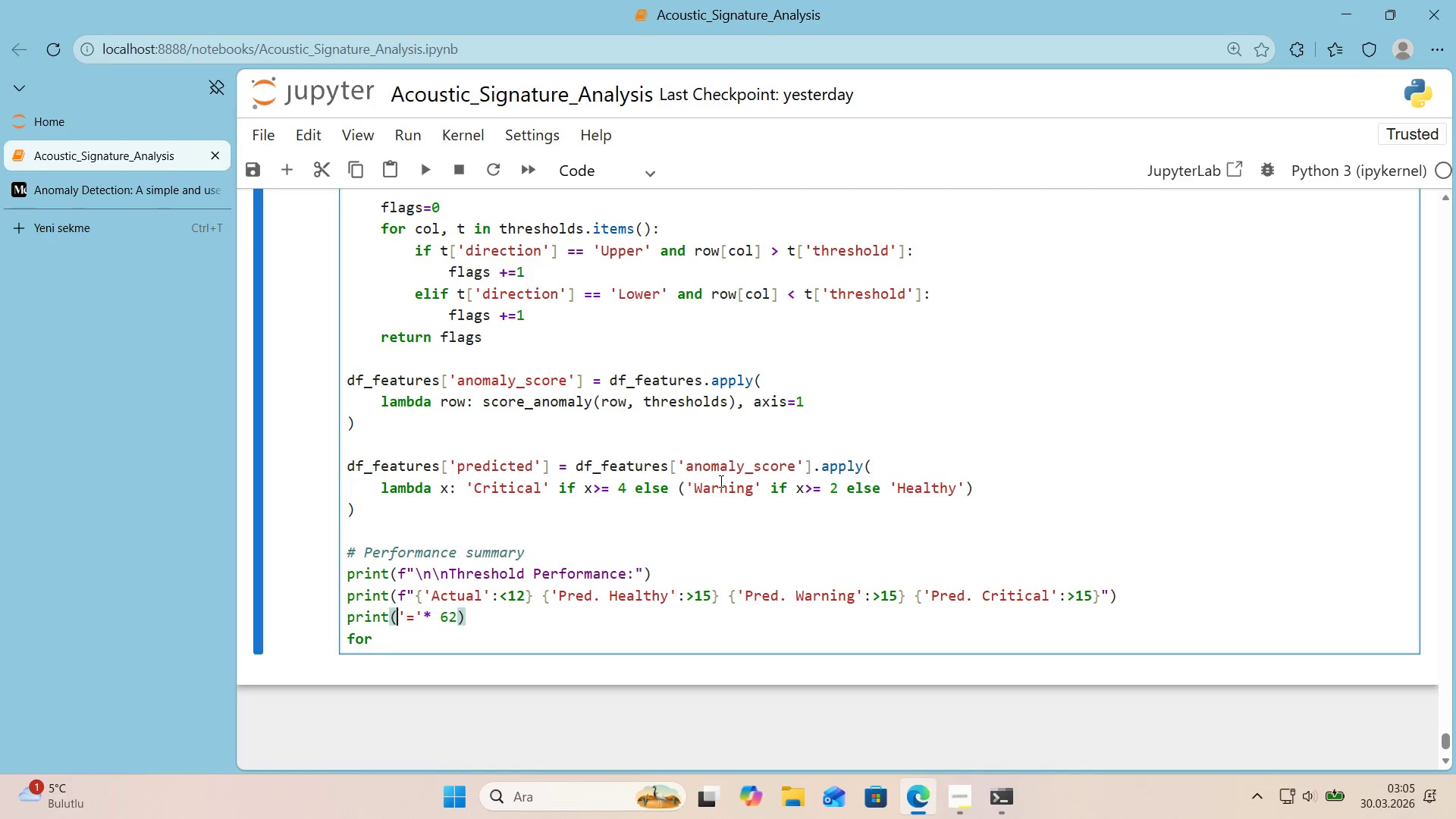 
key(ArrowRight)
 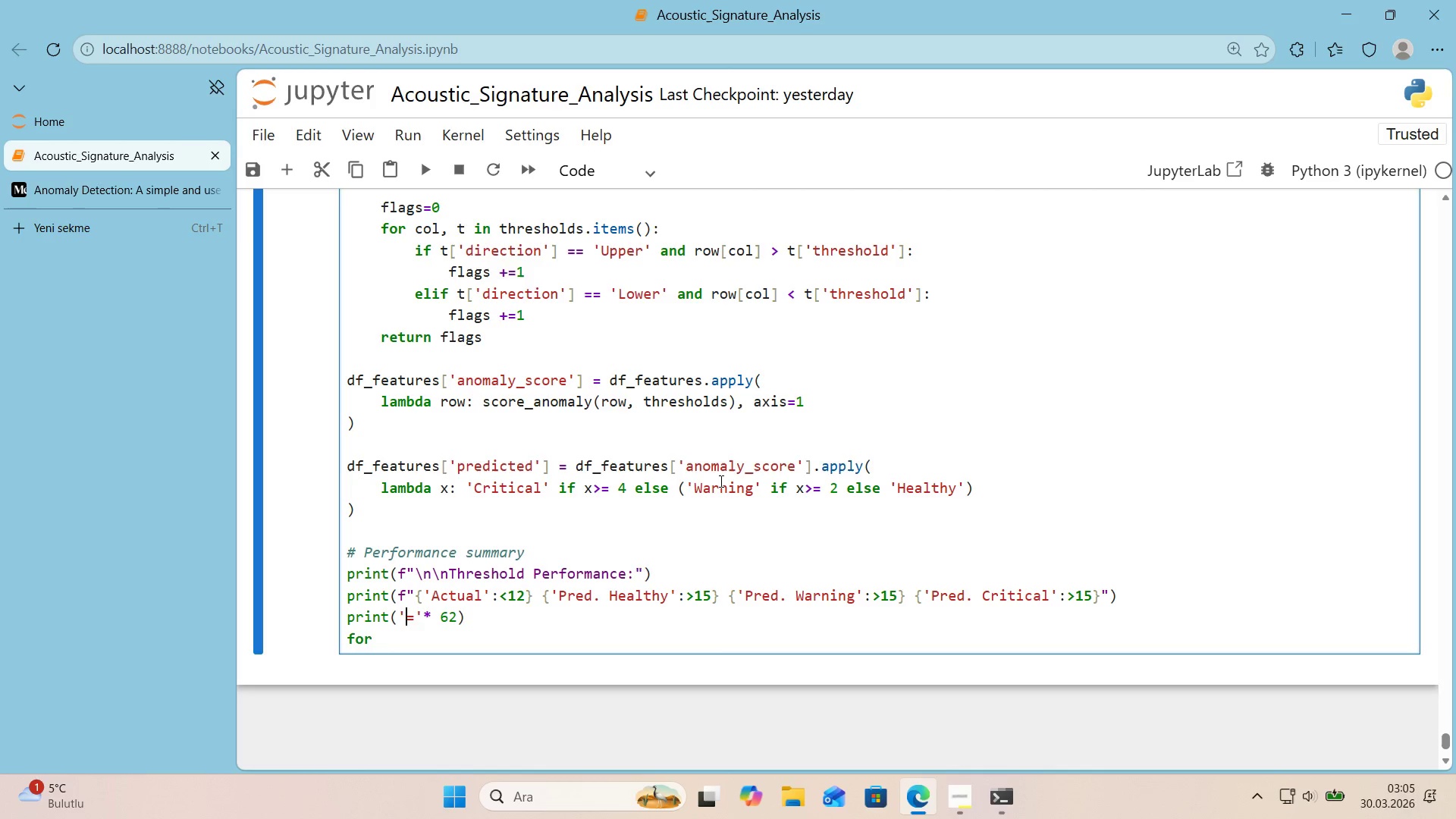 
key(ArrowRight)
 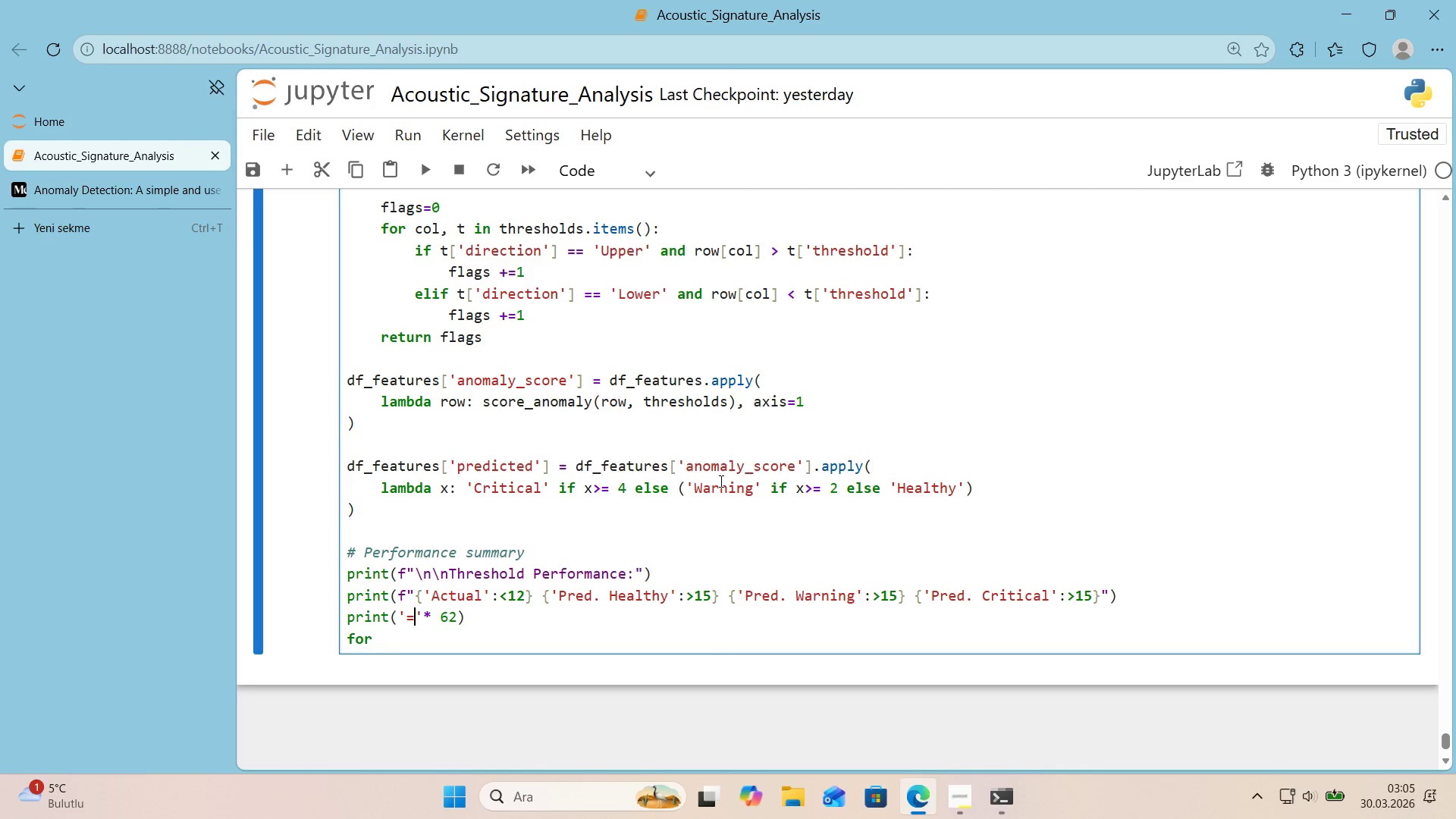 
key(ArrowRight)
 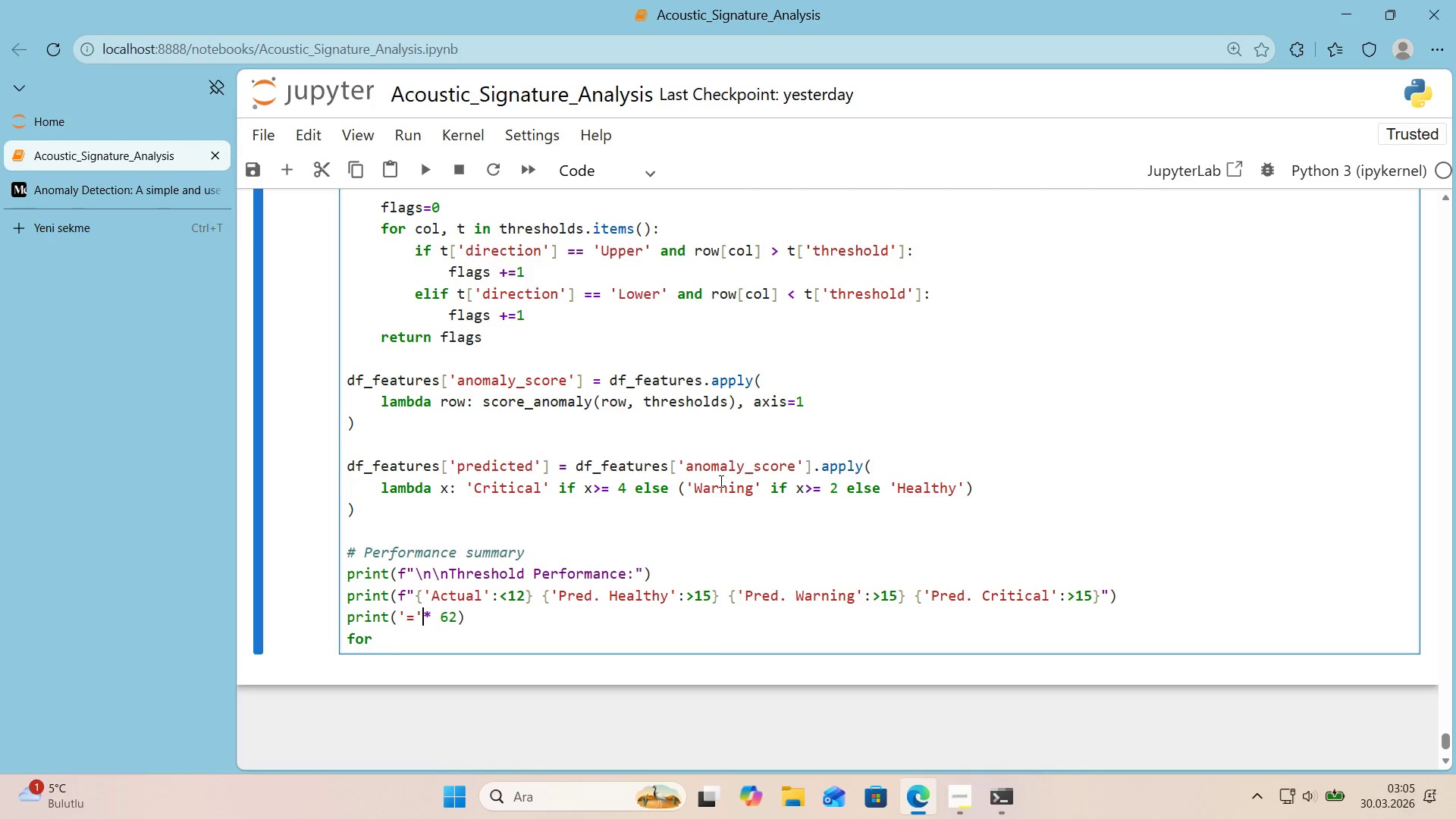 
key(Space)
 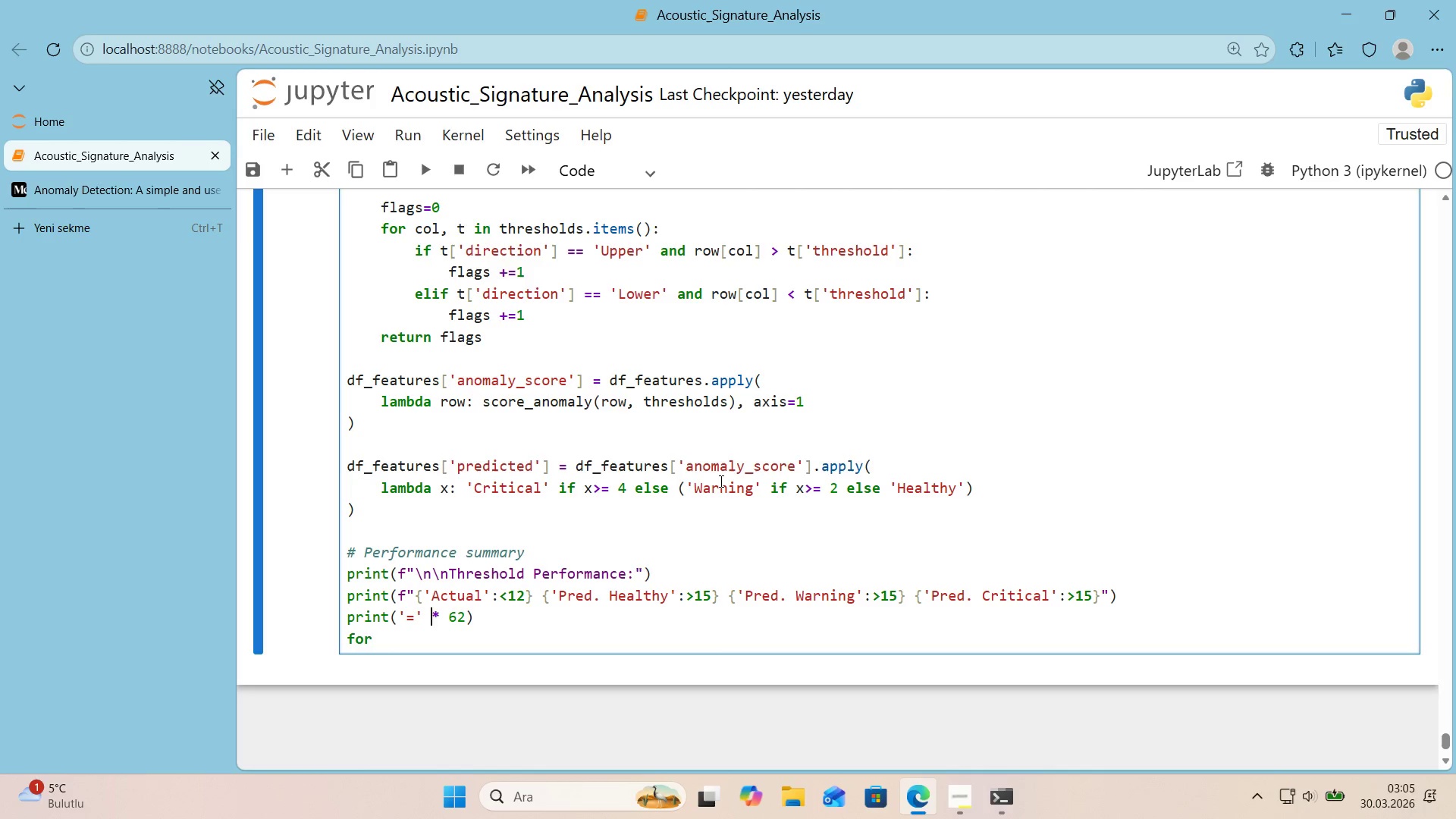 
key(ArrowDown)
 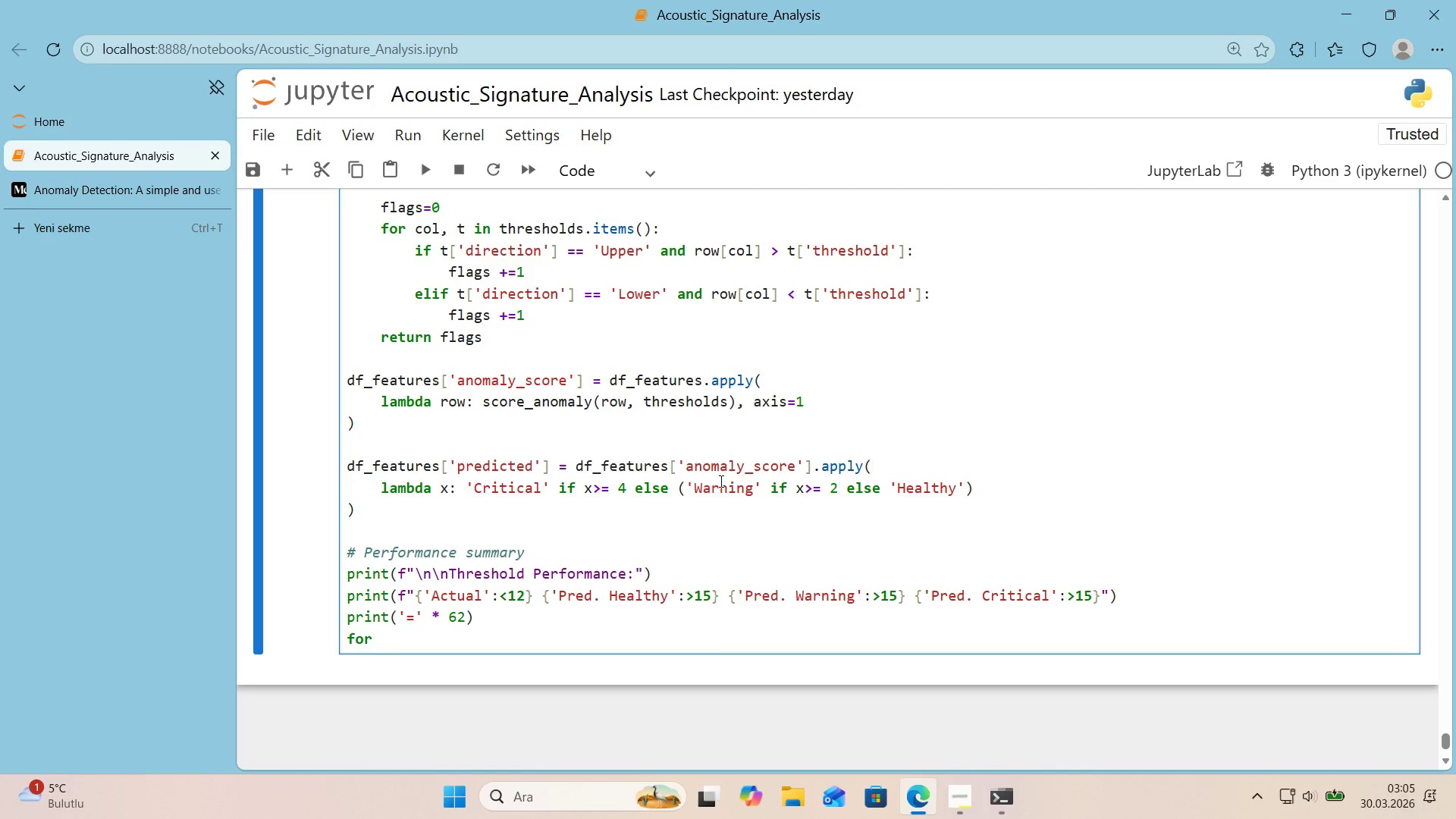 
type( cond 'n )
 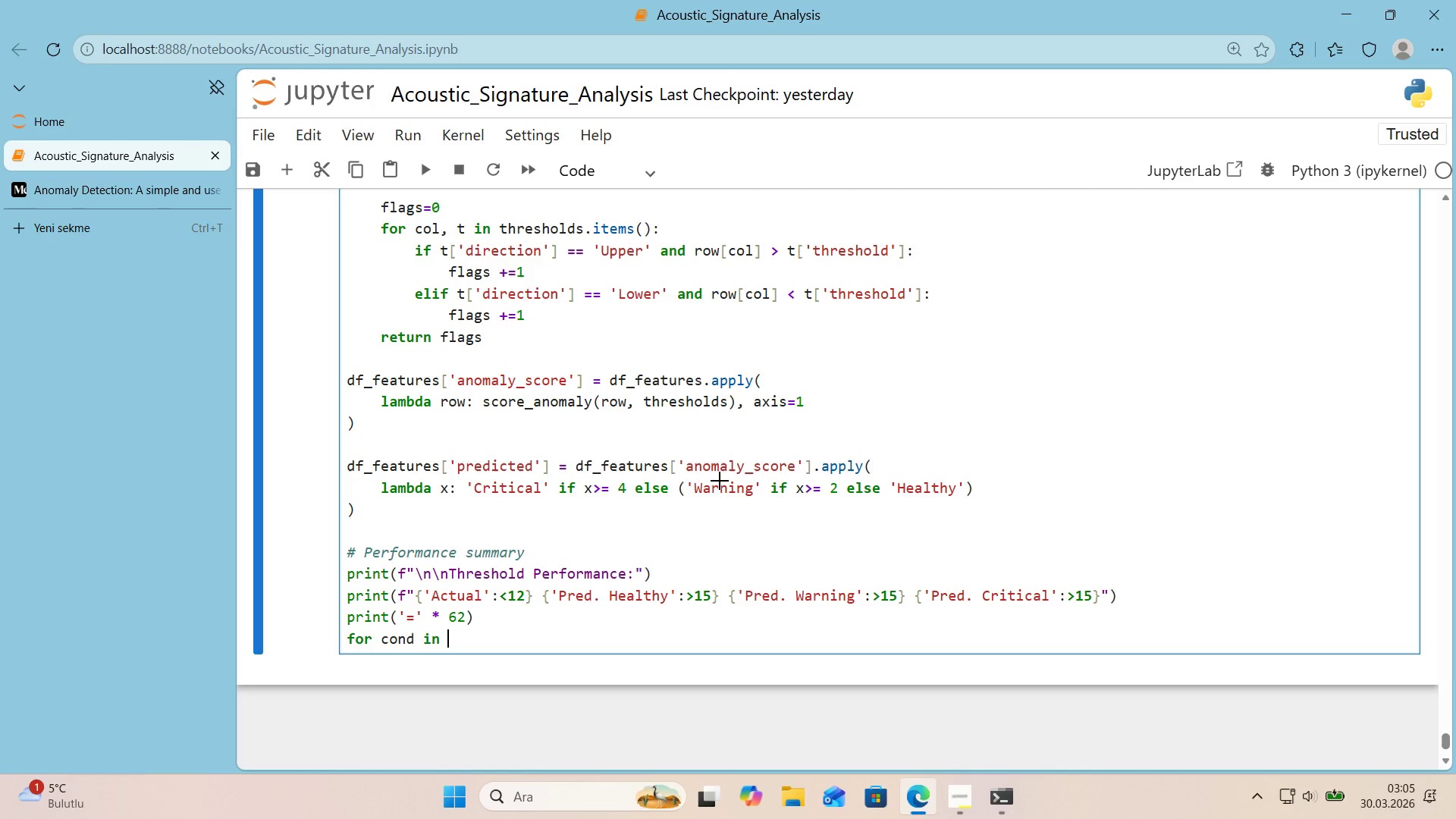 
key(Alt+Control+8)
 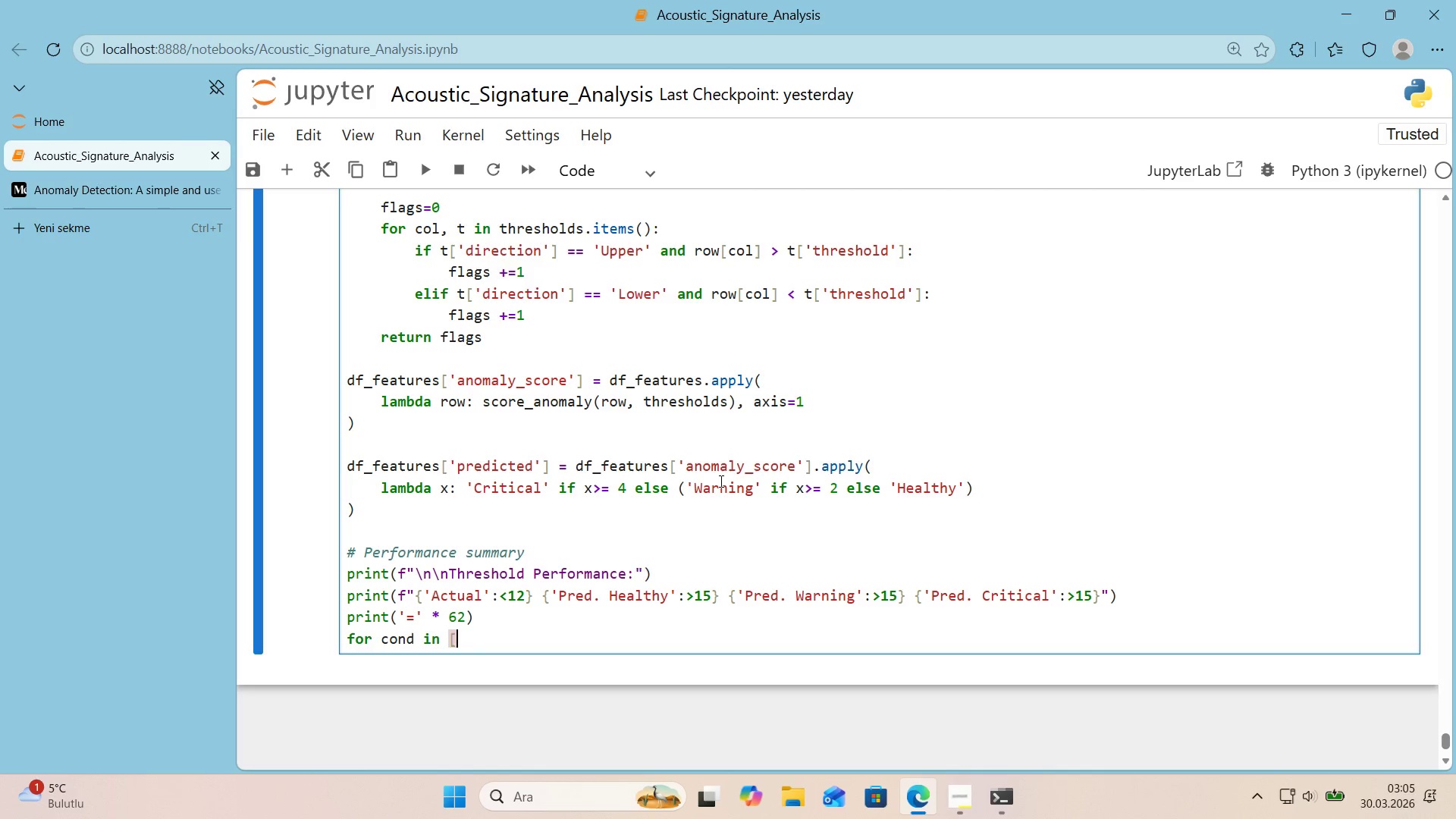 
key(Alt+Control+9)
 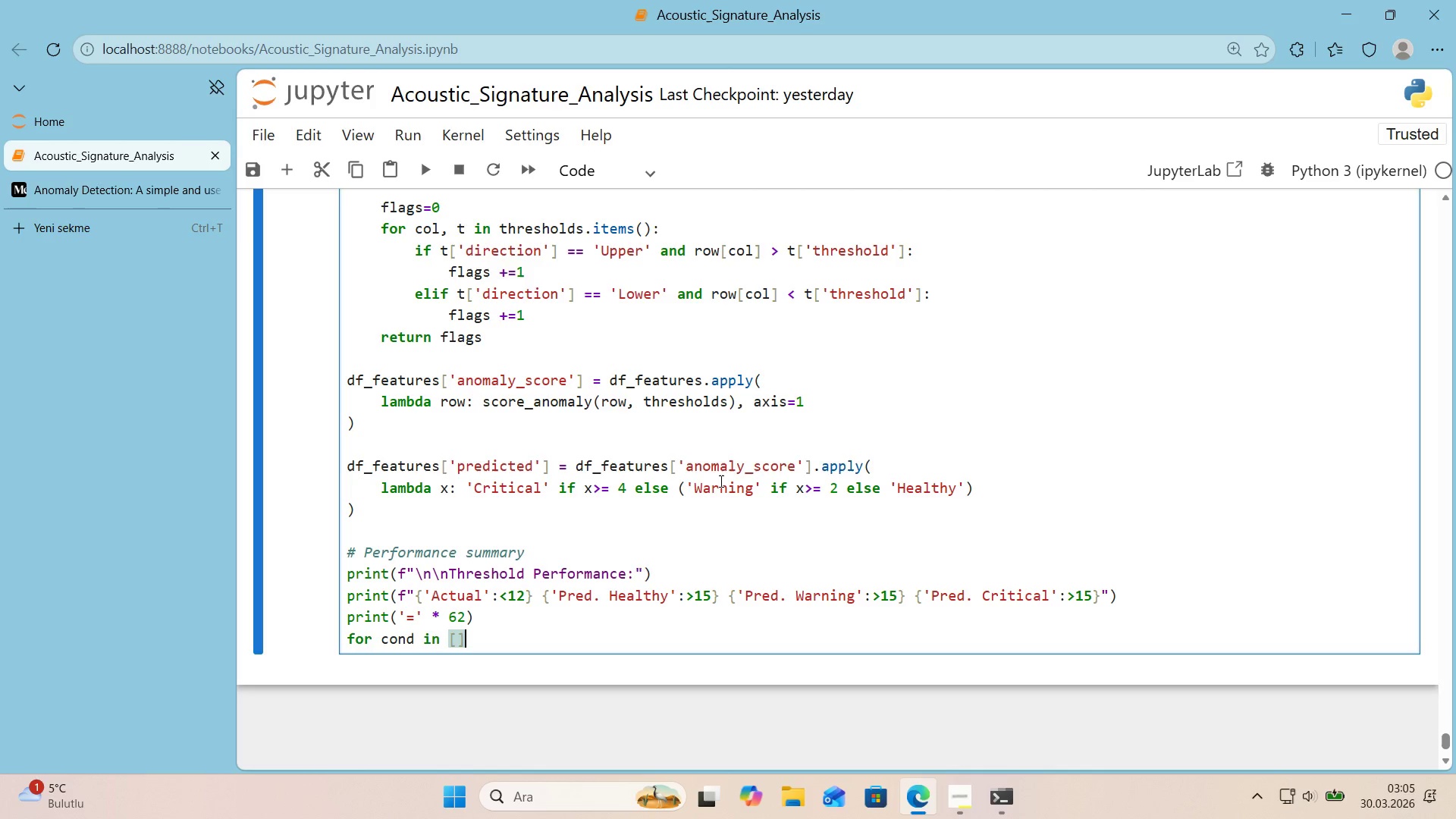 
key(ArrowLeft)
 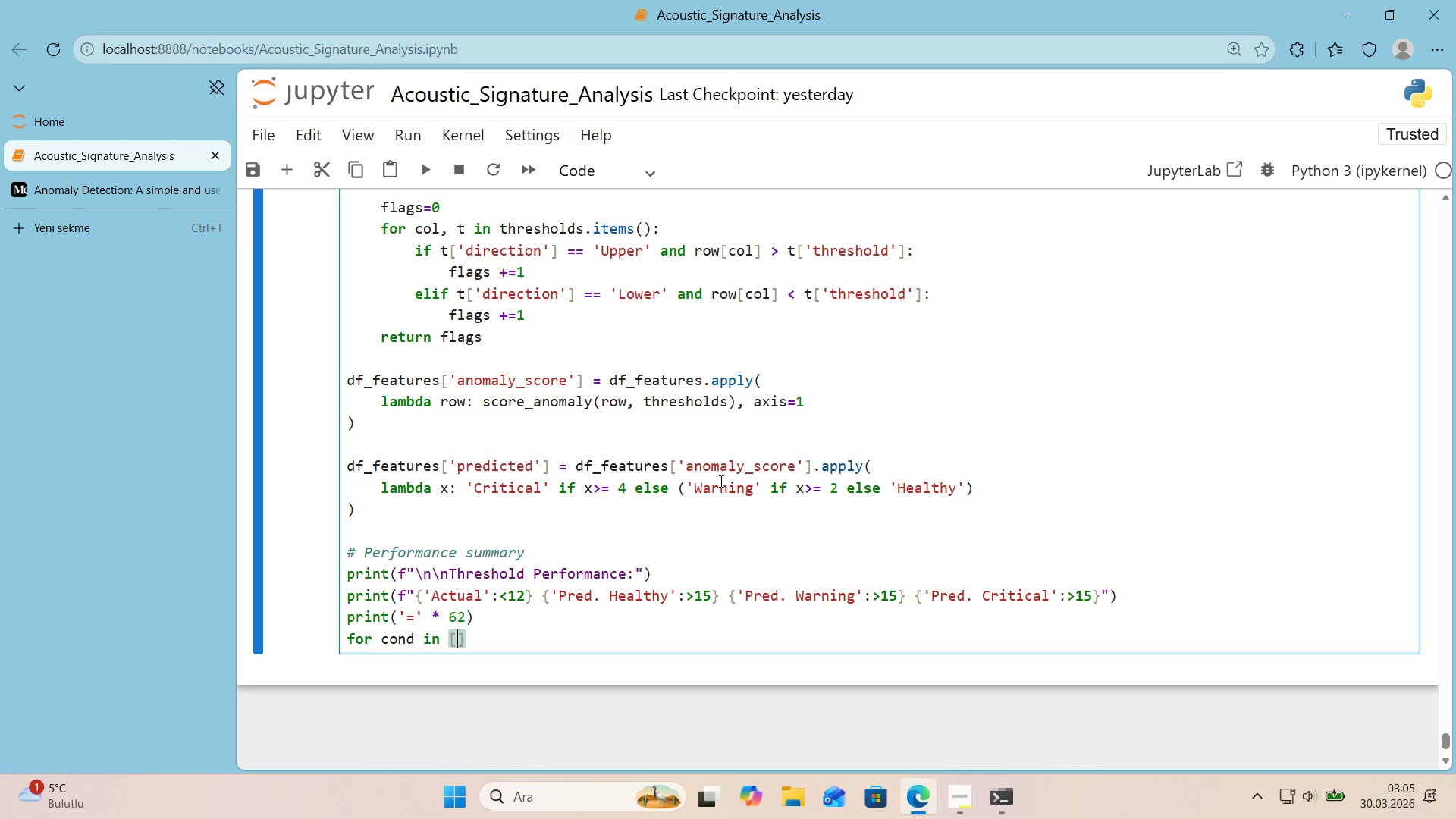 
type(@@)
 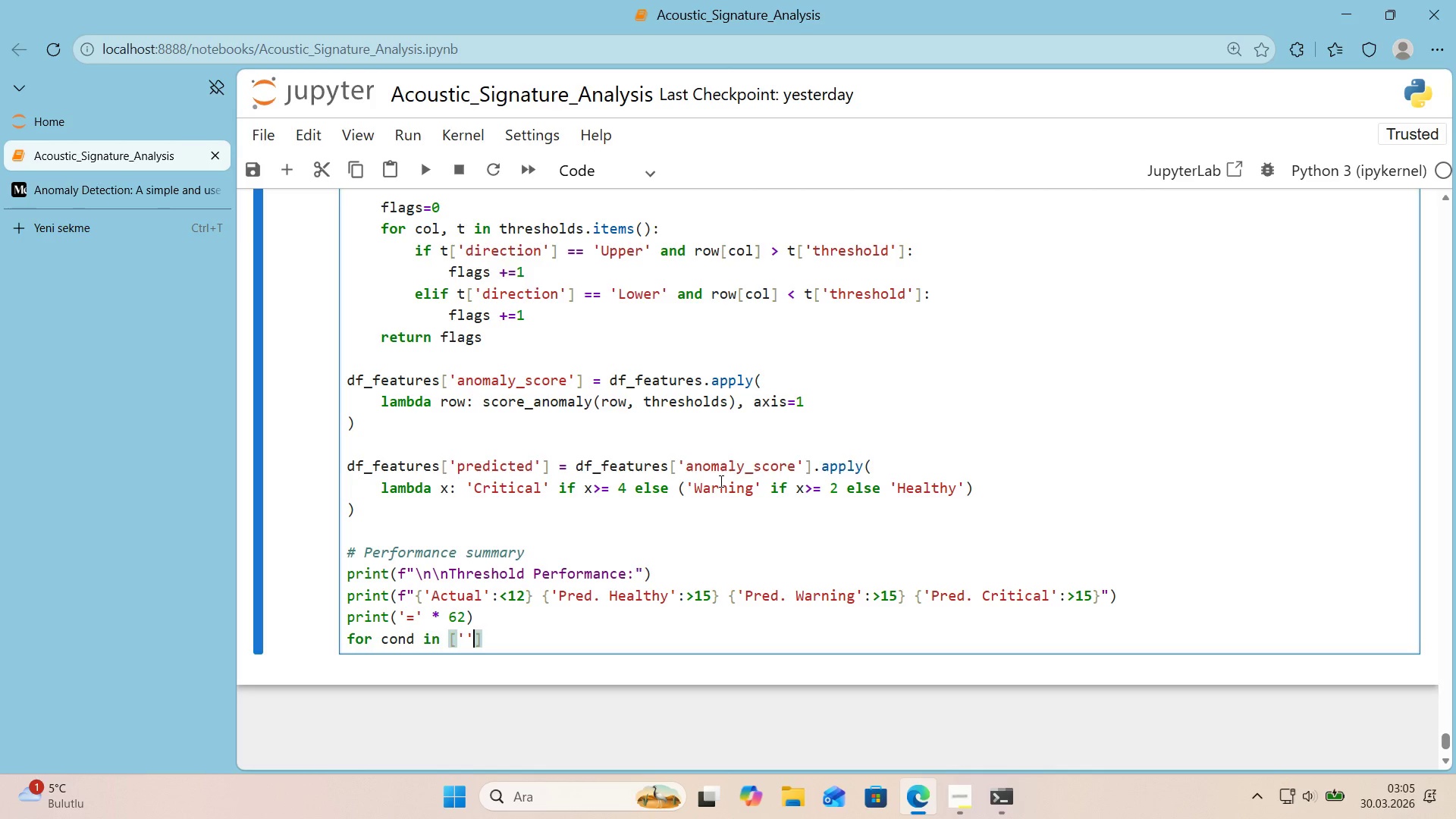 
key(ArrowLeft)
 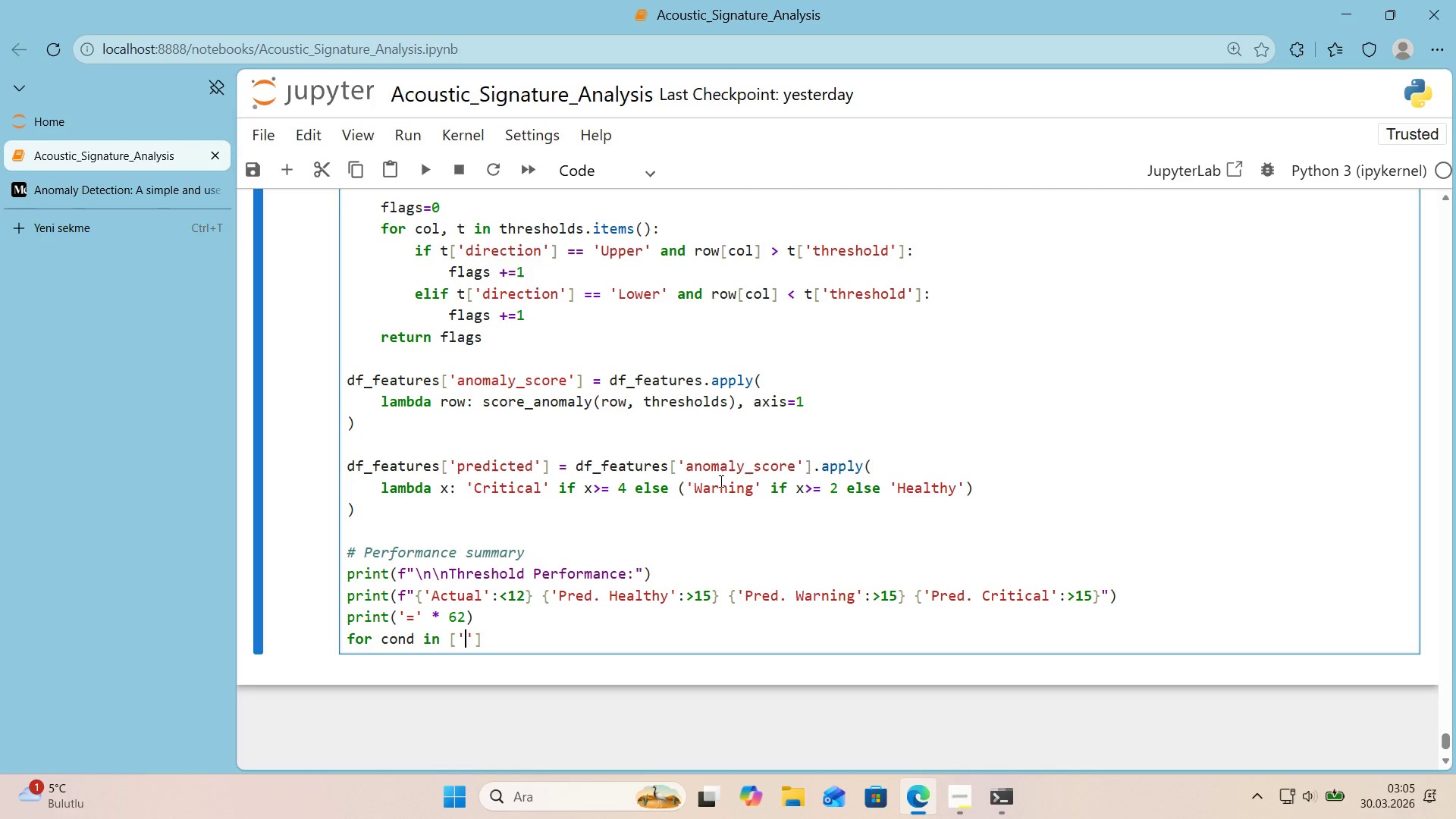 
type(Normal)
 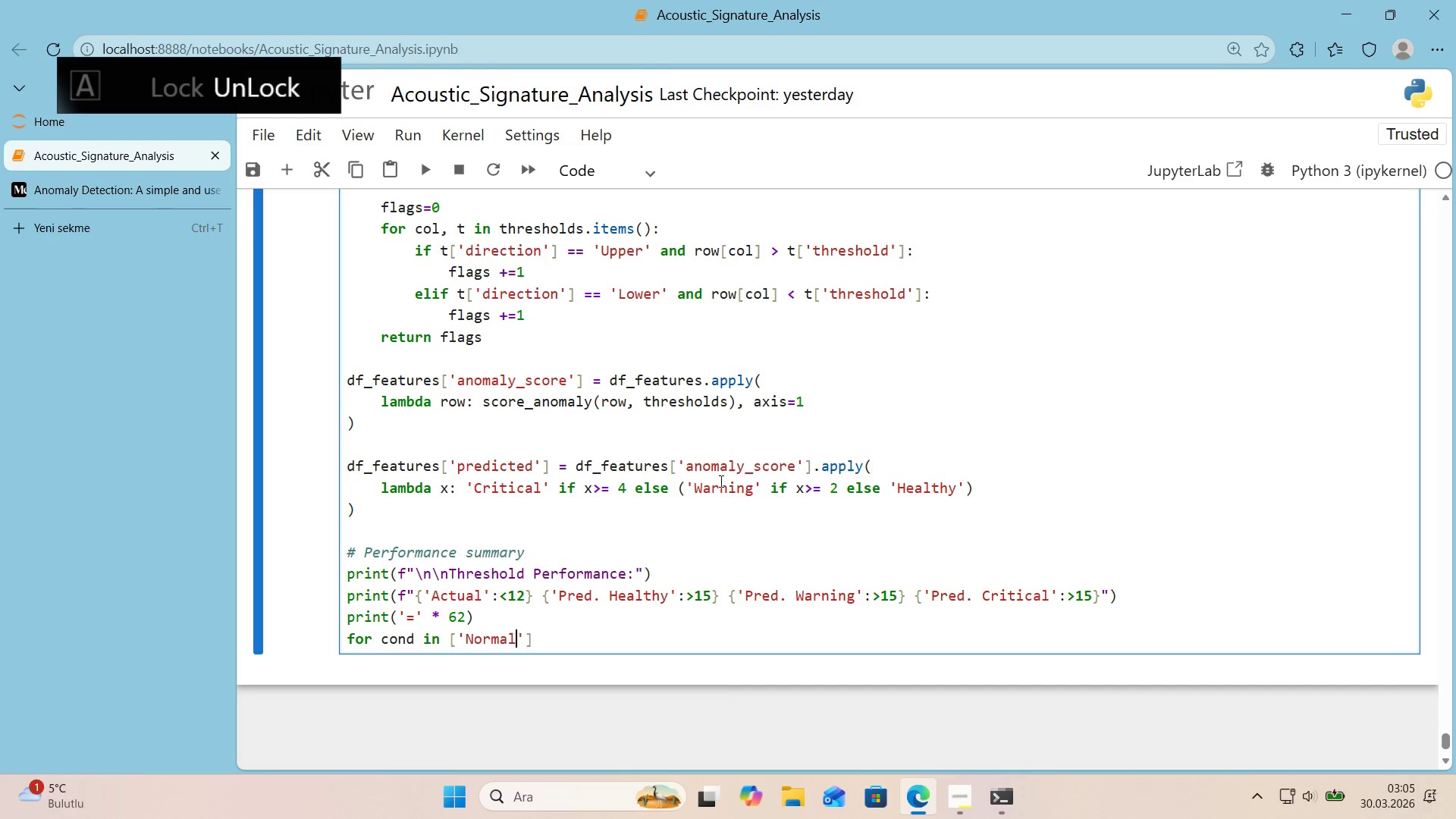 
key(ArrowRight)
 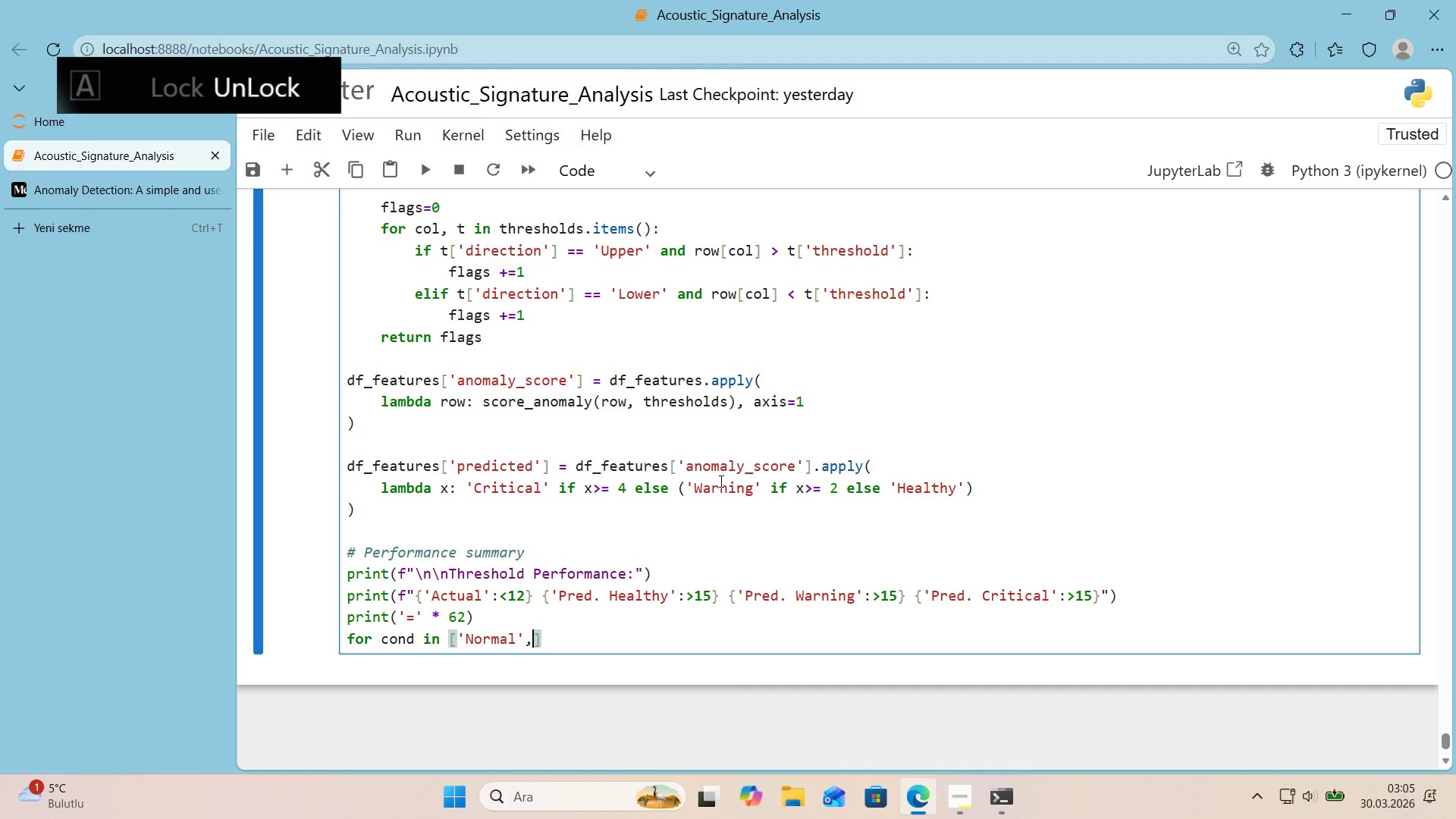 
type(, @@)
 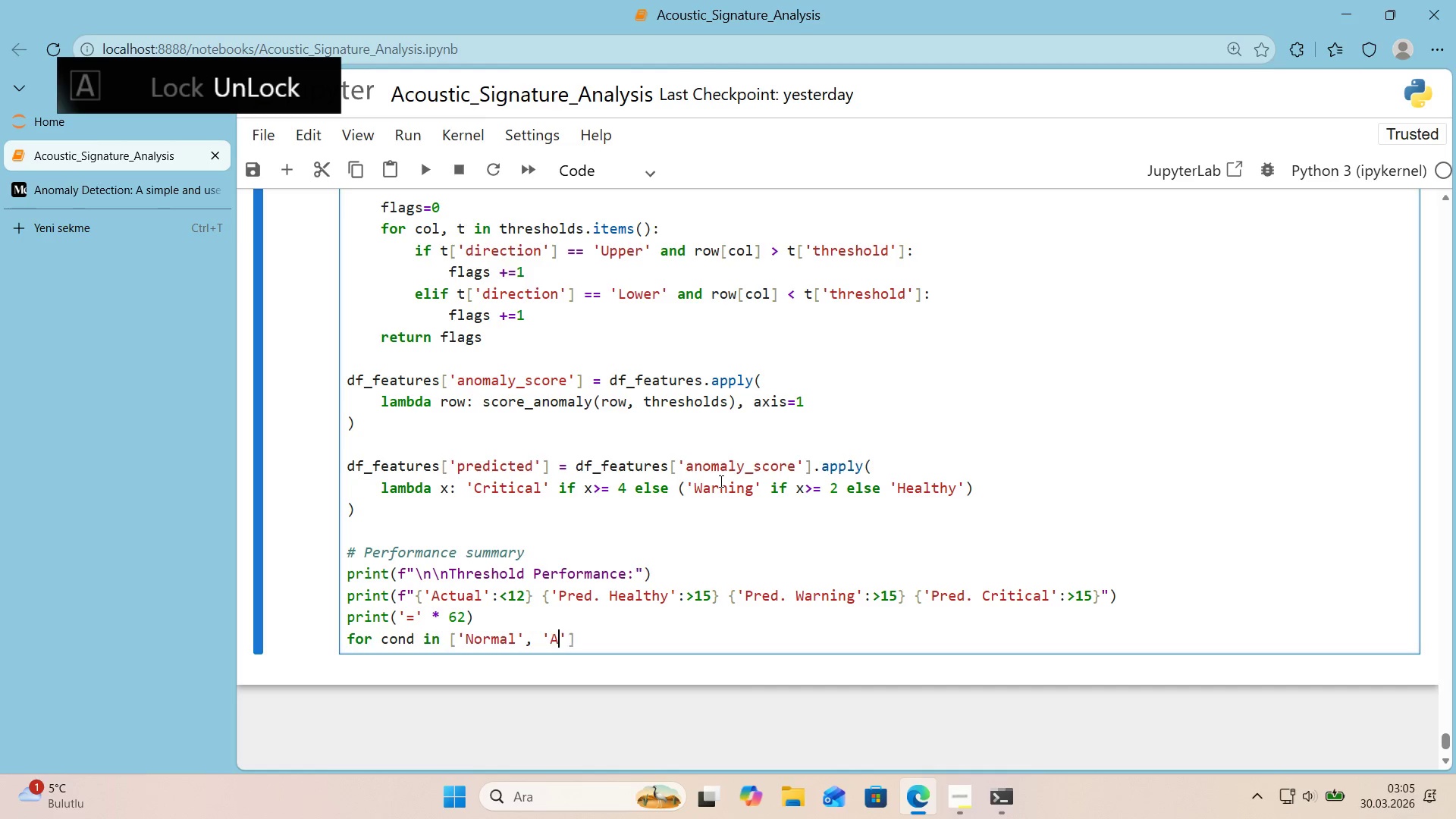 
 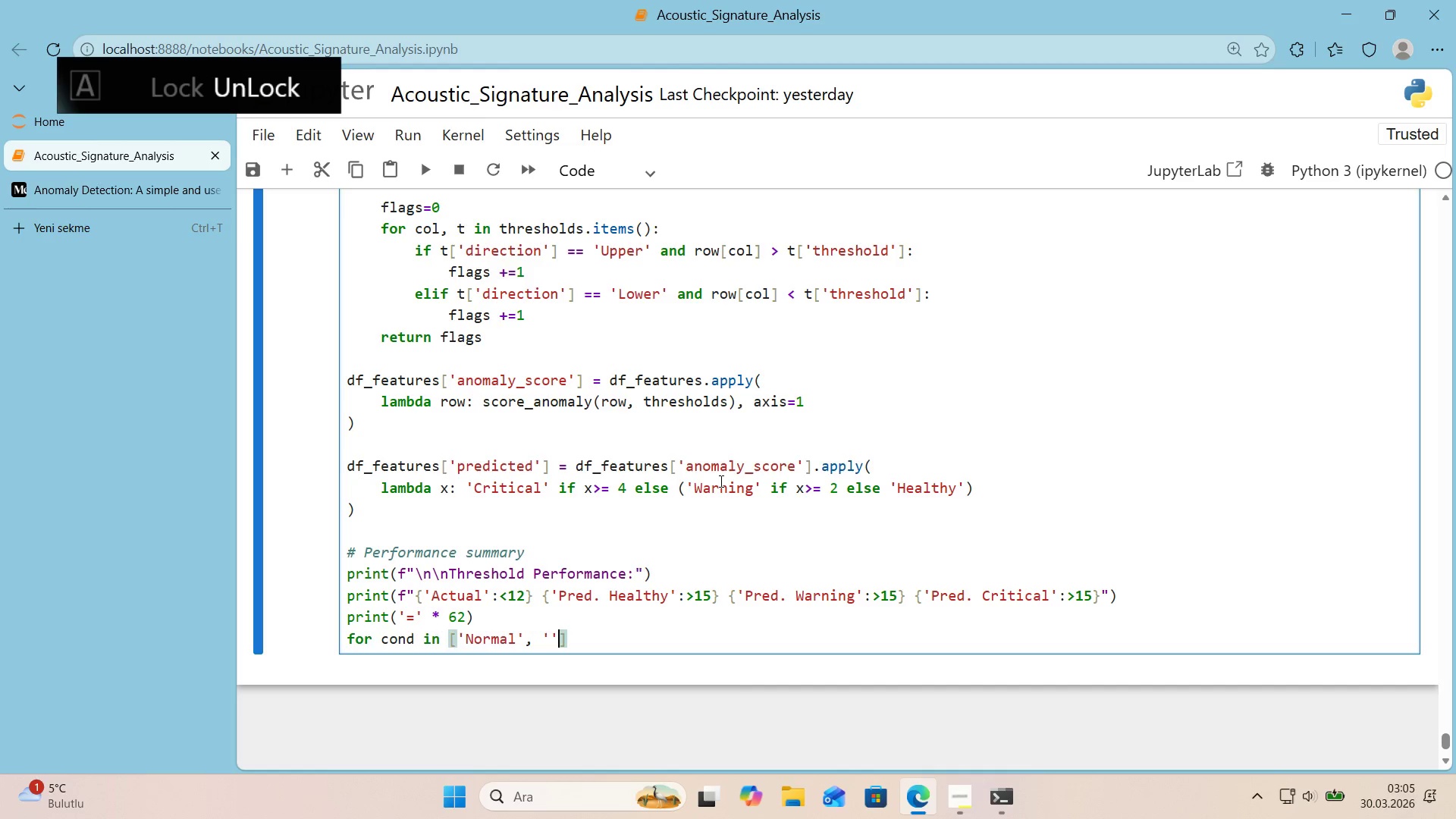 
key(ArrowLeft)
 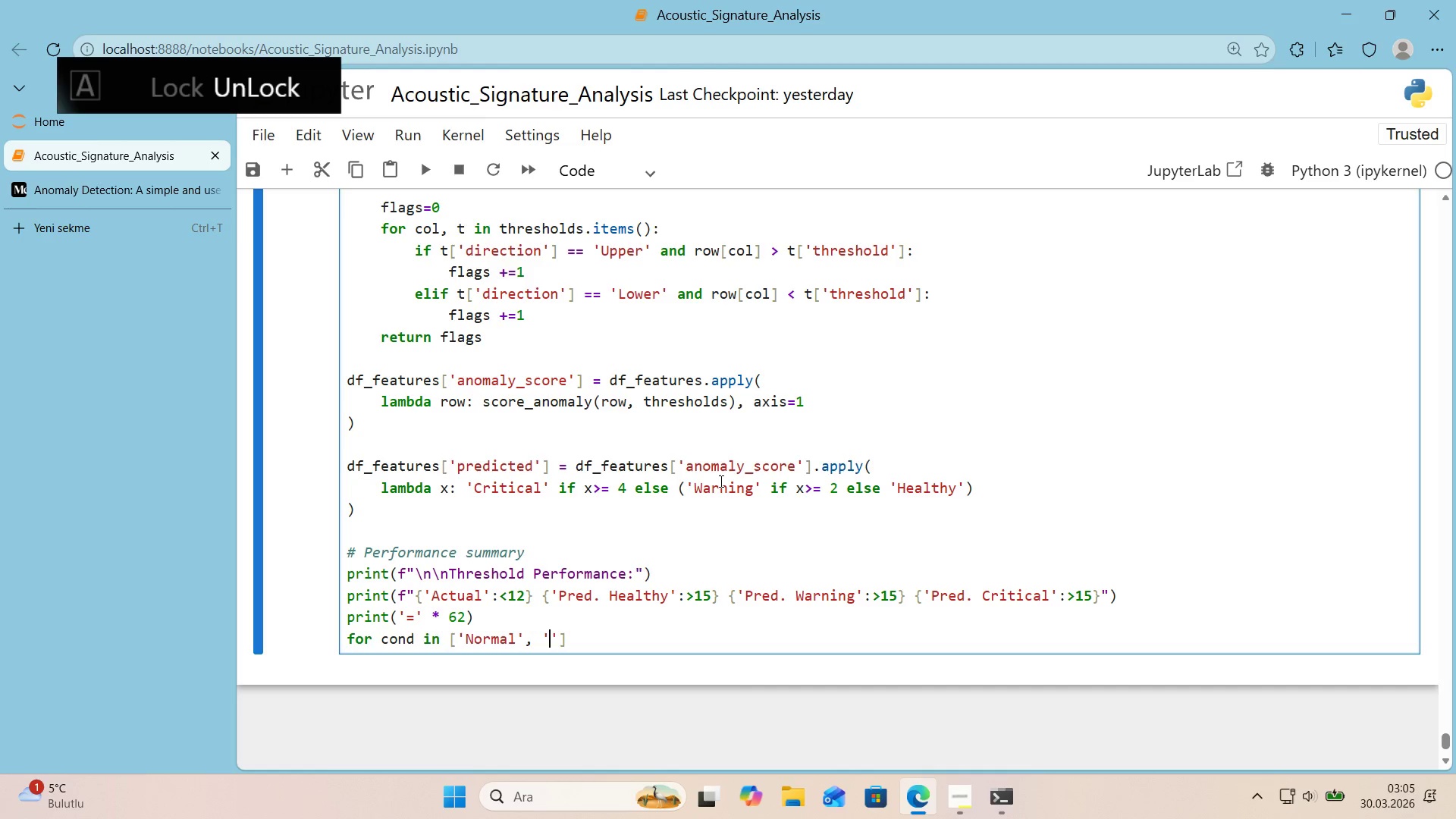 
type(Anomaly)
 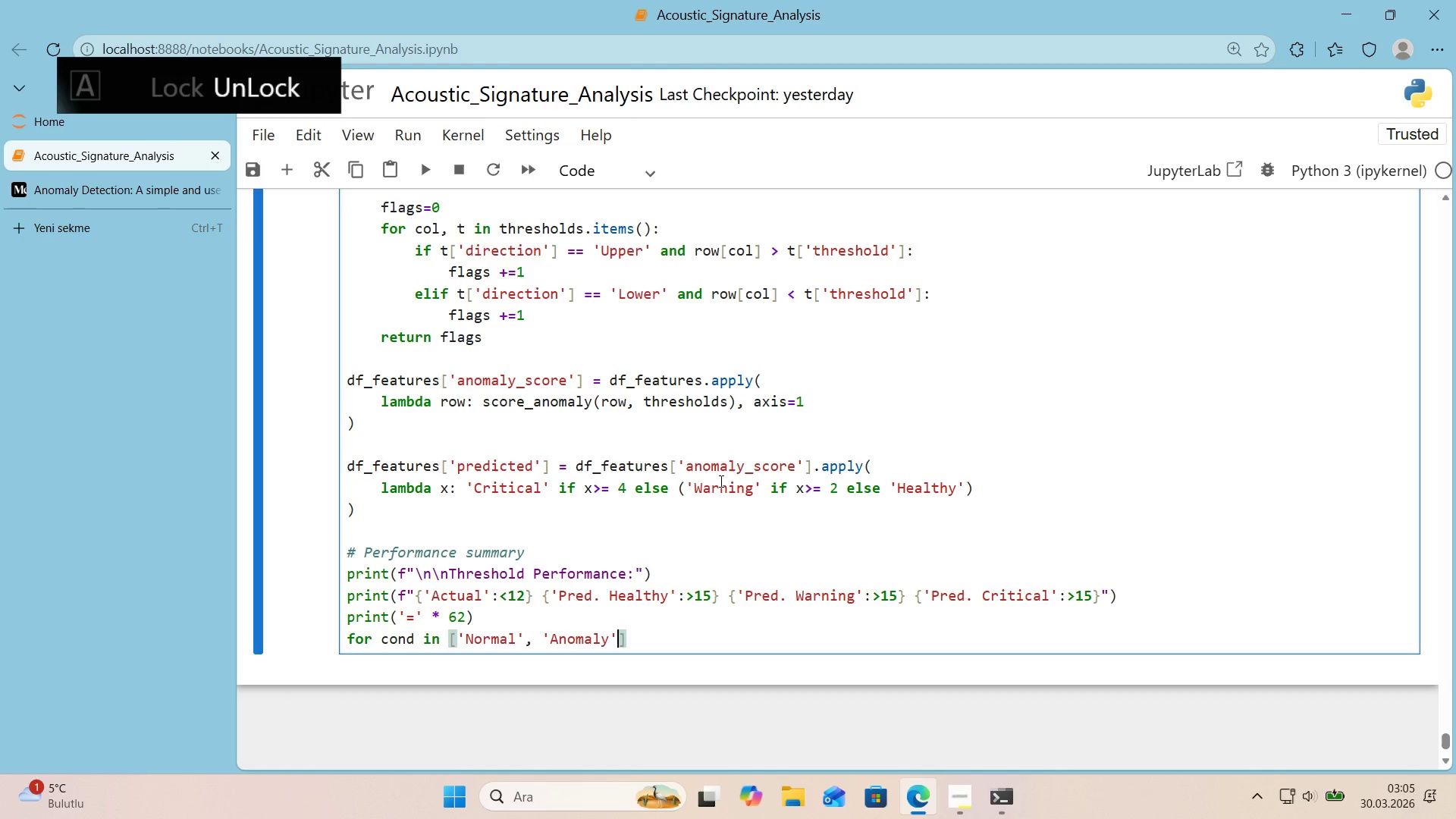 
key(ArrowRight)
 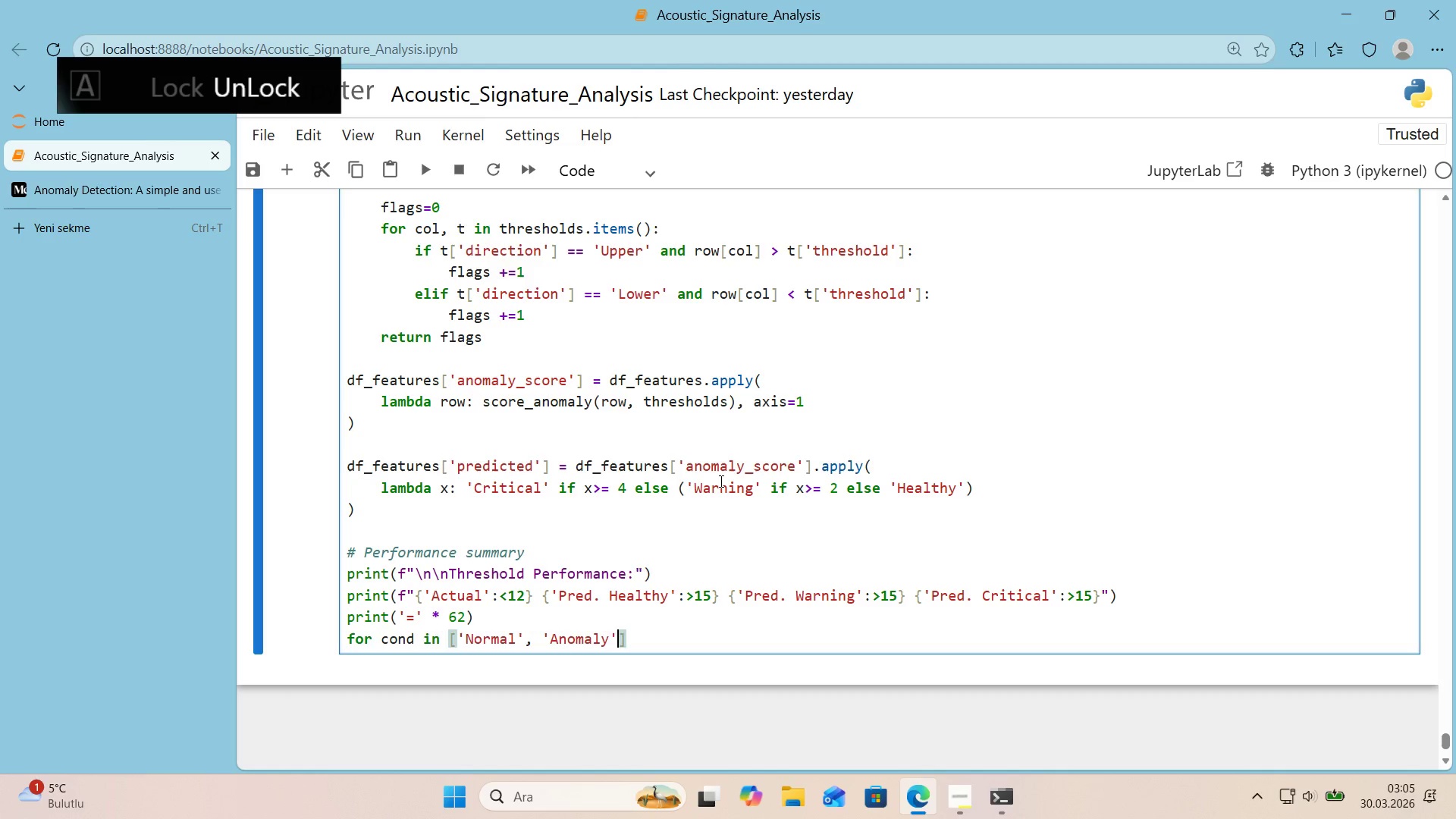 
key(ArrowRight)
 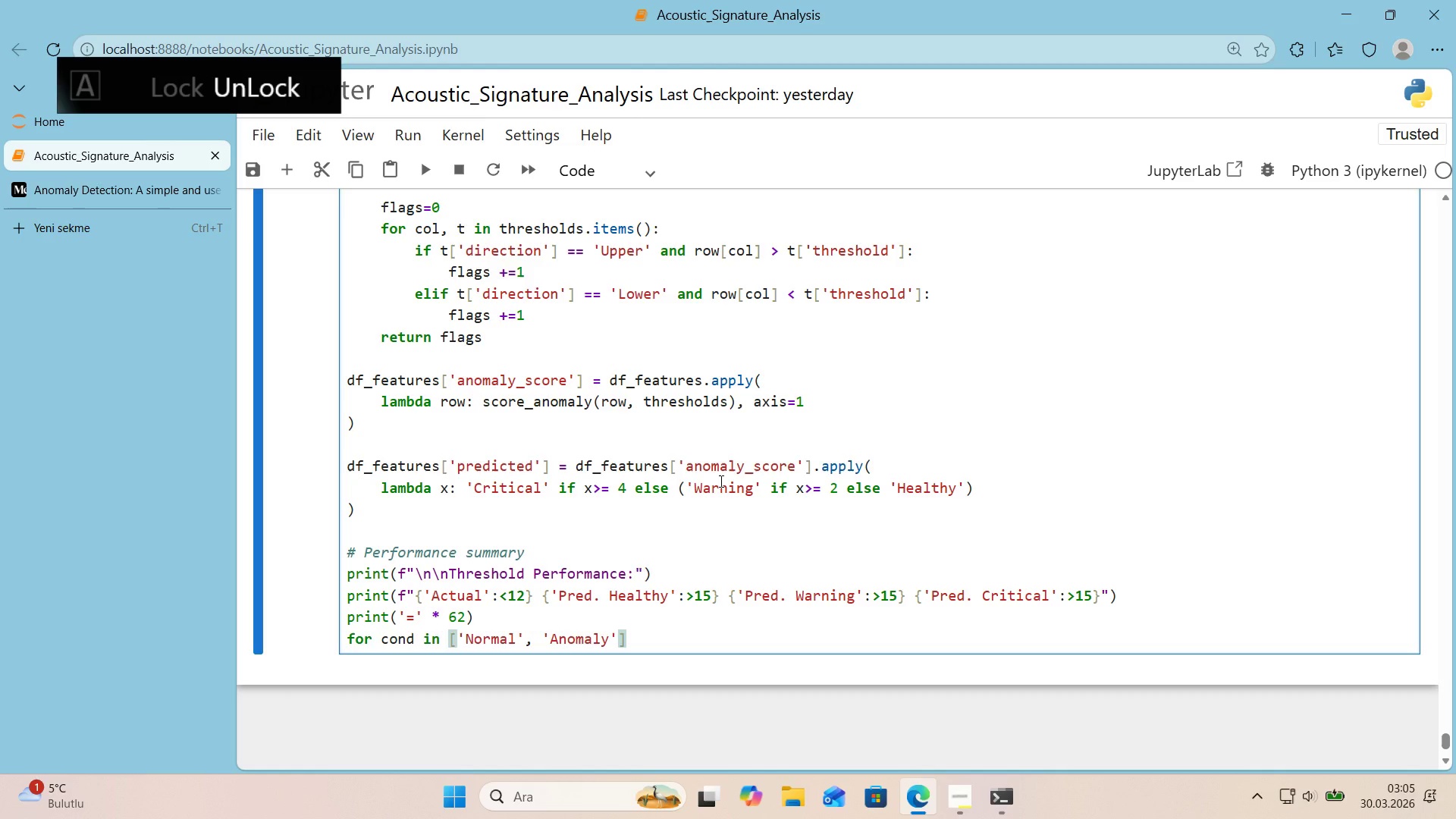 
key(Shift+Period)
 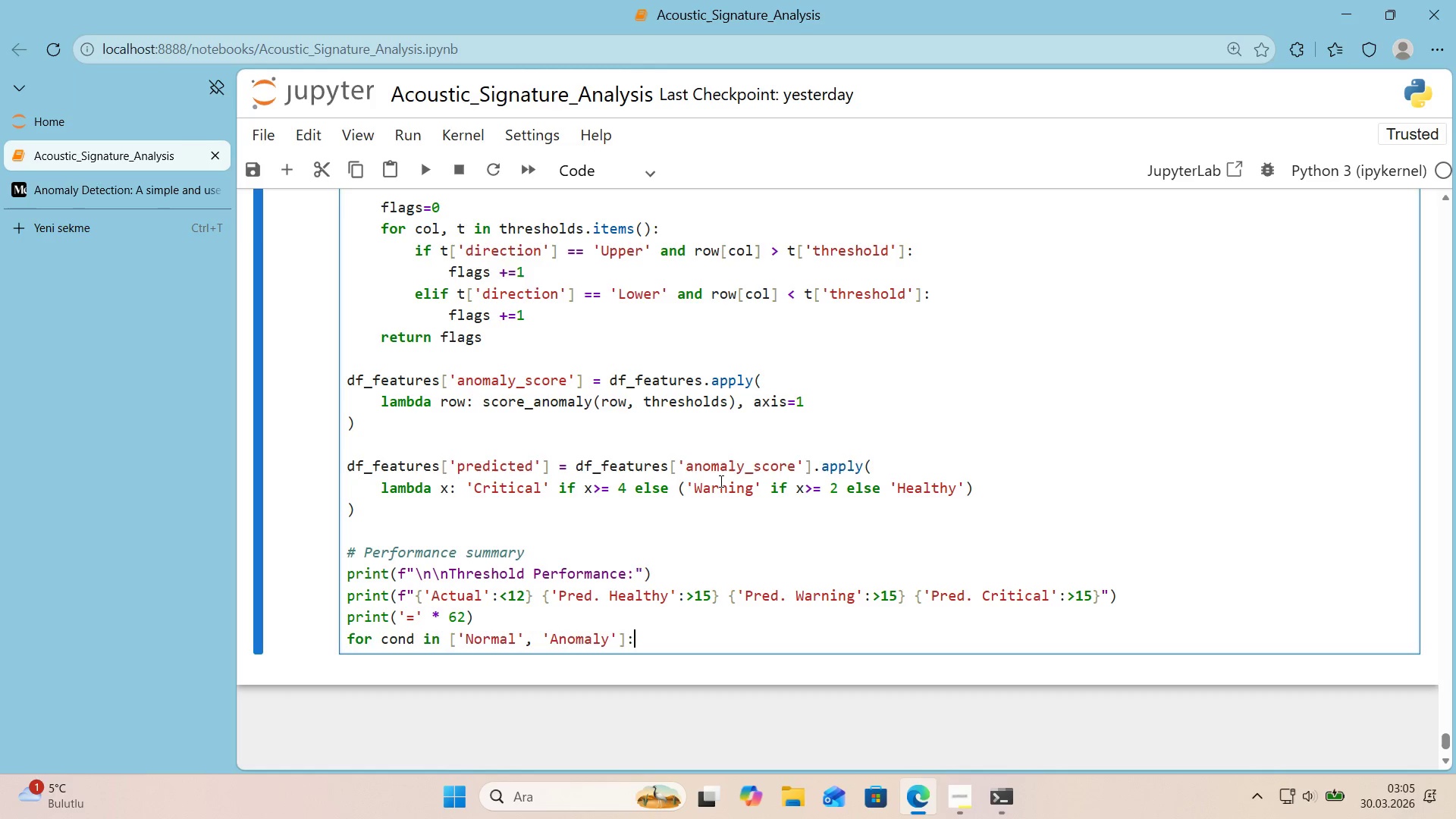 
key(Enter)
 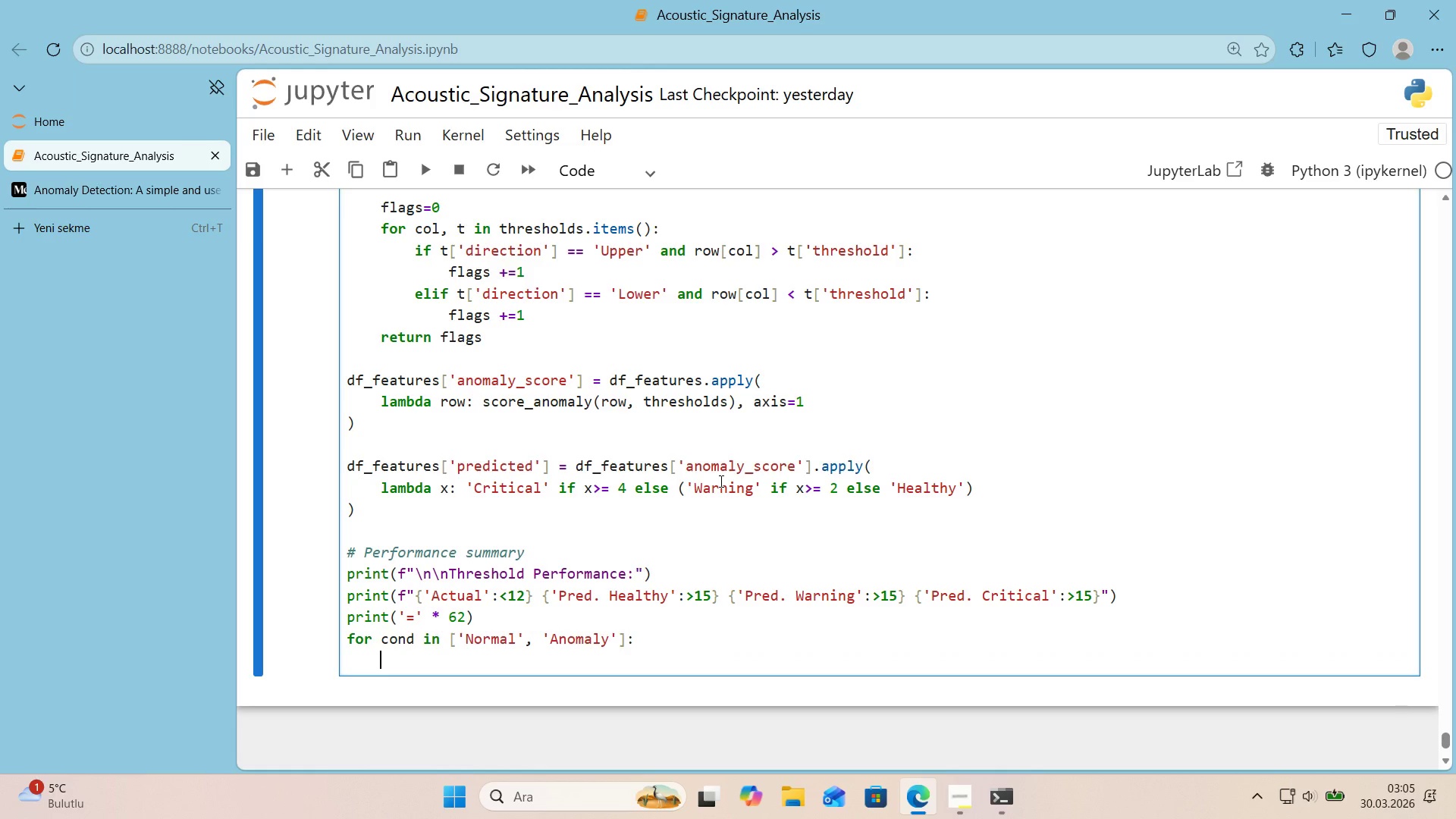 
type(subset ) df_featurs)
 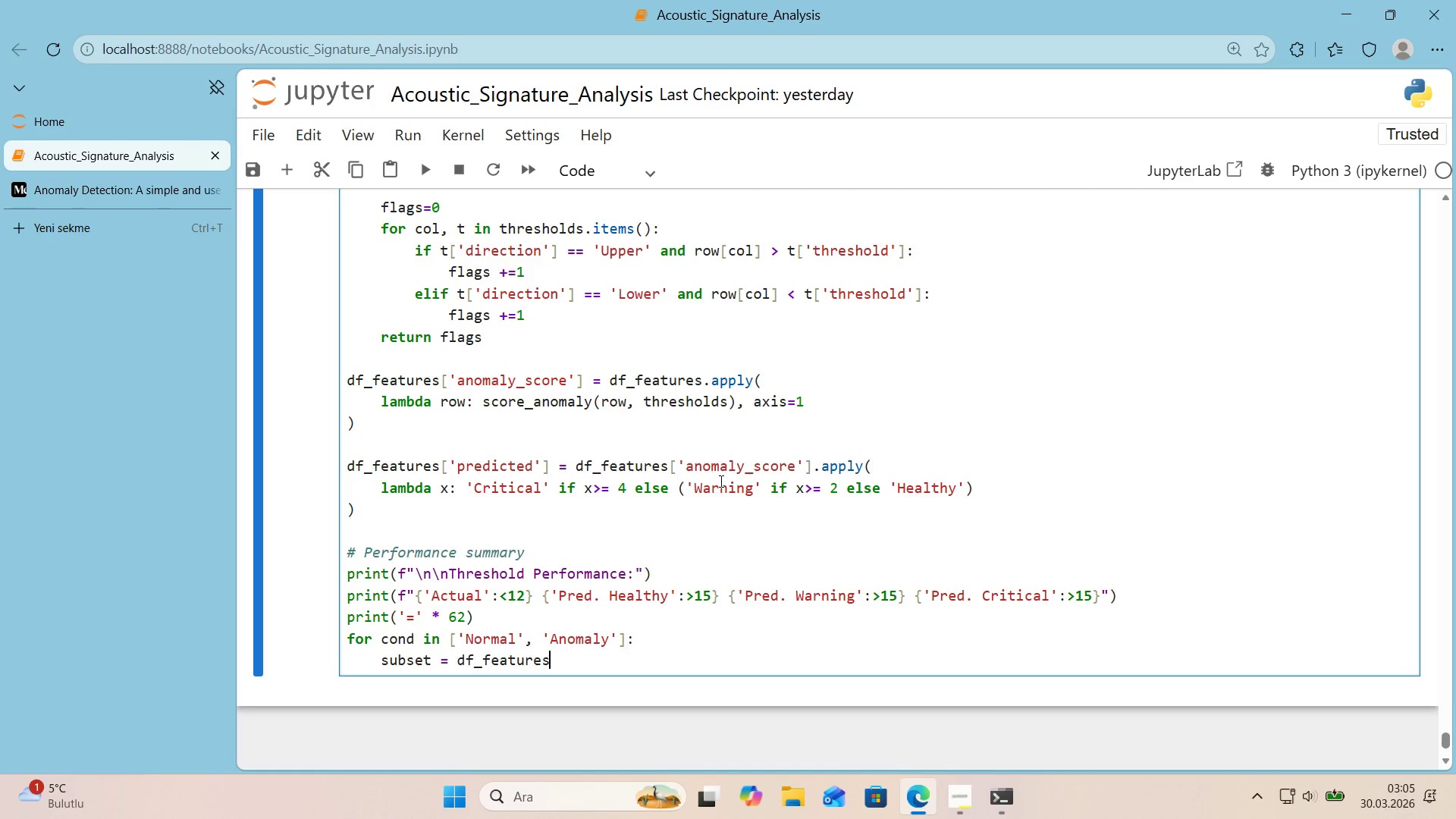 
 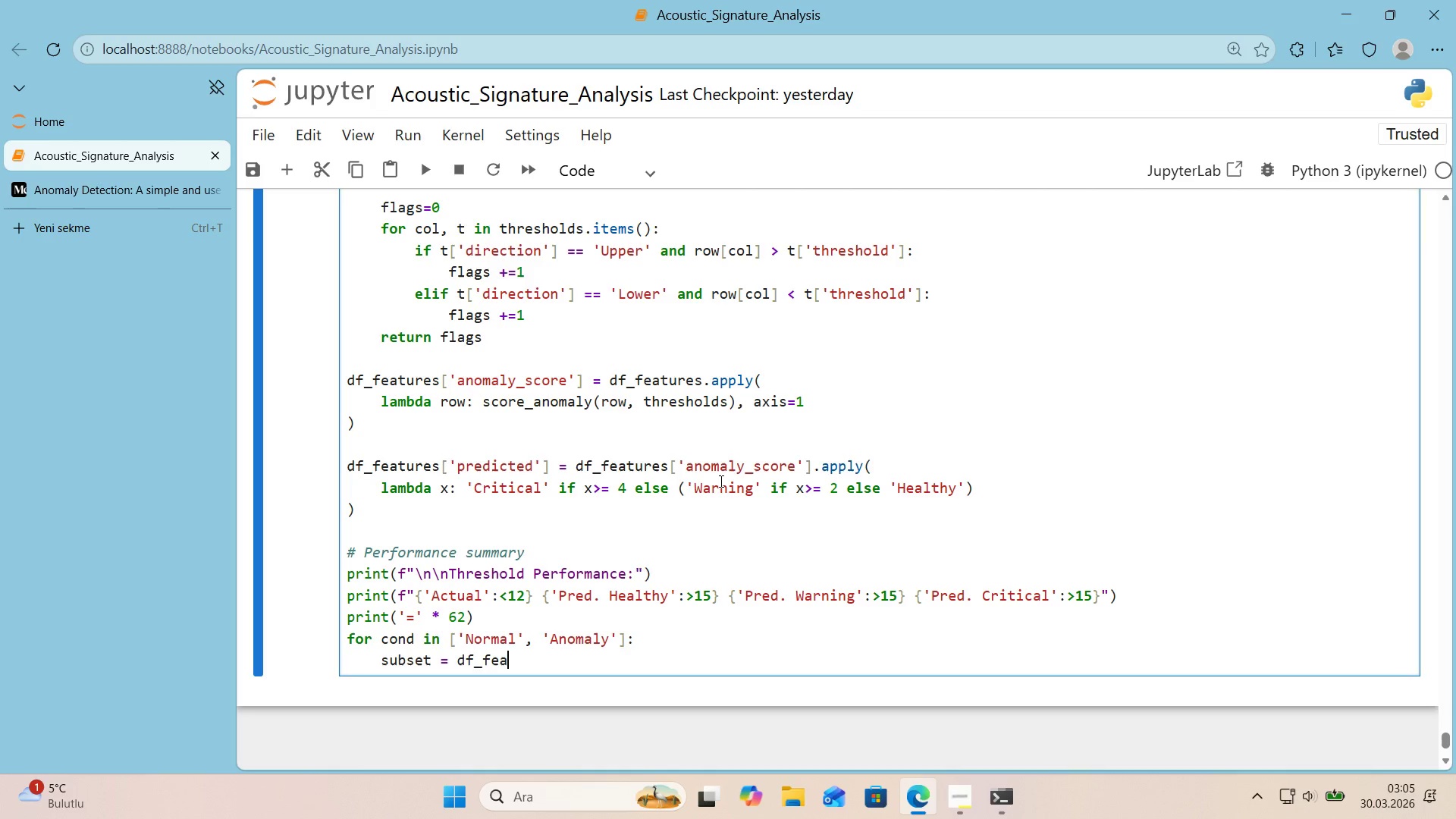 
hold_key(key=E, duration=0.33)
 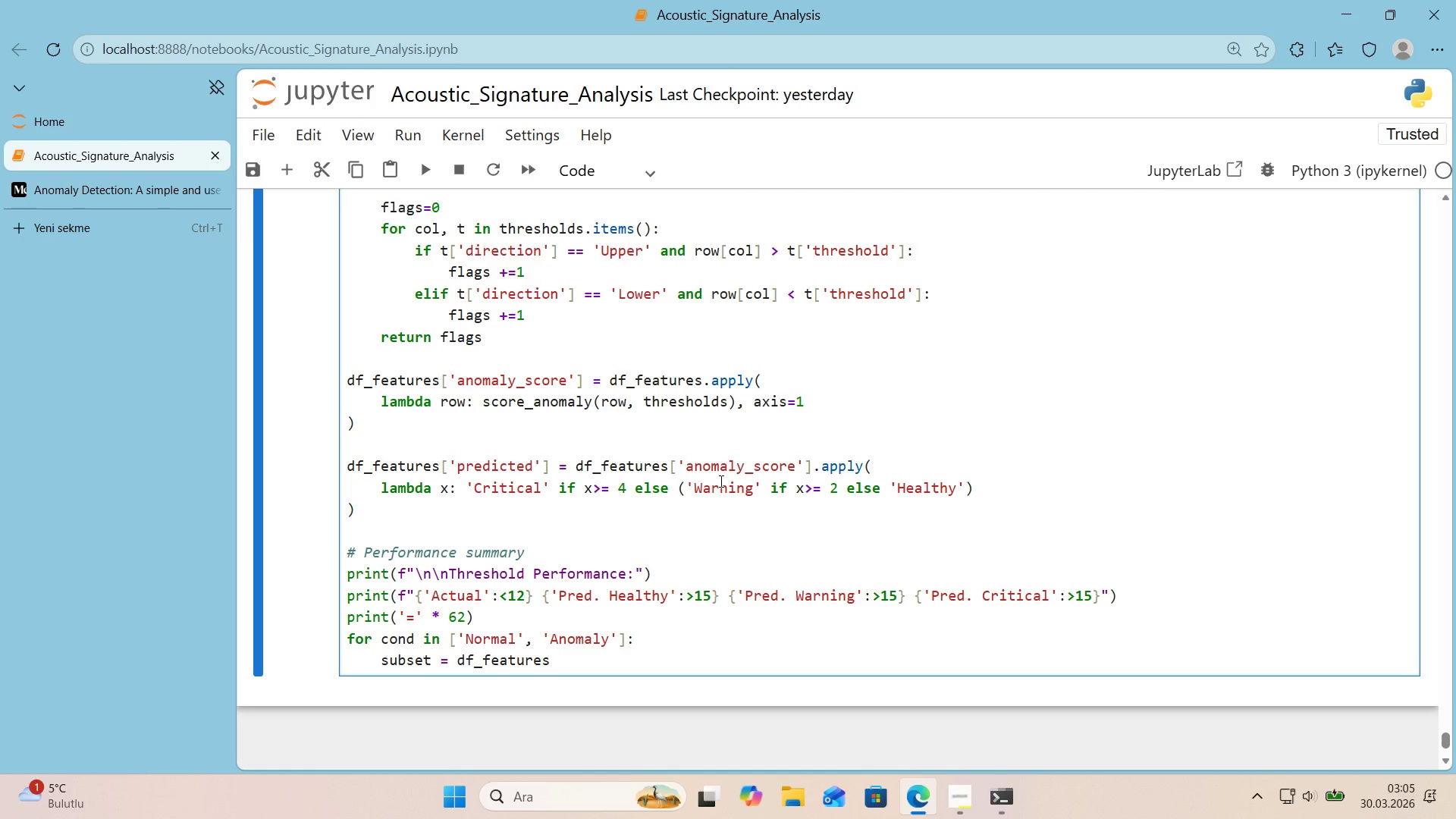 
key(Alt+Control+8)
 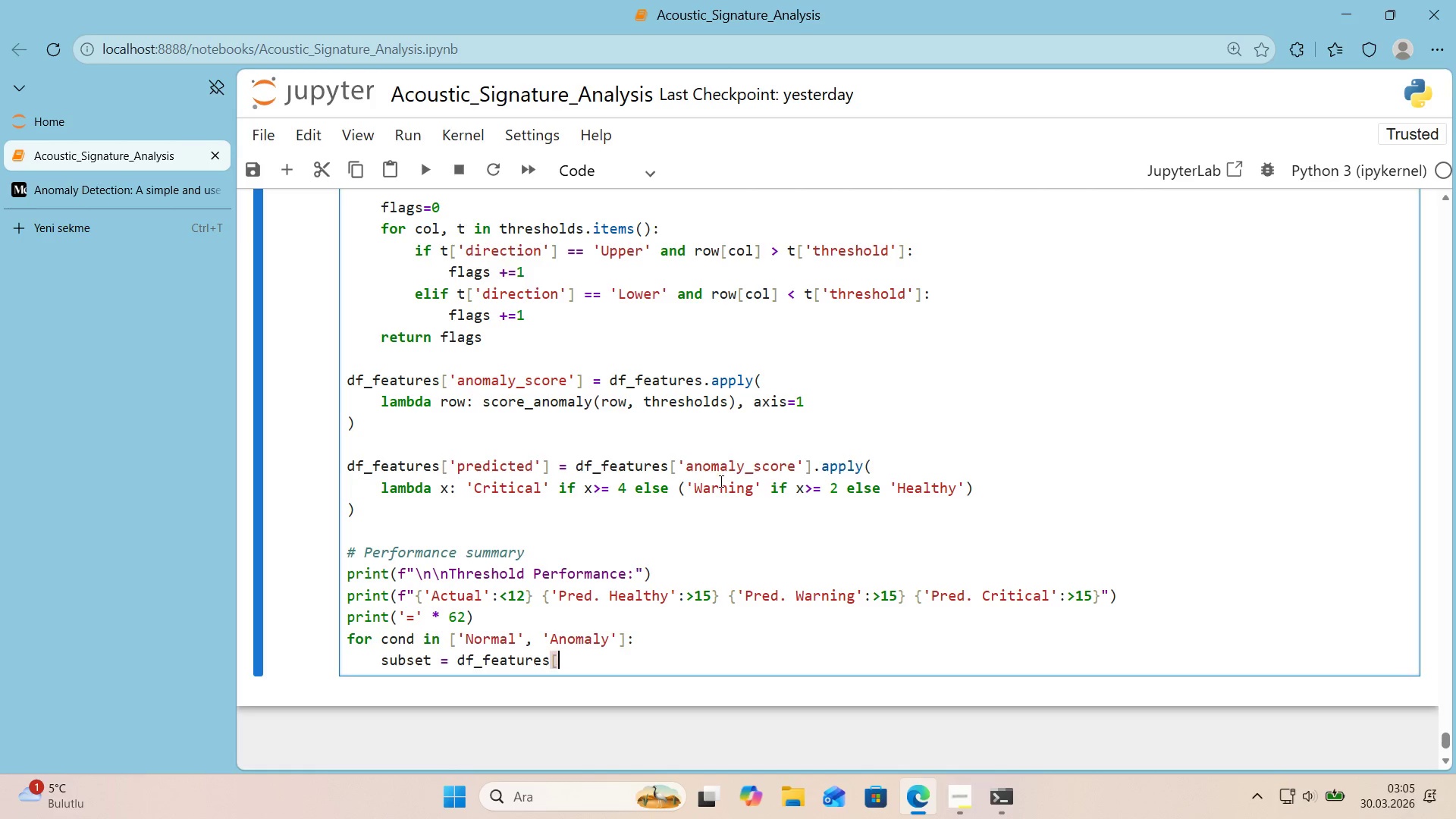 
key(Alt+Control+9)
 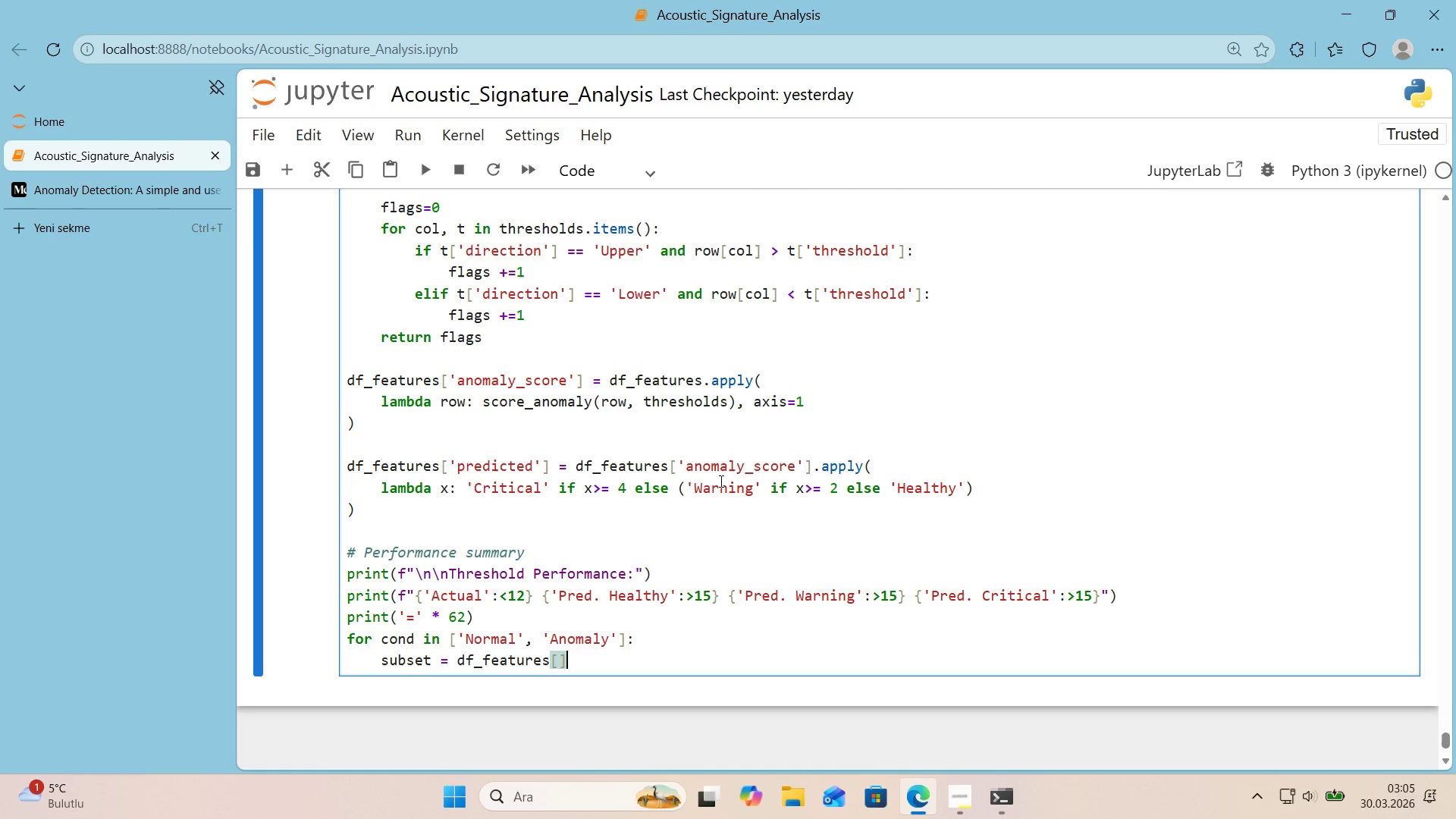 
key(ArrowLeft)
 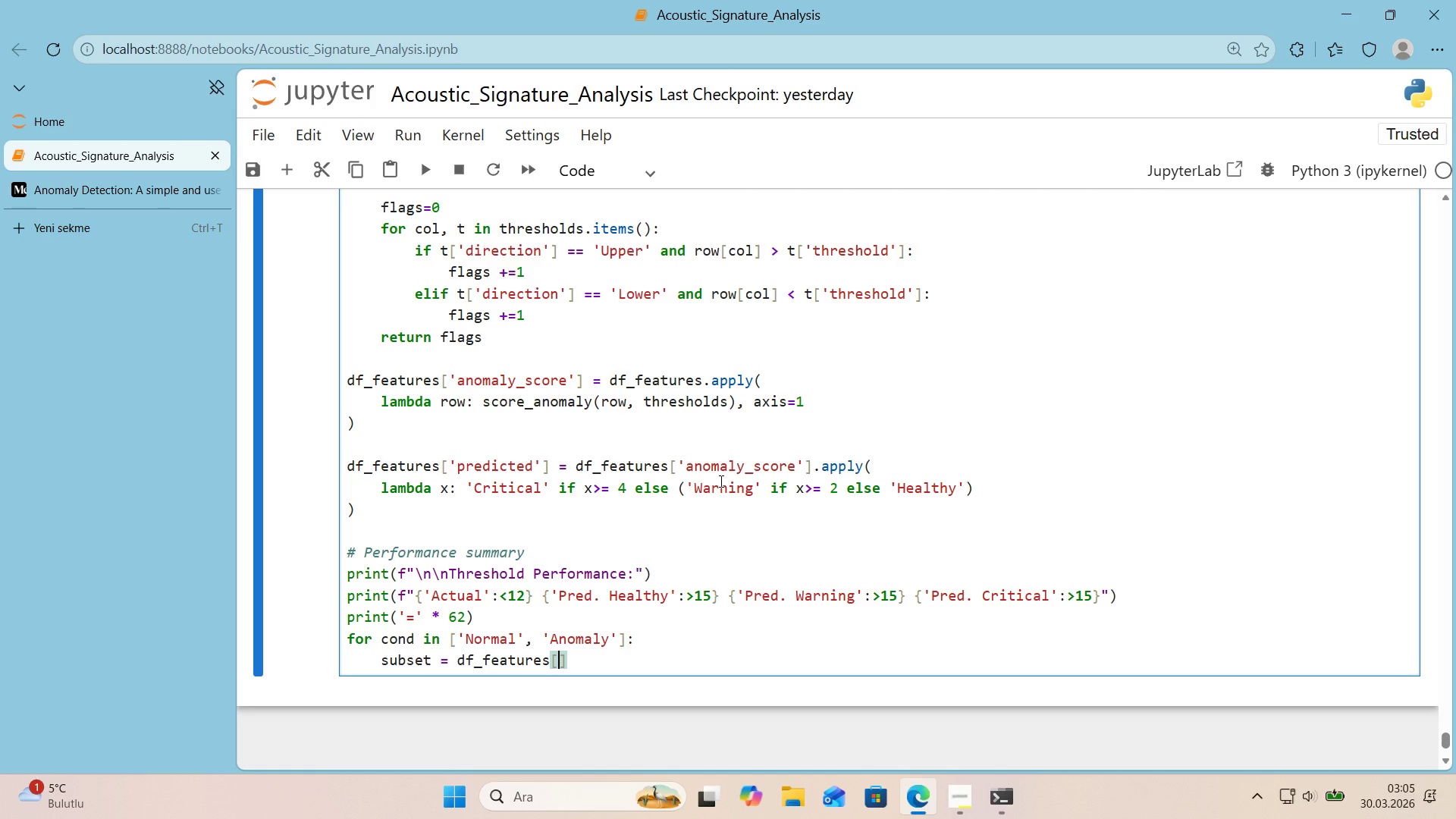 
hold_key(key=ShiftRight, duration=0.55)
 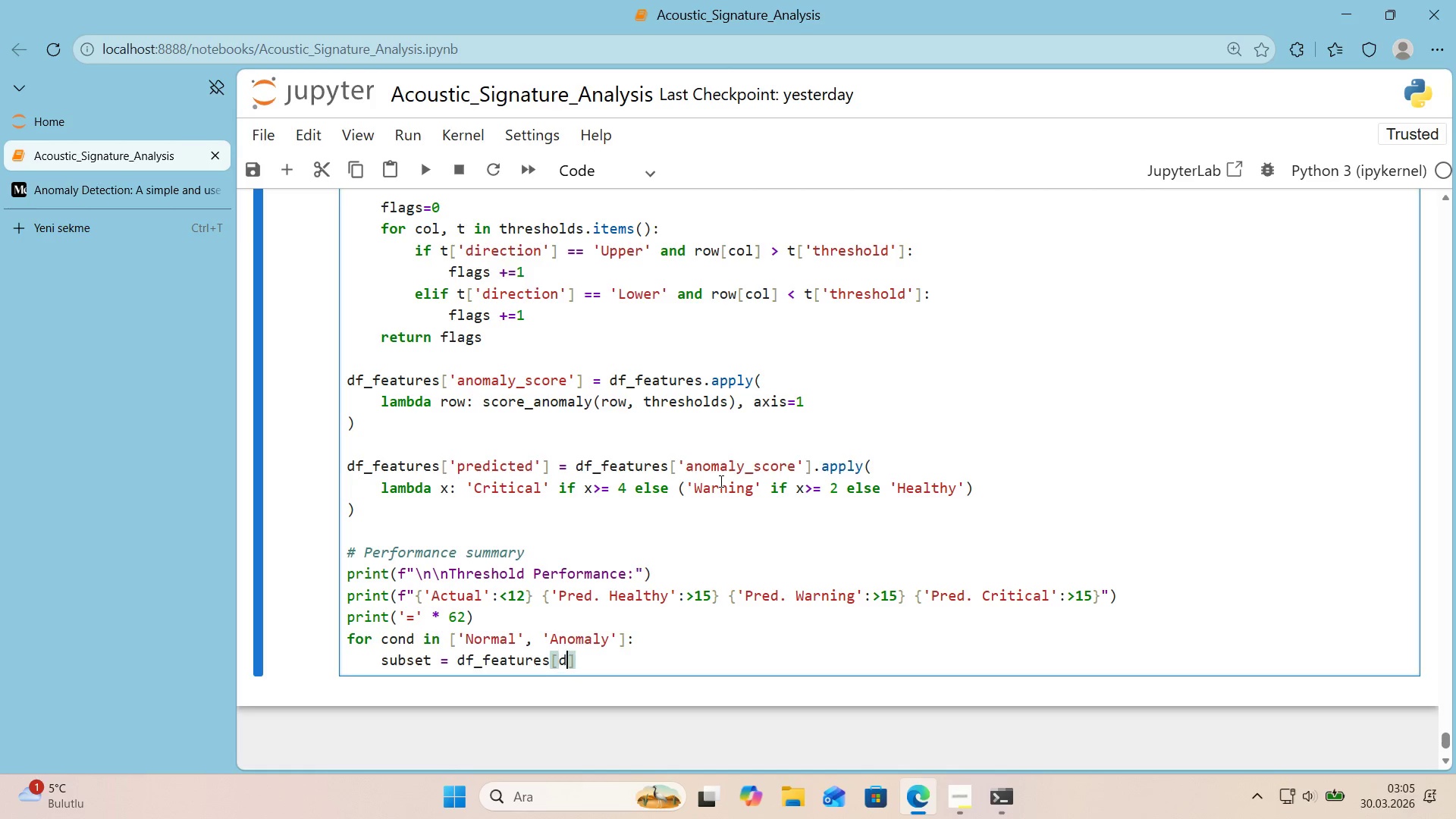 
type(df_features)
 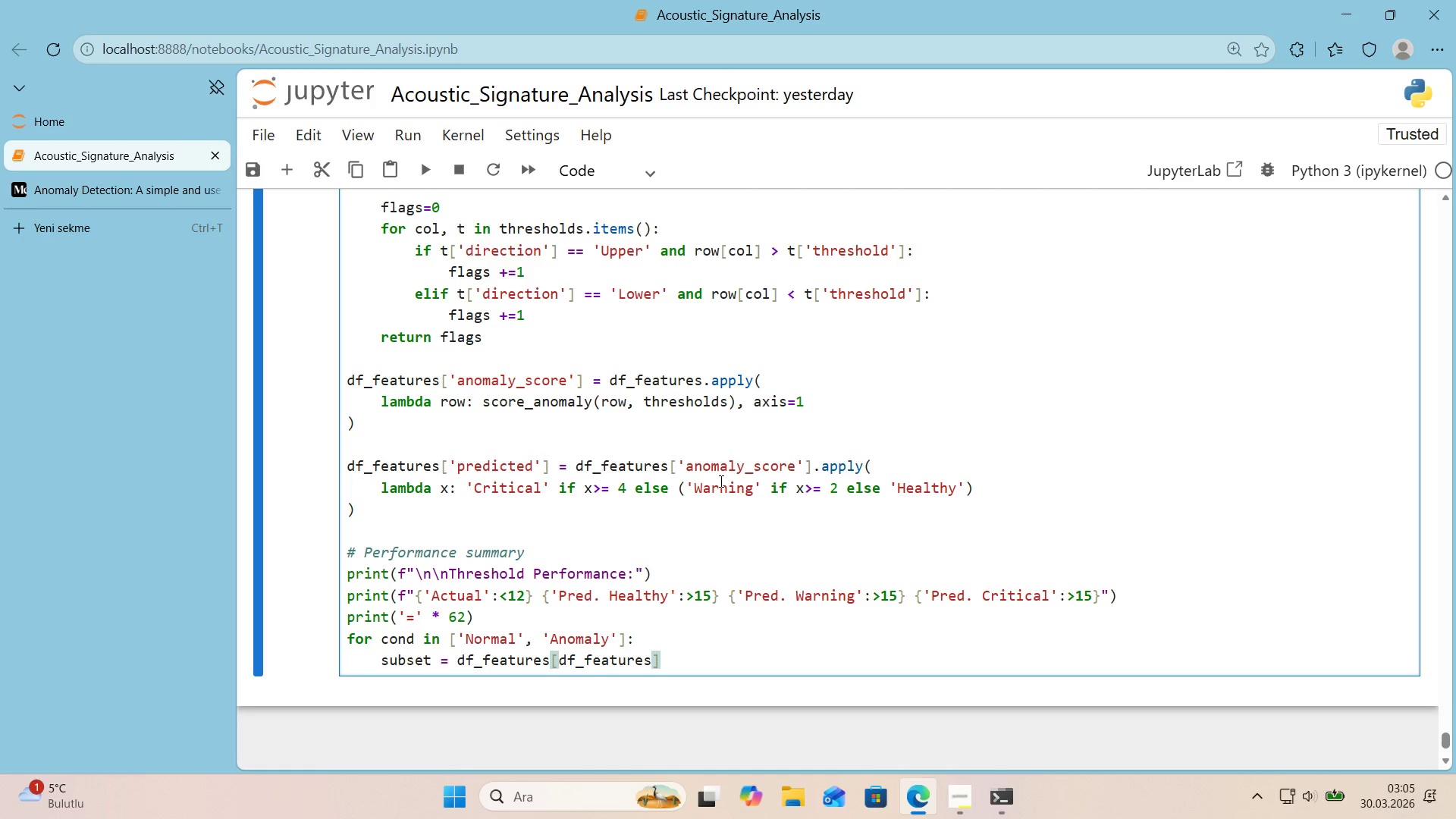 
key(Alt+Control+8)
 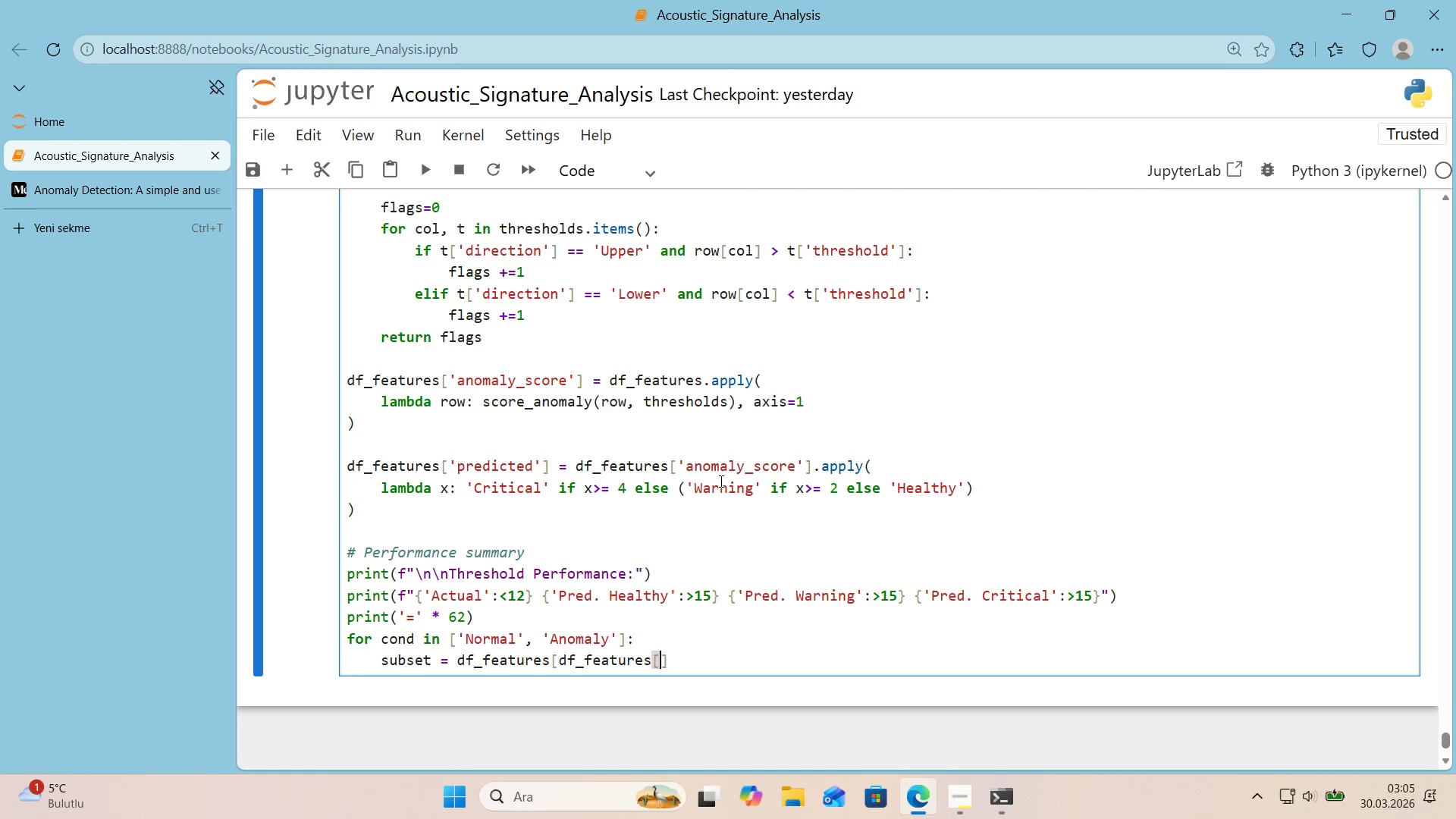 
key(Alt+Control+9)
 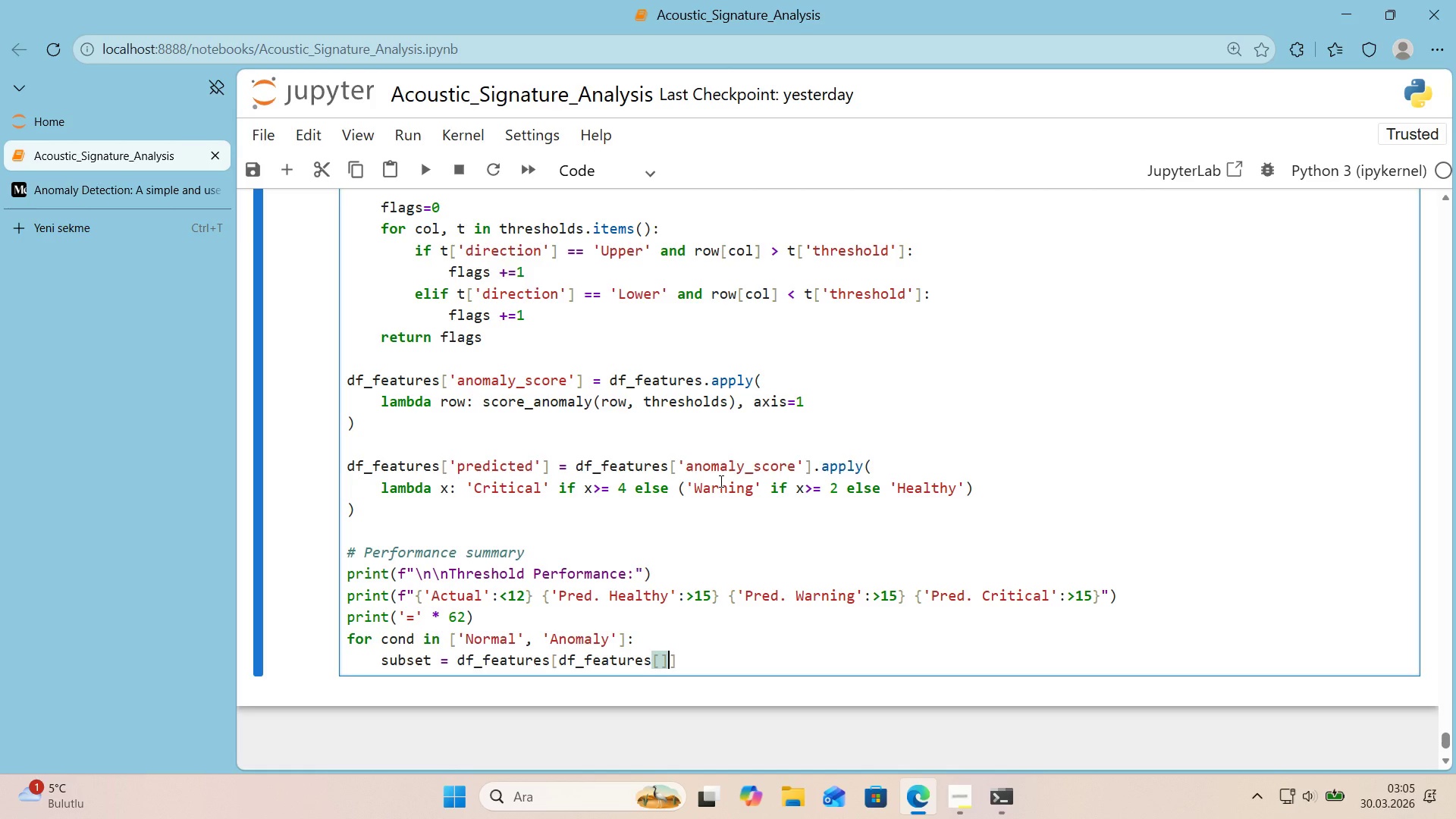 
key(ArrowLeft)
 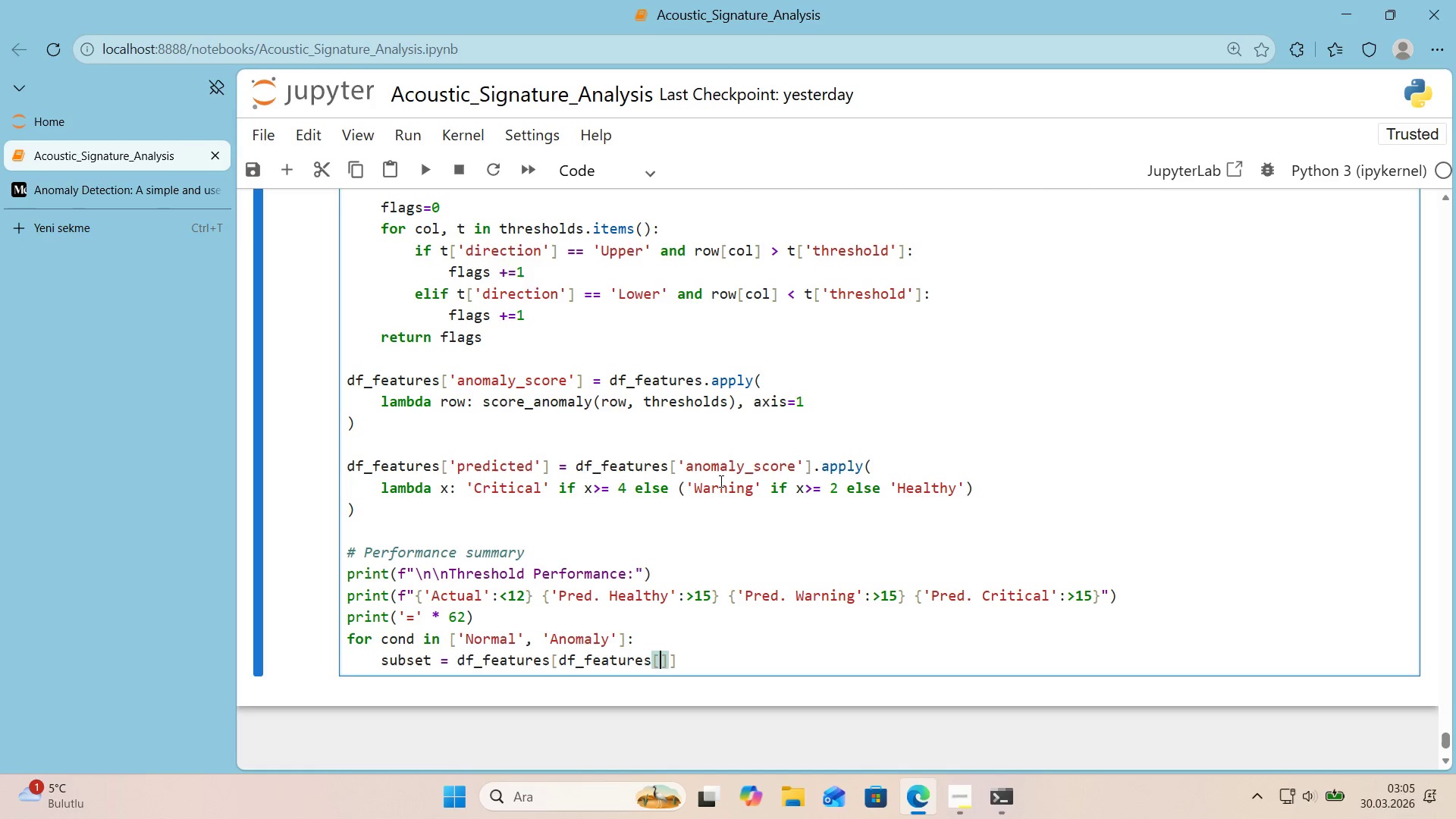 
type(@@)
 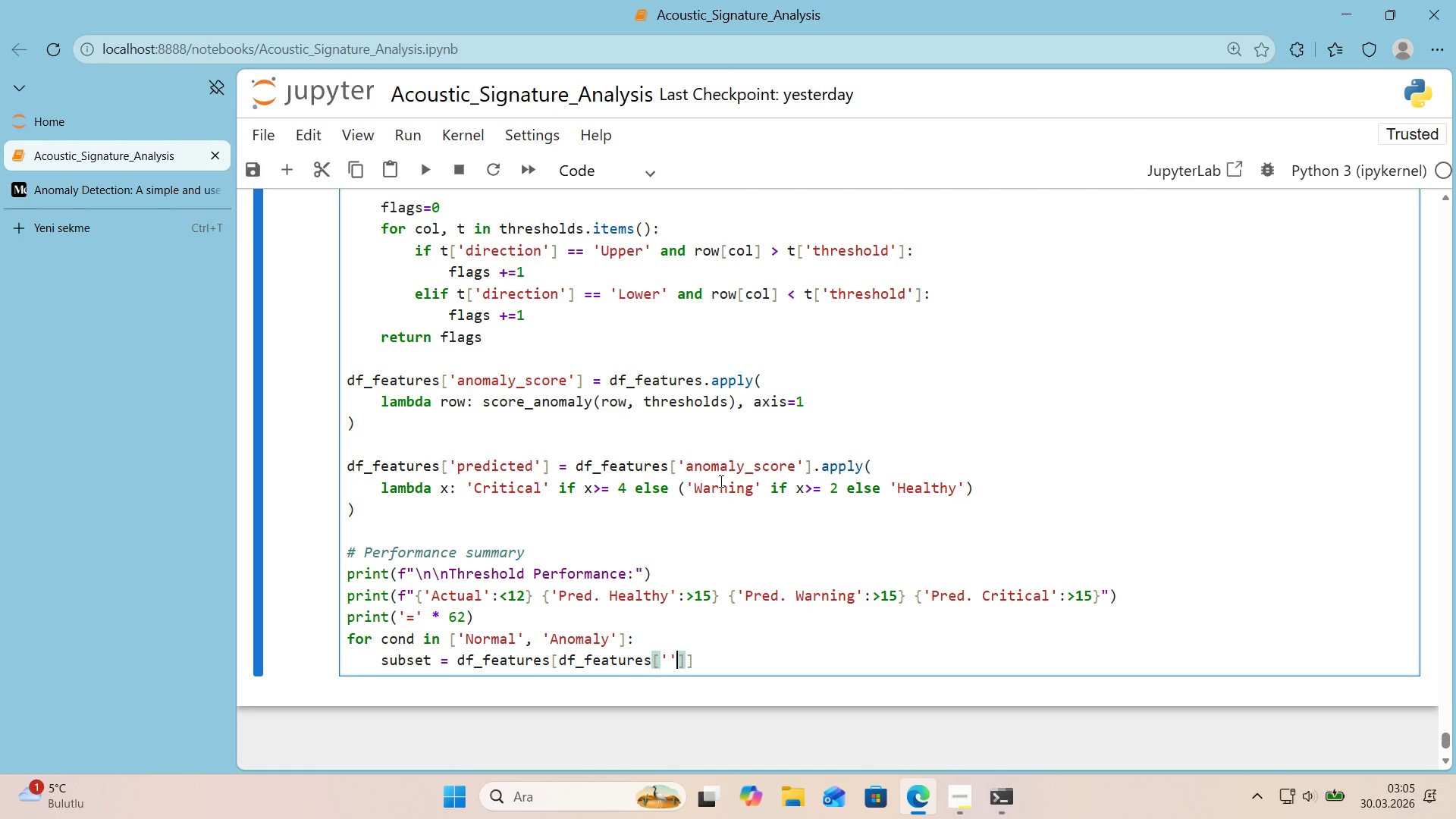 
key(ArrowLeft)
 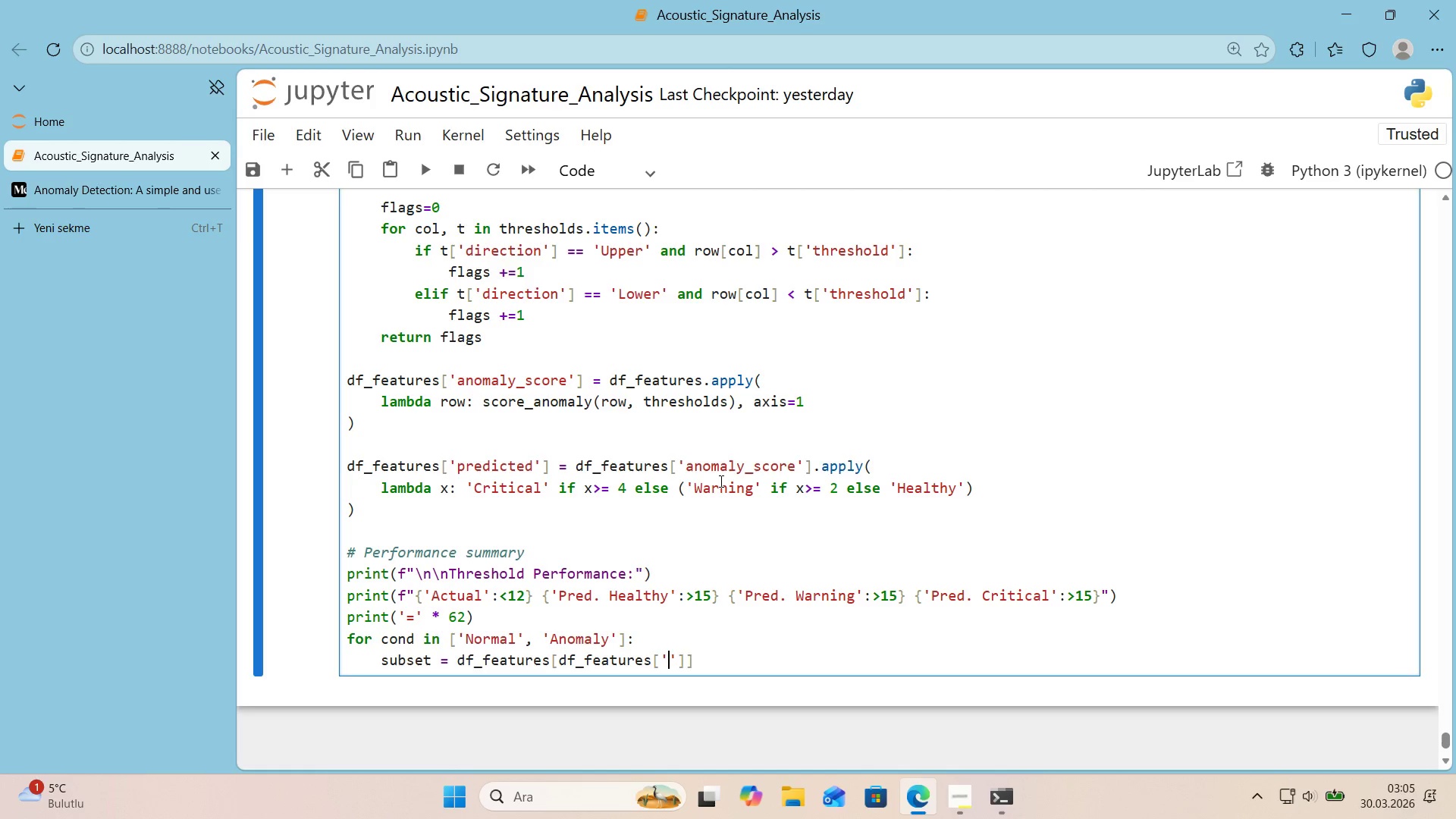 
type(cond't'on)
 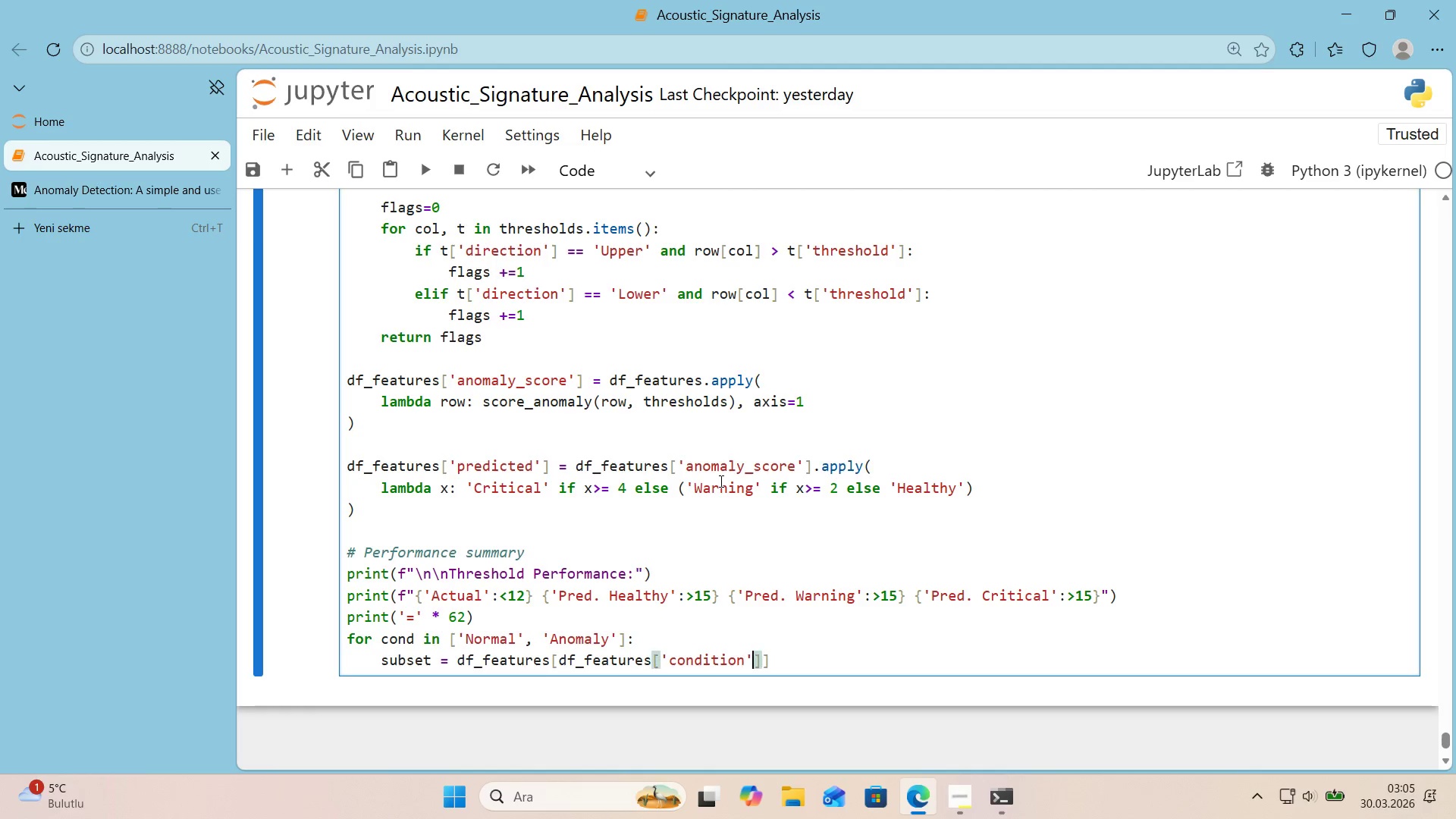 
key(ArrowRight)
 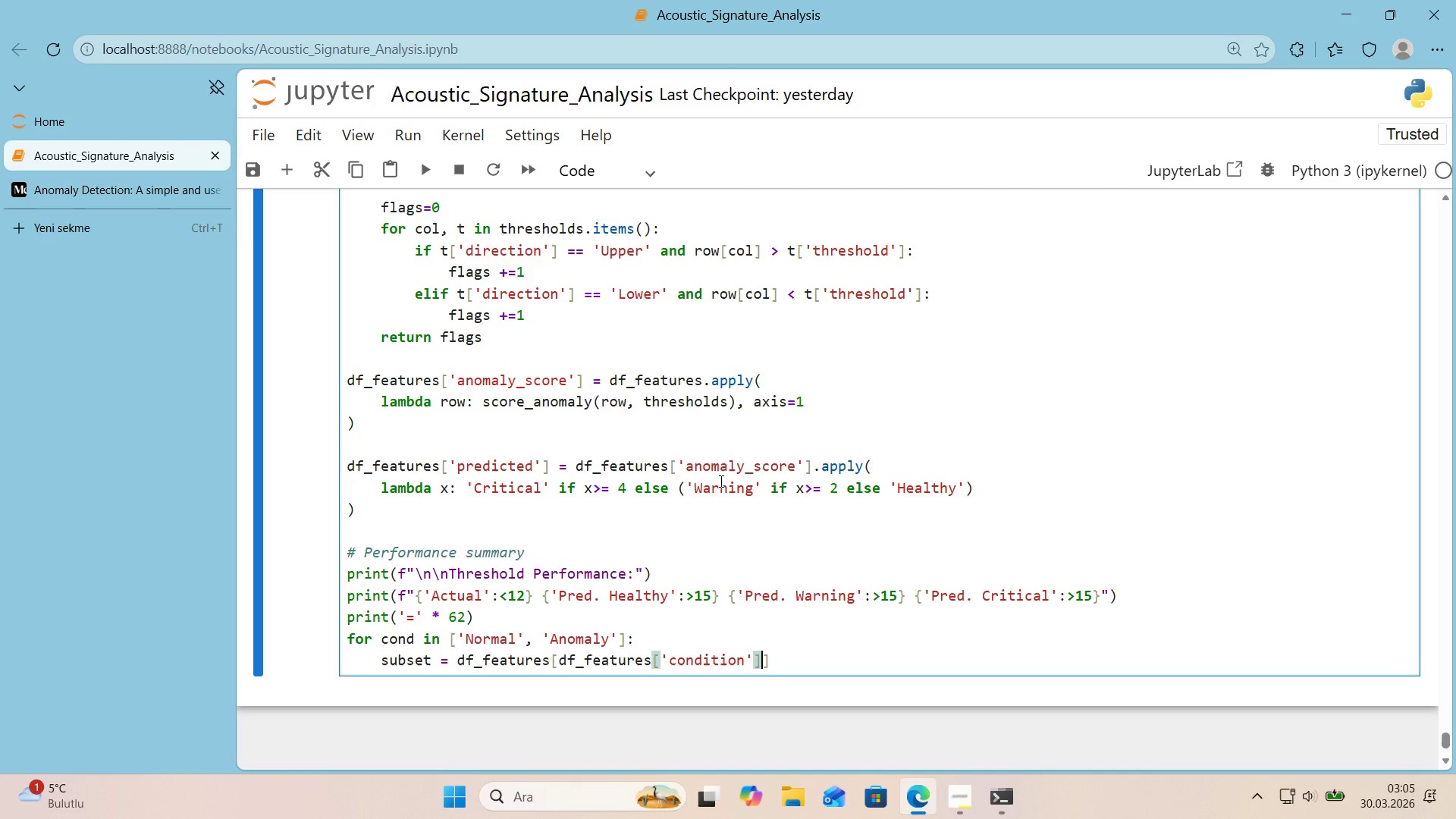 
key(ArrowRight)
 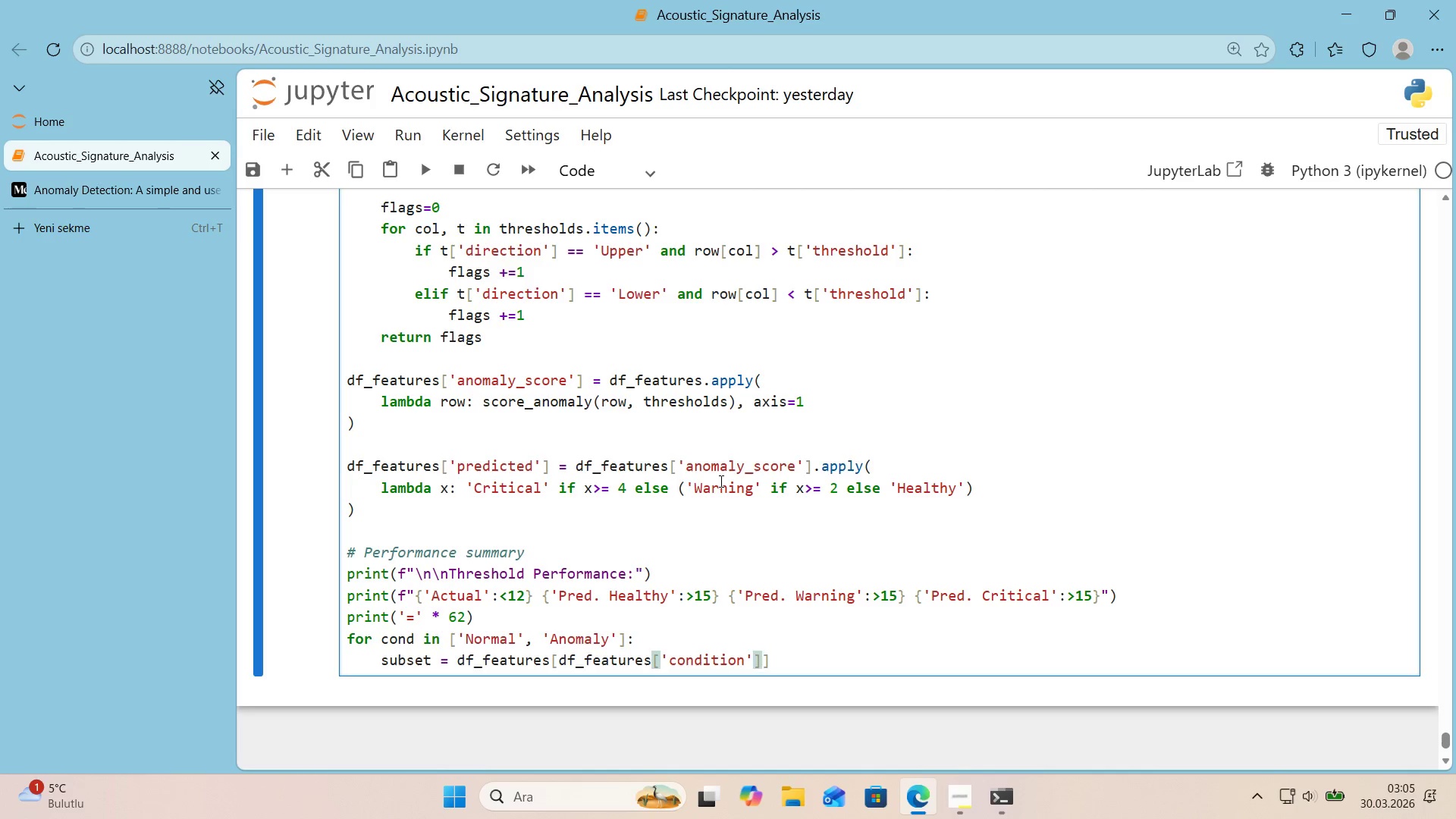 
type()) cond)
 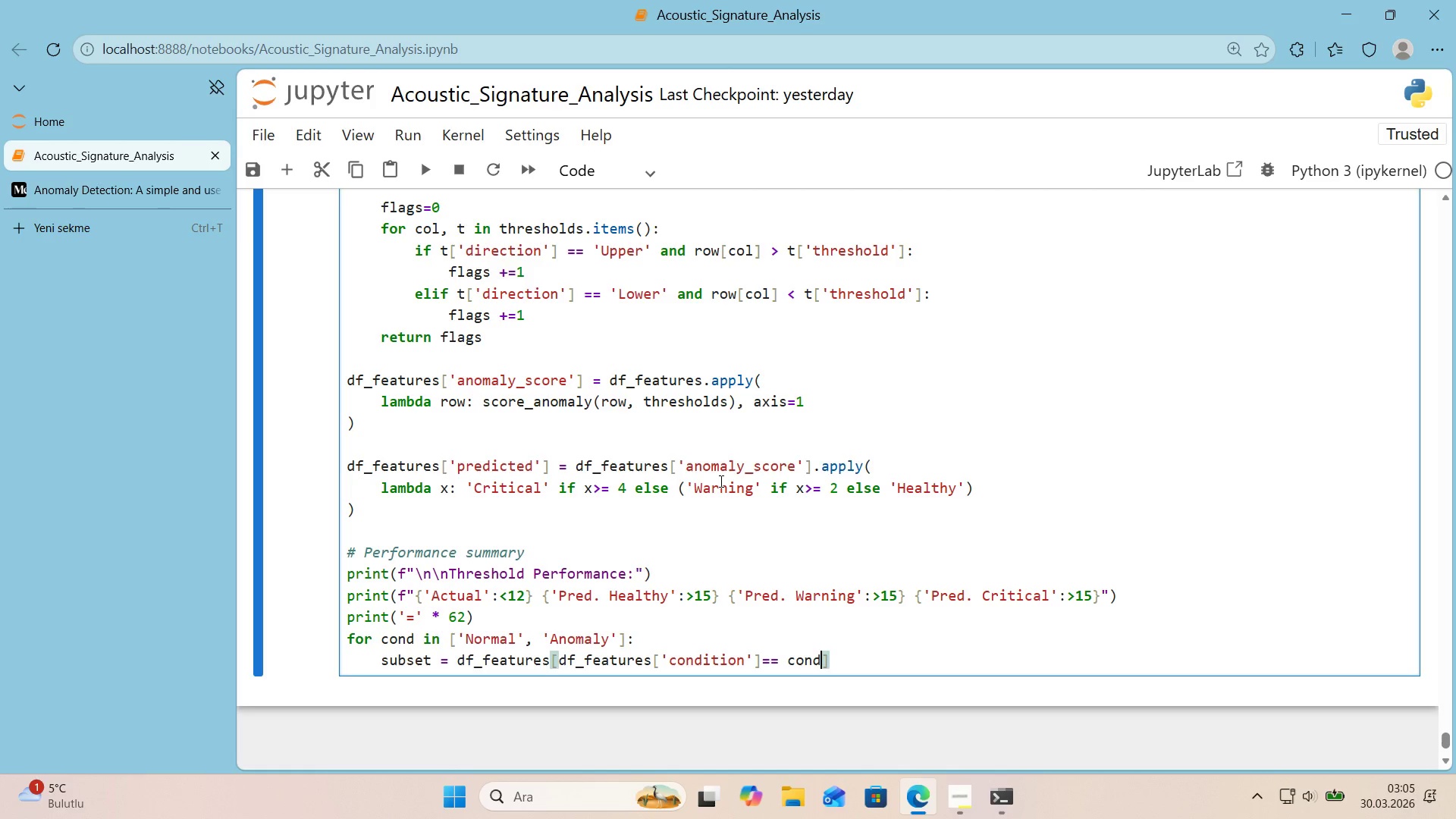 
key(ArrowLeft)
 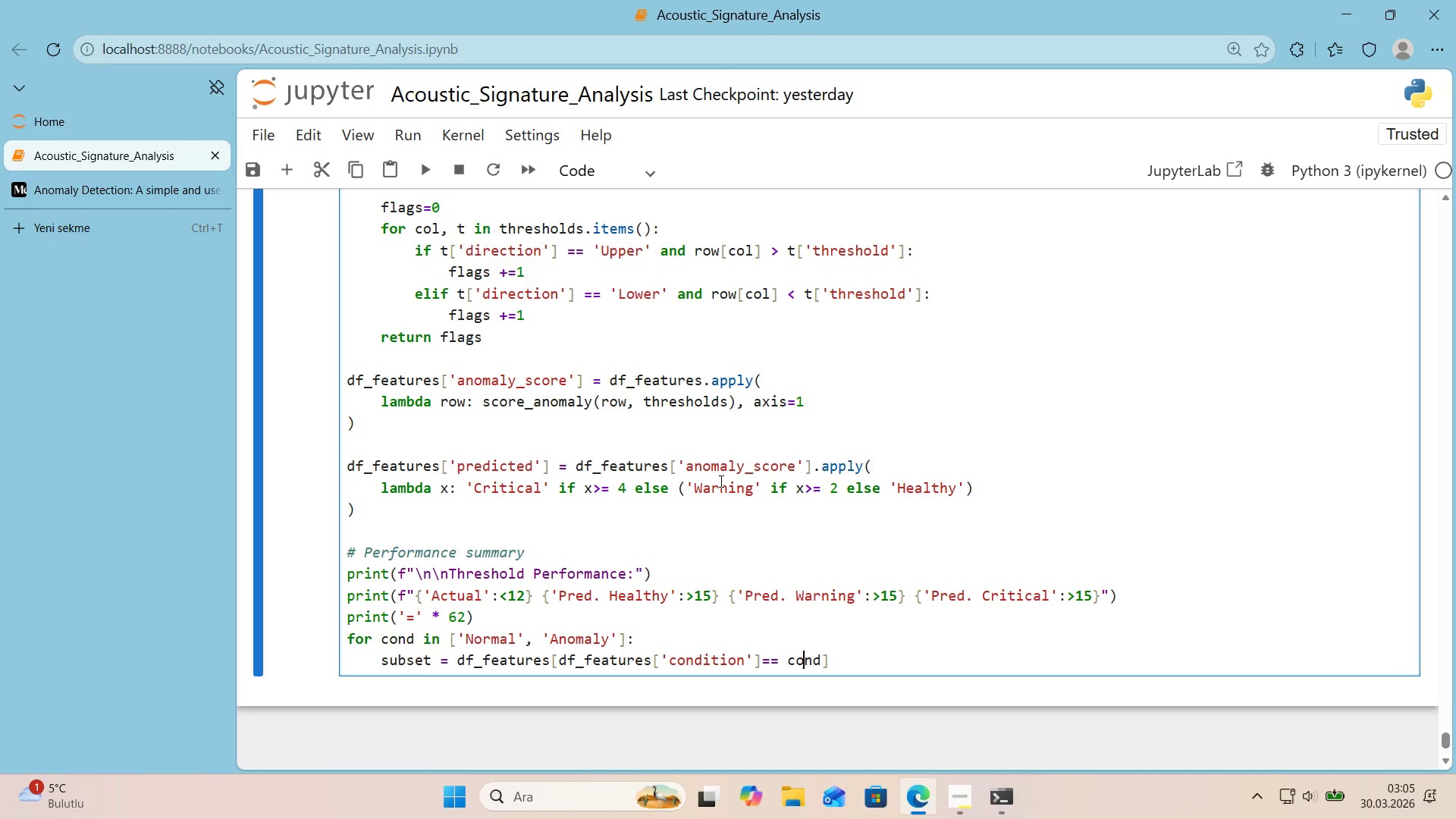 
key(ArrowLeft)
 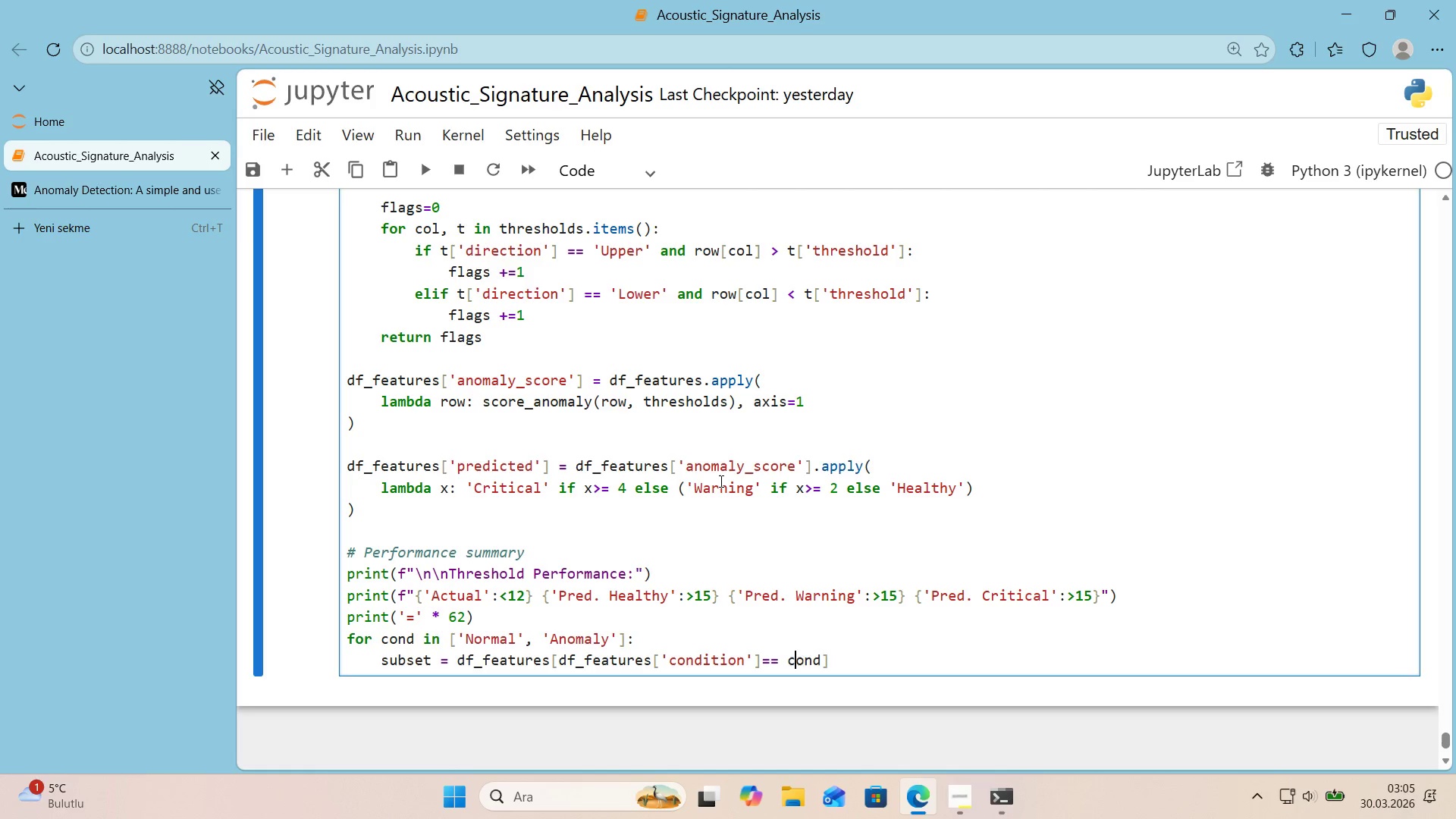 
key(ArrowLeft)
 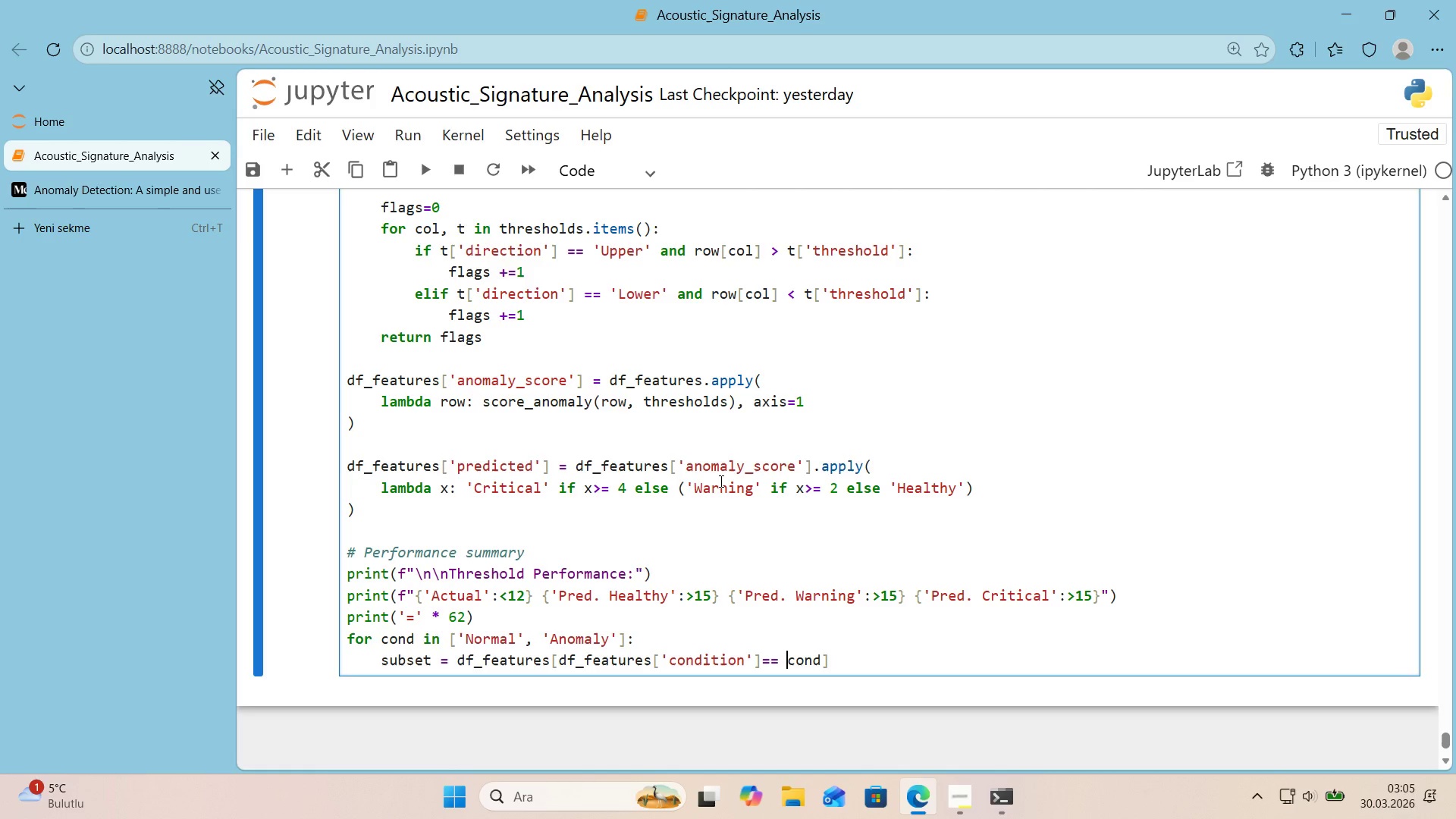 
key(ArrowLeft)
 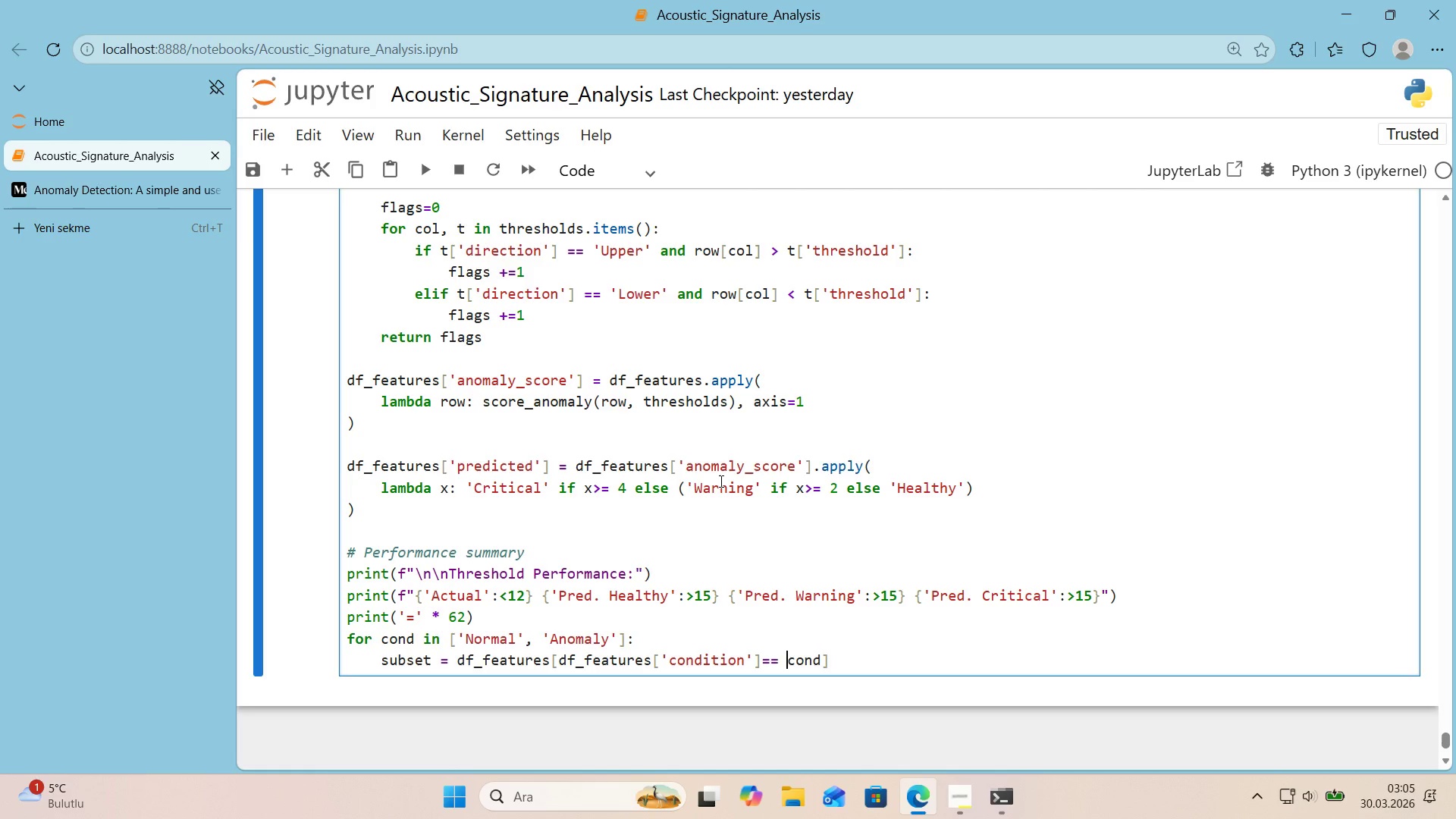 
key(ArrowLeft)
 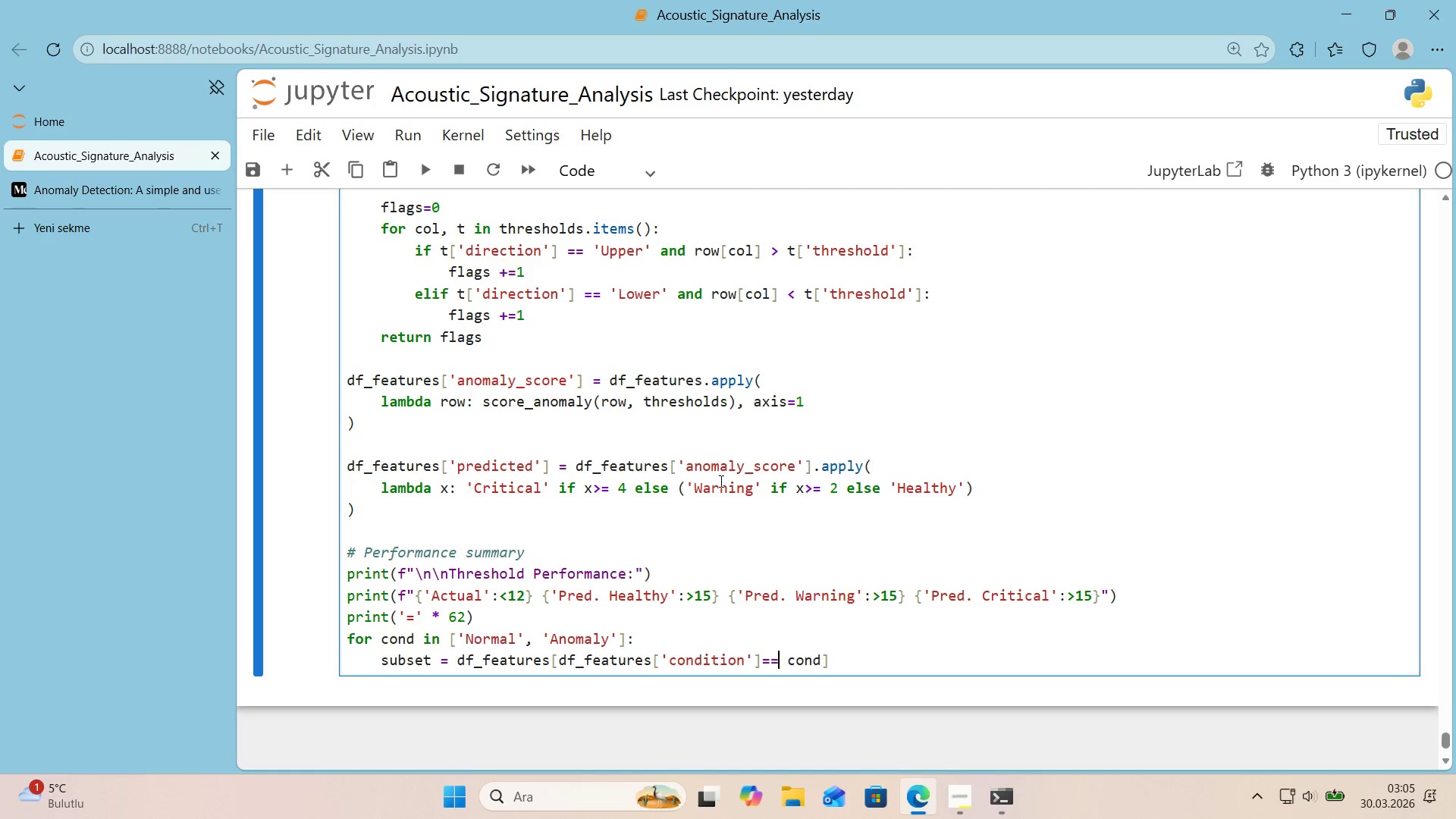 
key(ArrowLeft)
 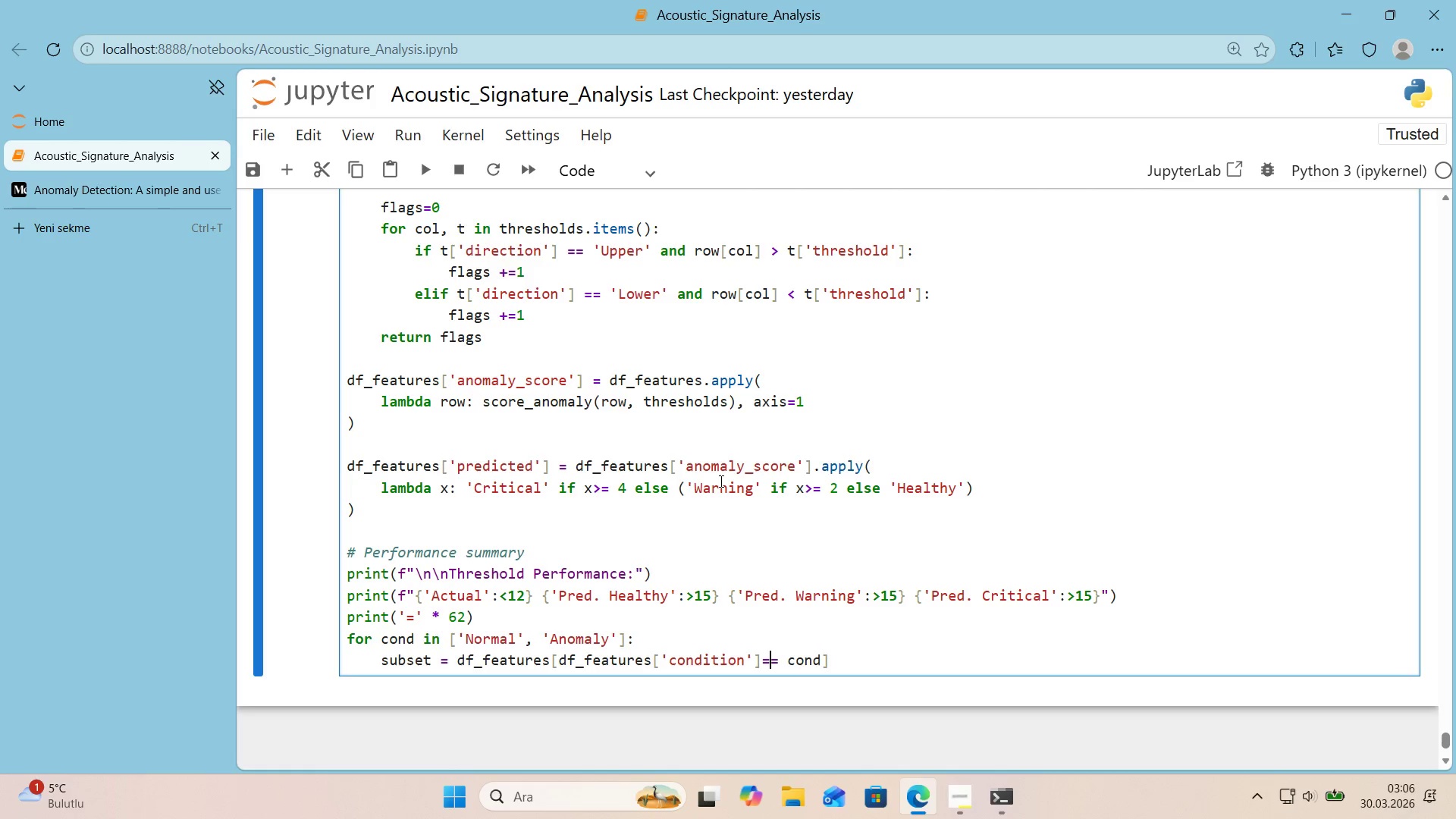 
key(ArrowLeft)
 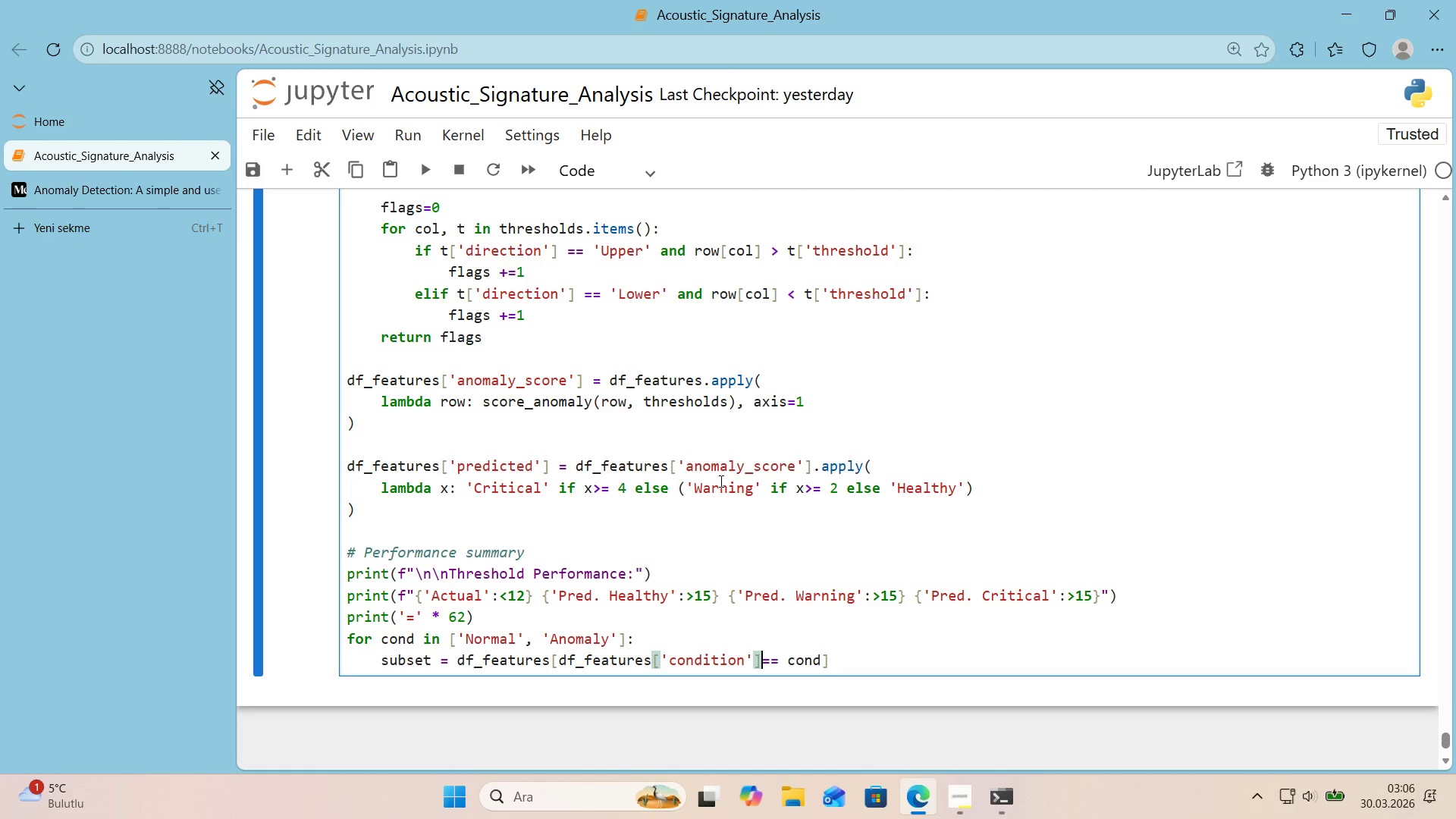 
key(Space)
 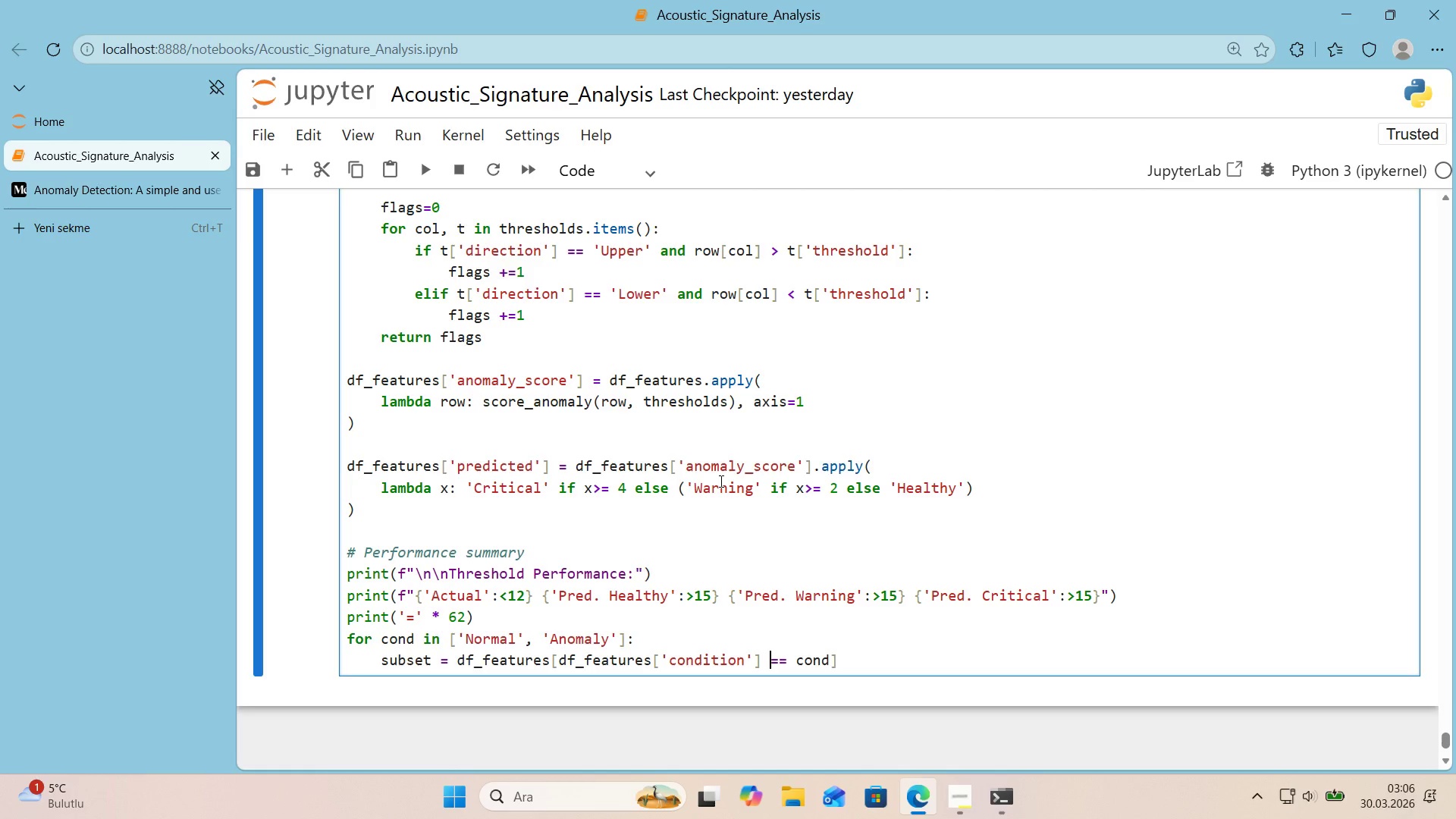 
hold_key(key=ArrowRight, duration=0.75)
 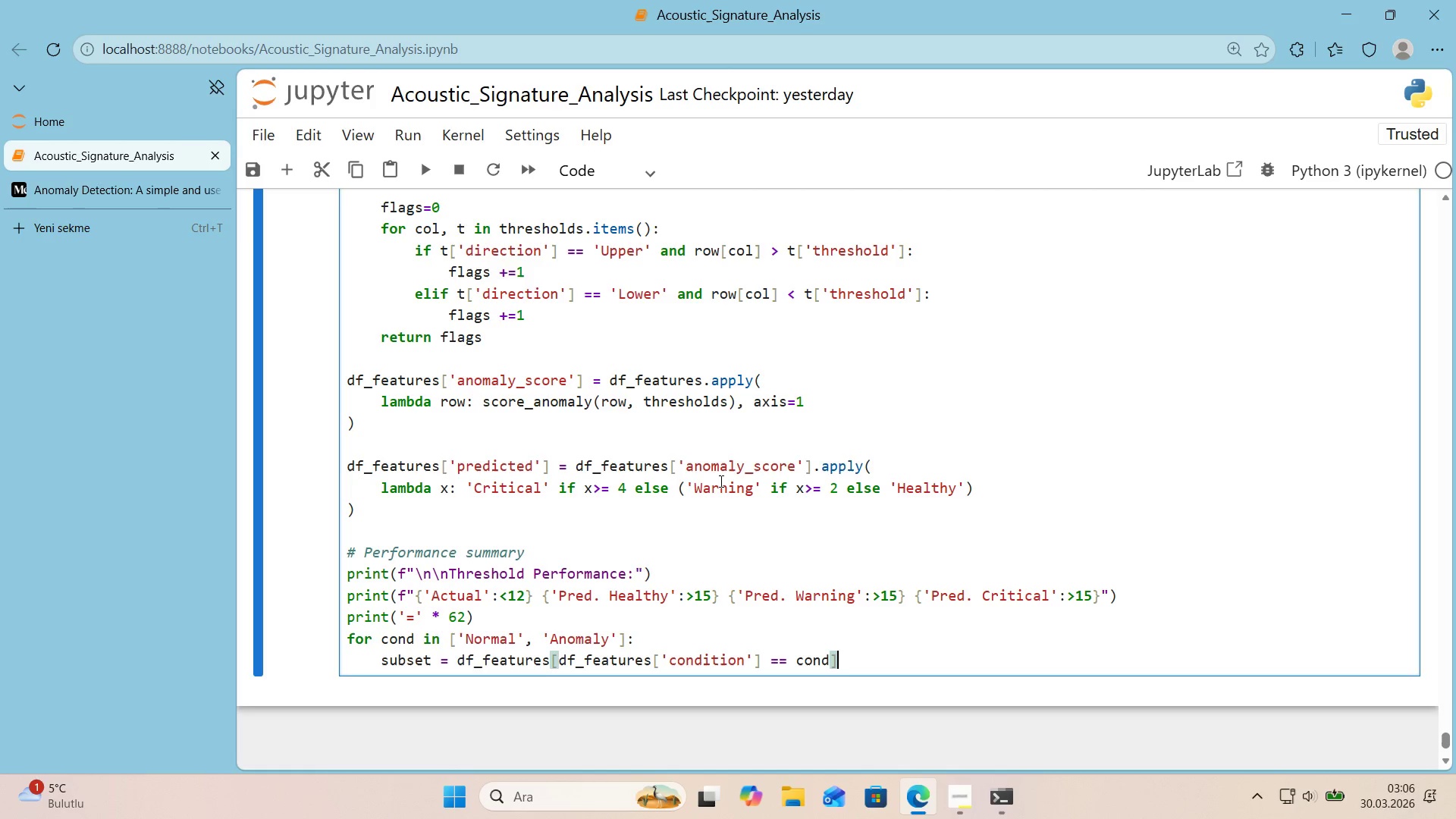 
hold_key(key=ArrowRight, duration=13.69)
 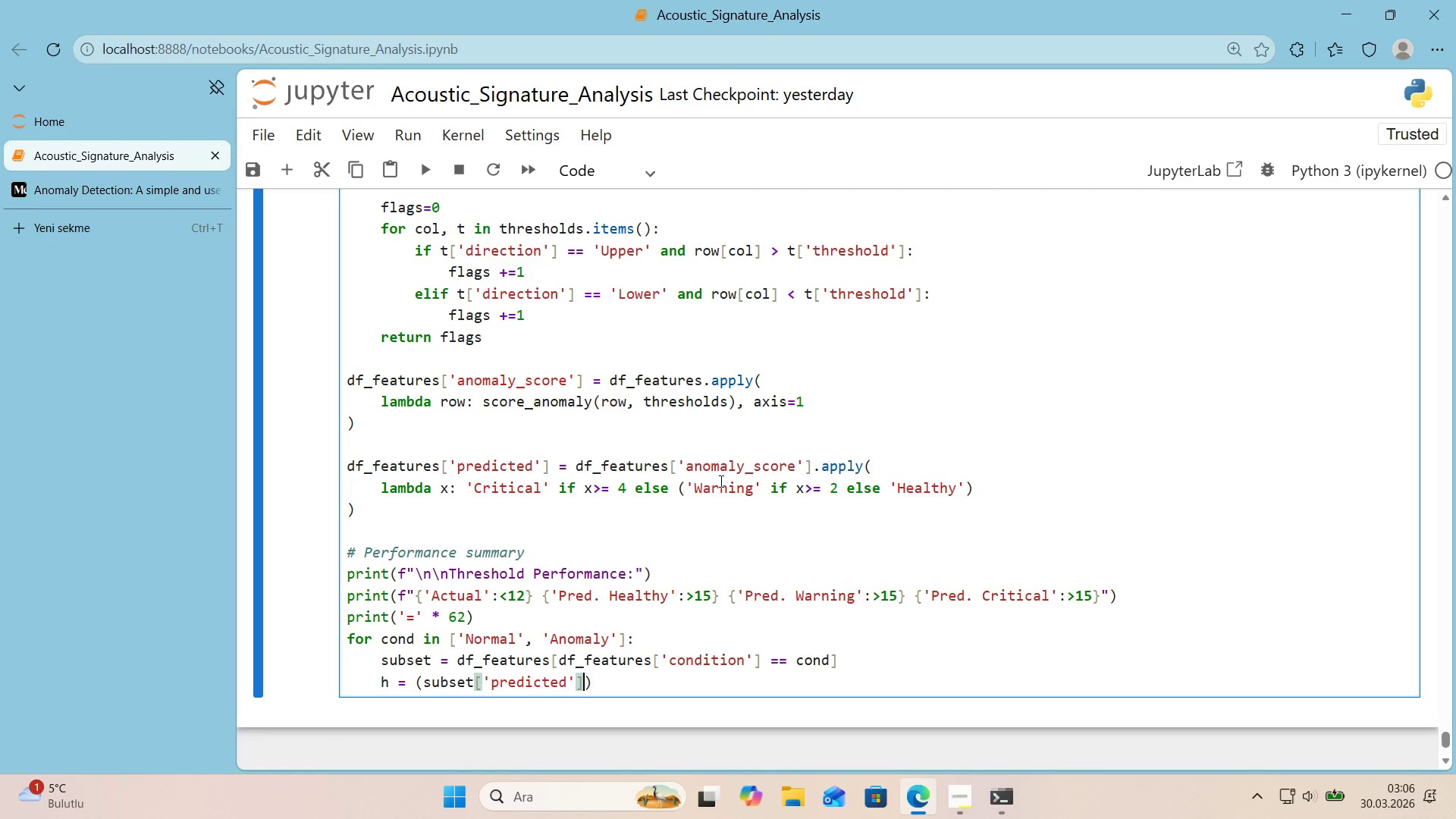 
key(Enter)
 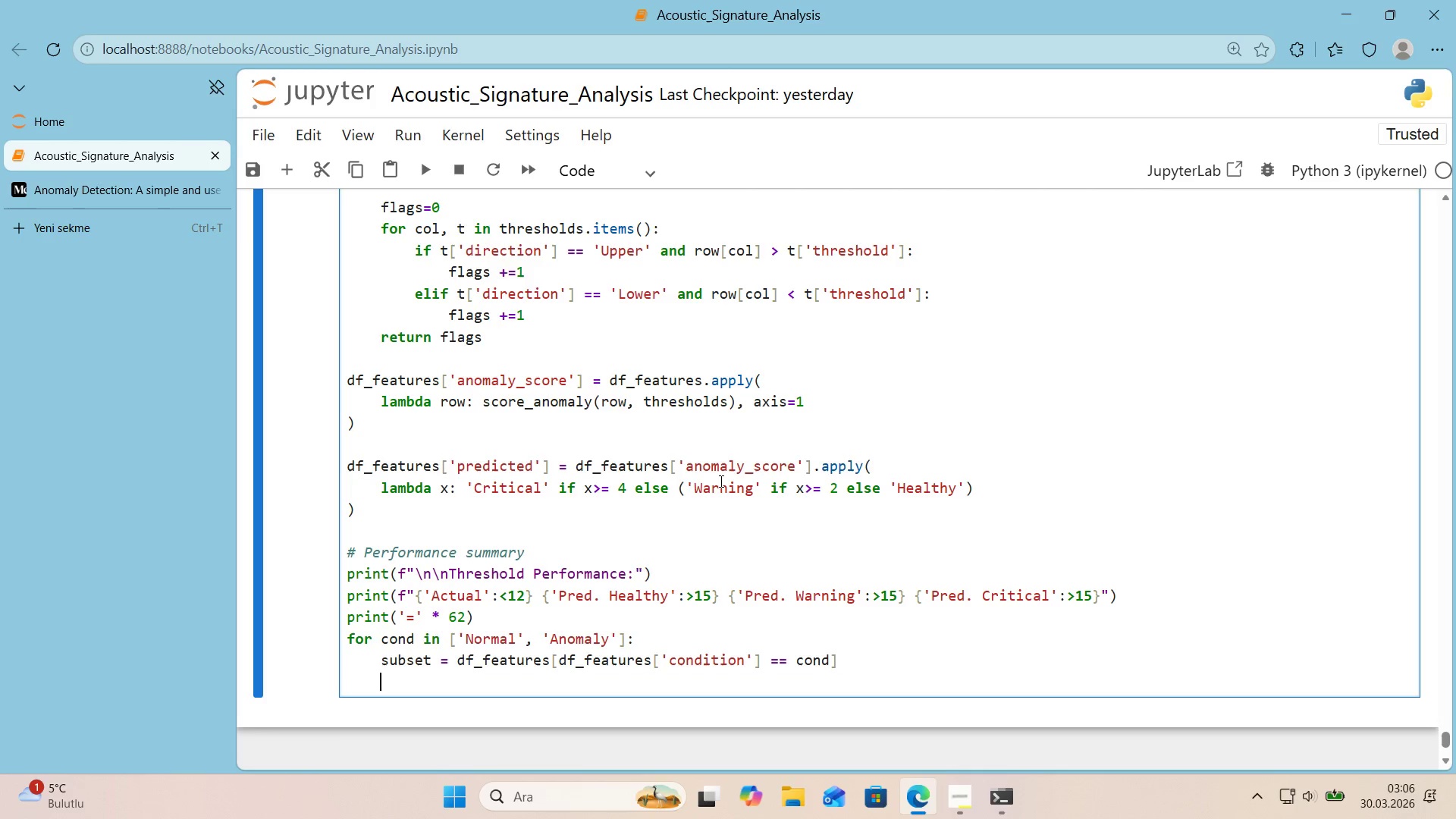 
type(h ) *()
 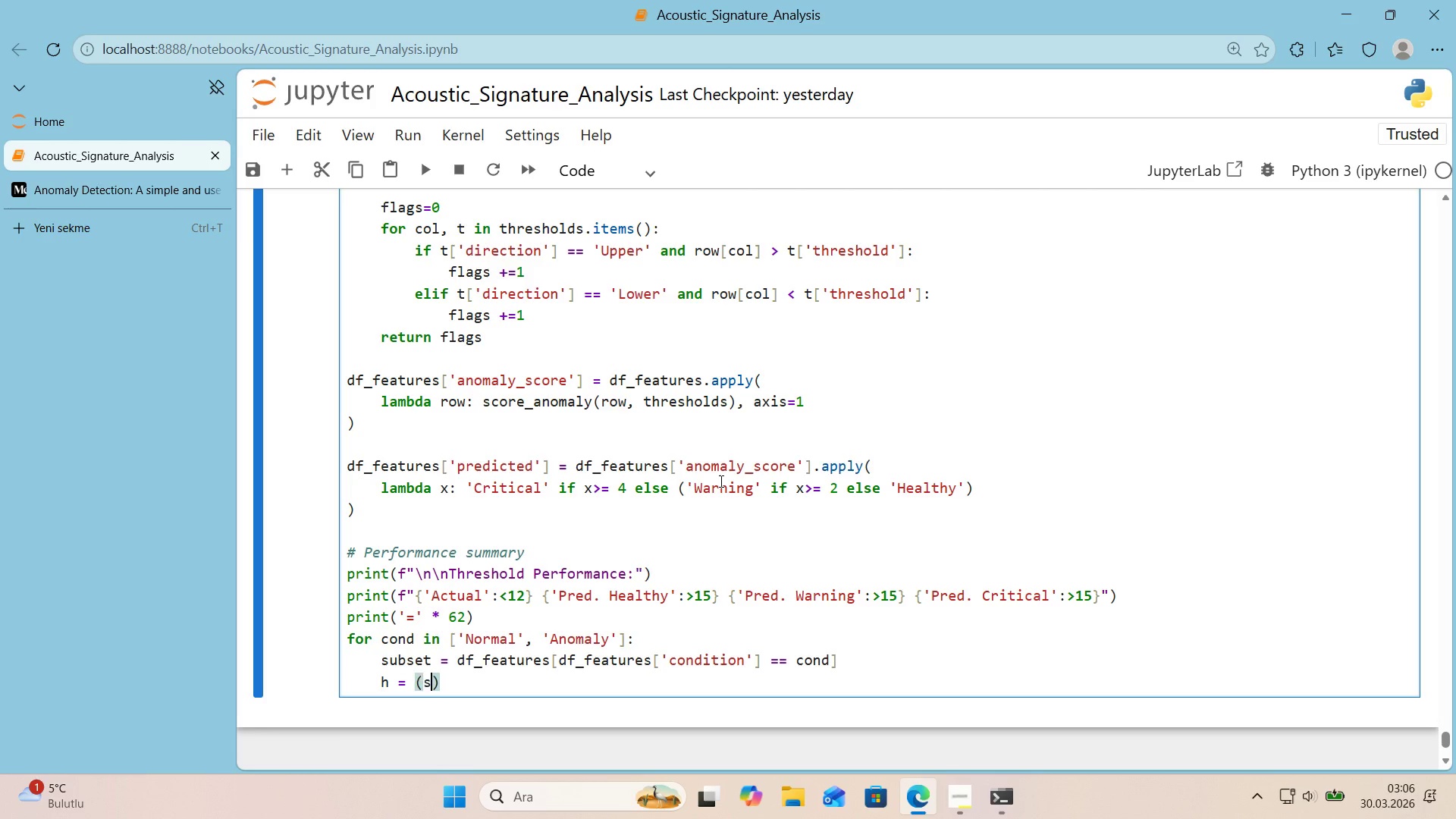 
 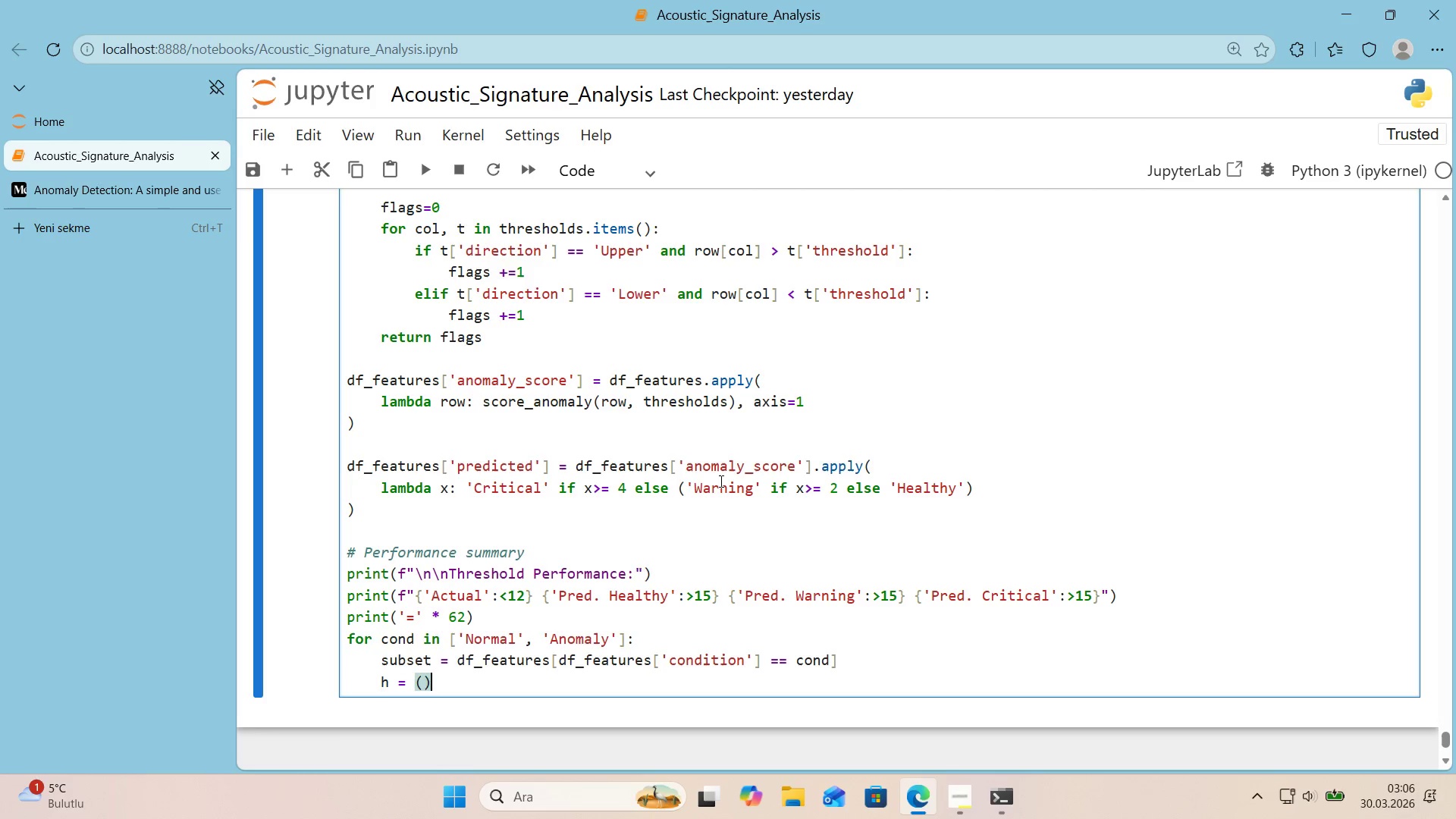 
key(ArrowLeft)
 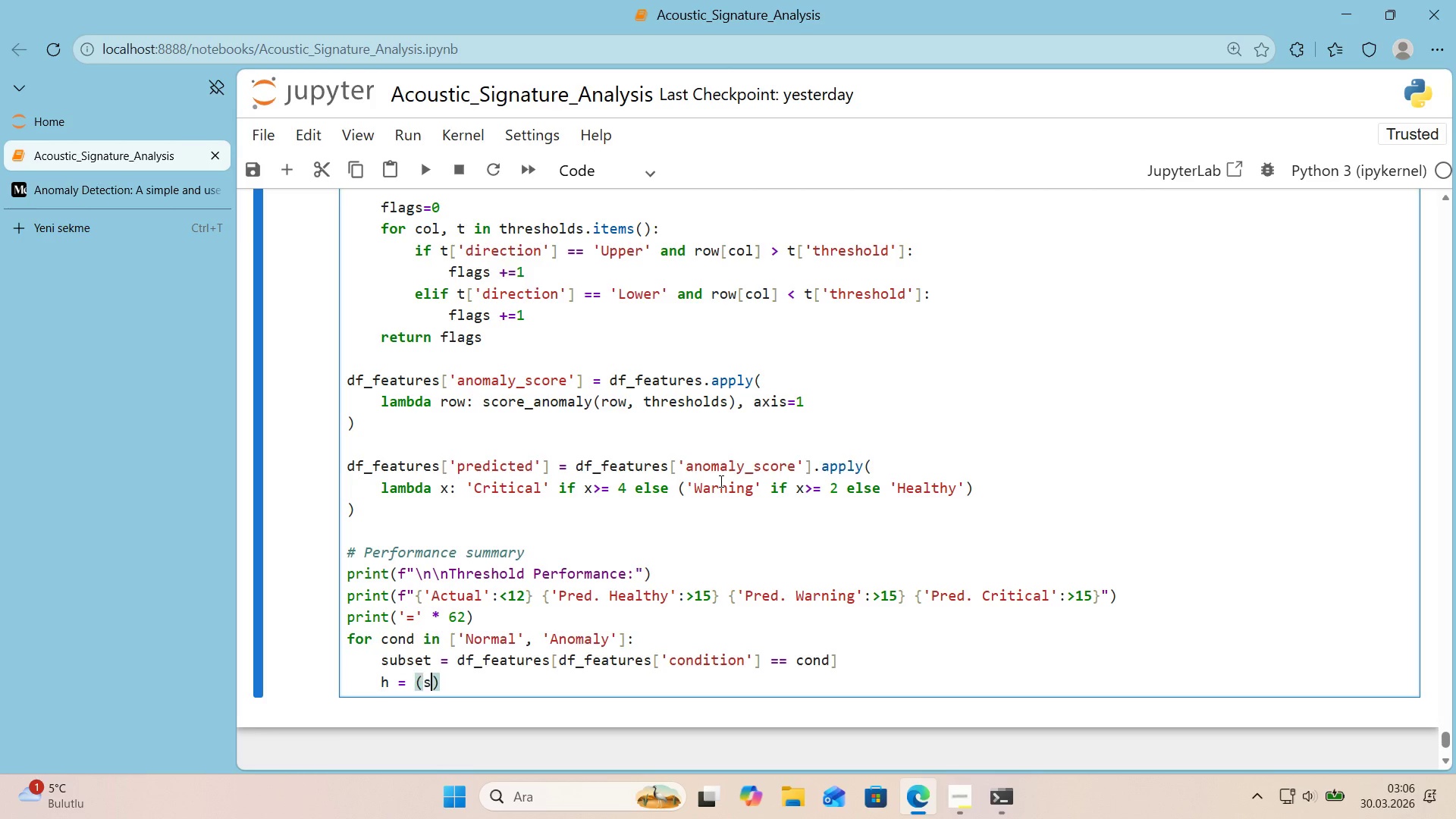 
type(subset)
 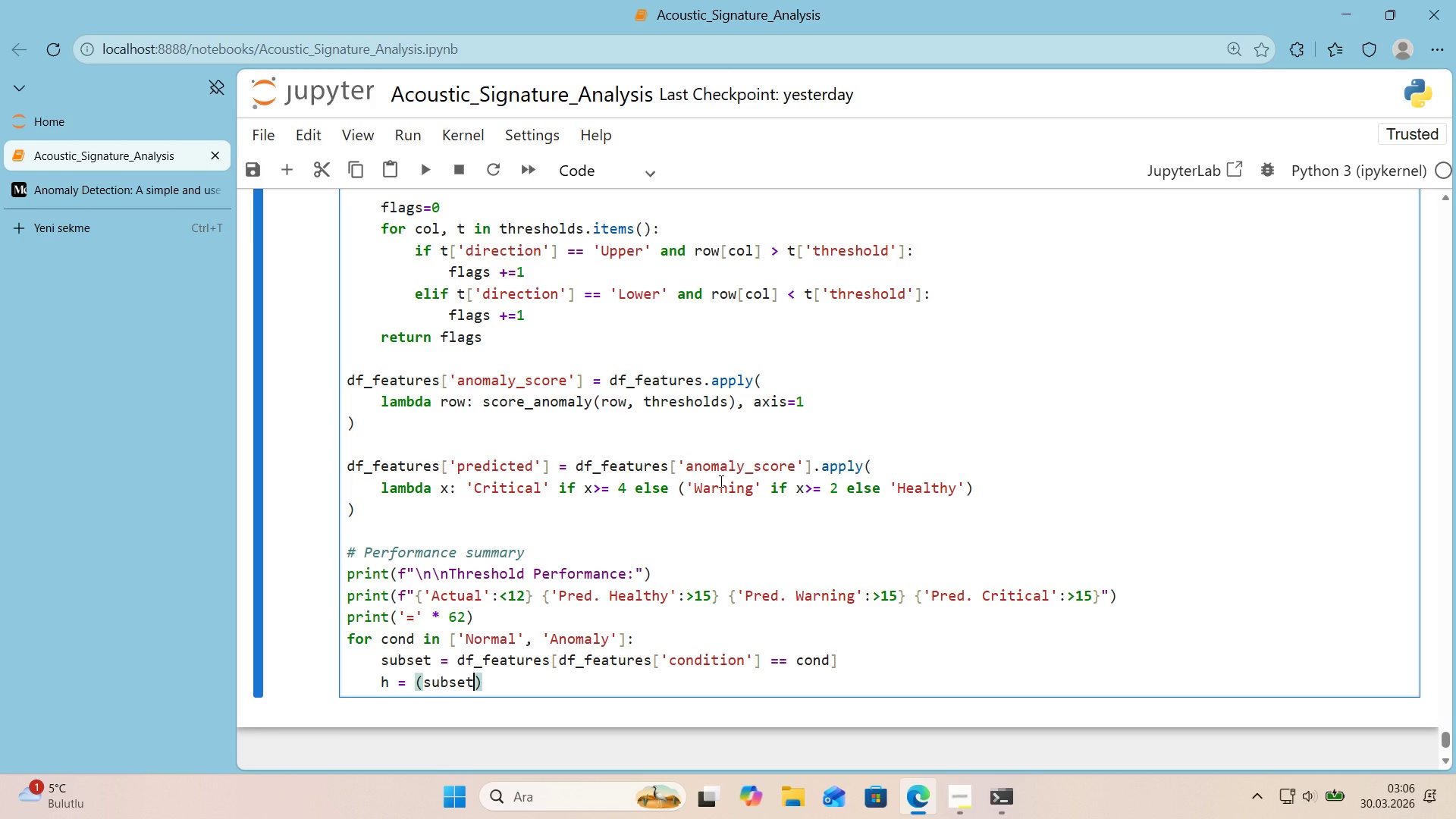 
key(Alt+Control+8)
 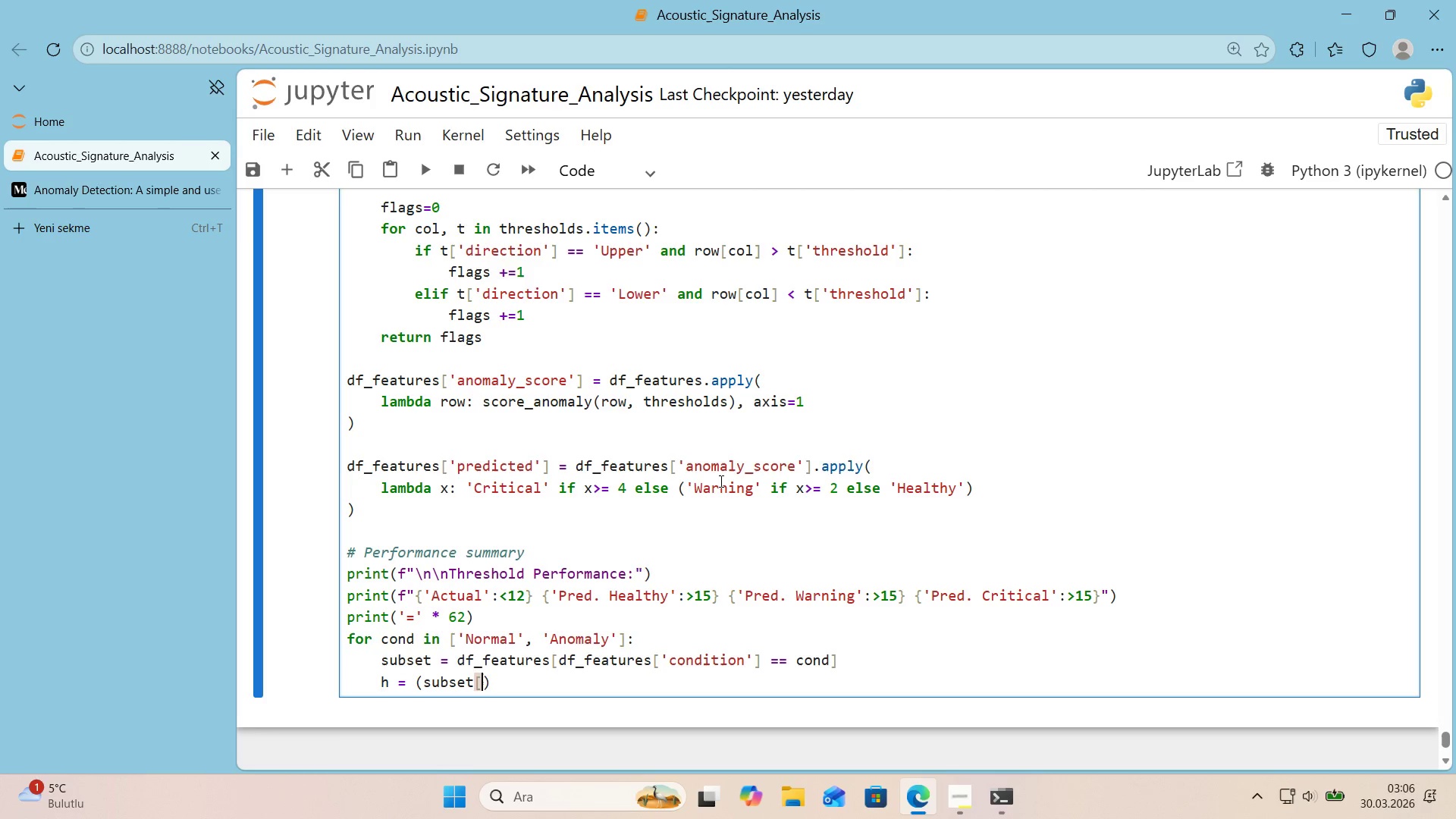 
key(Alt+Control+9)
 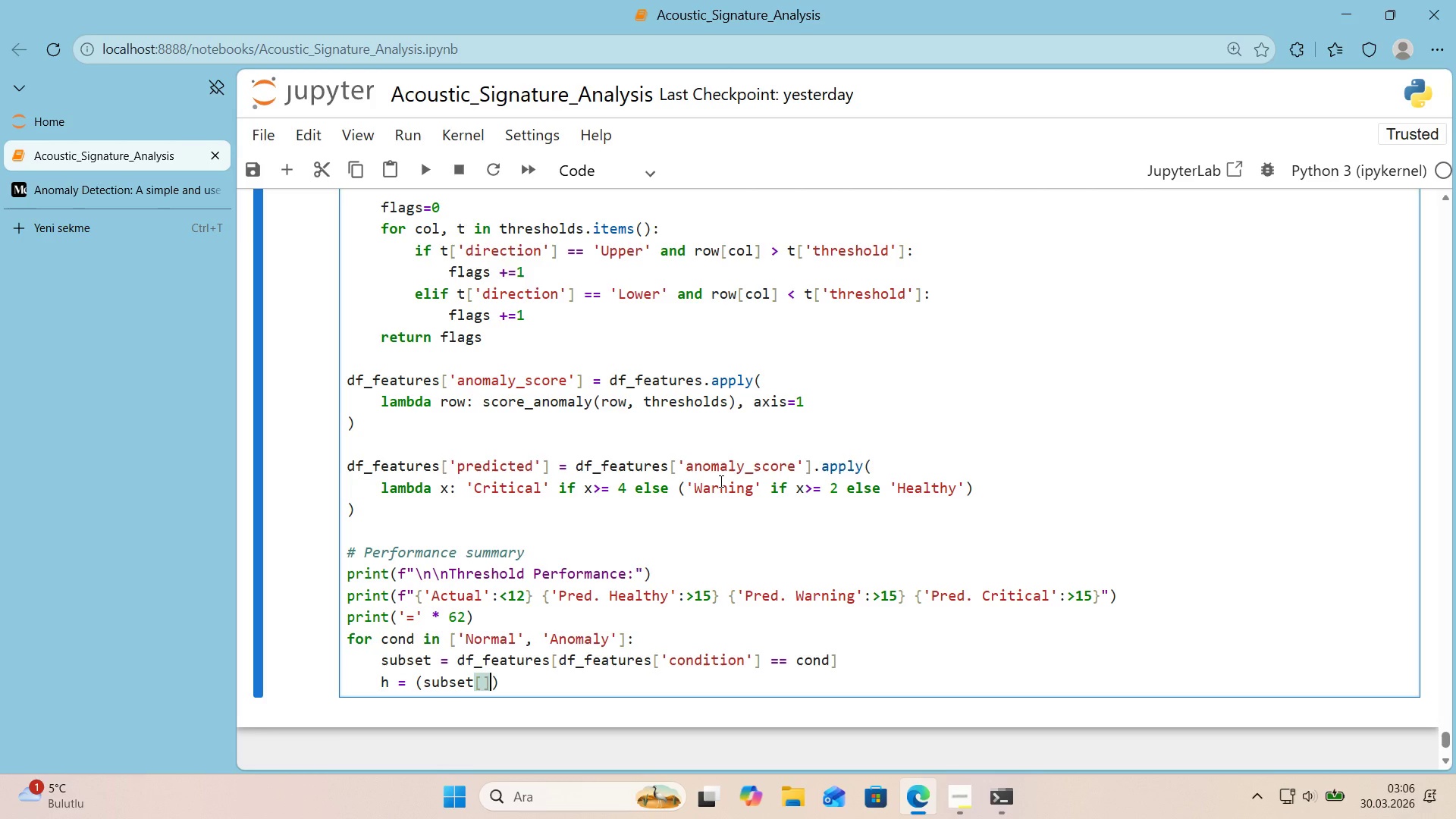 
key(ArrowLeft)
 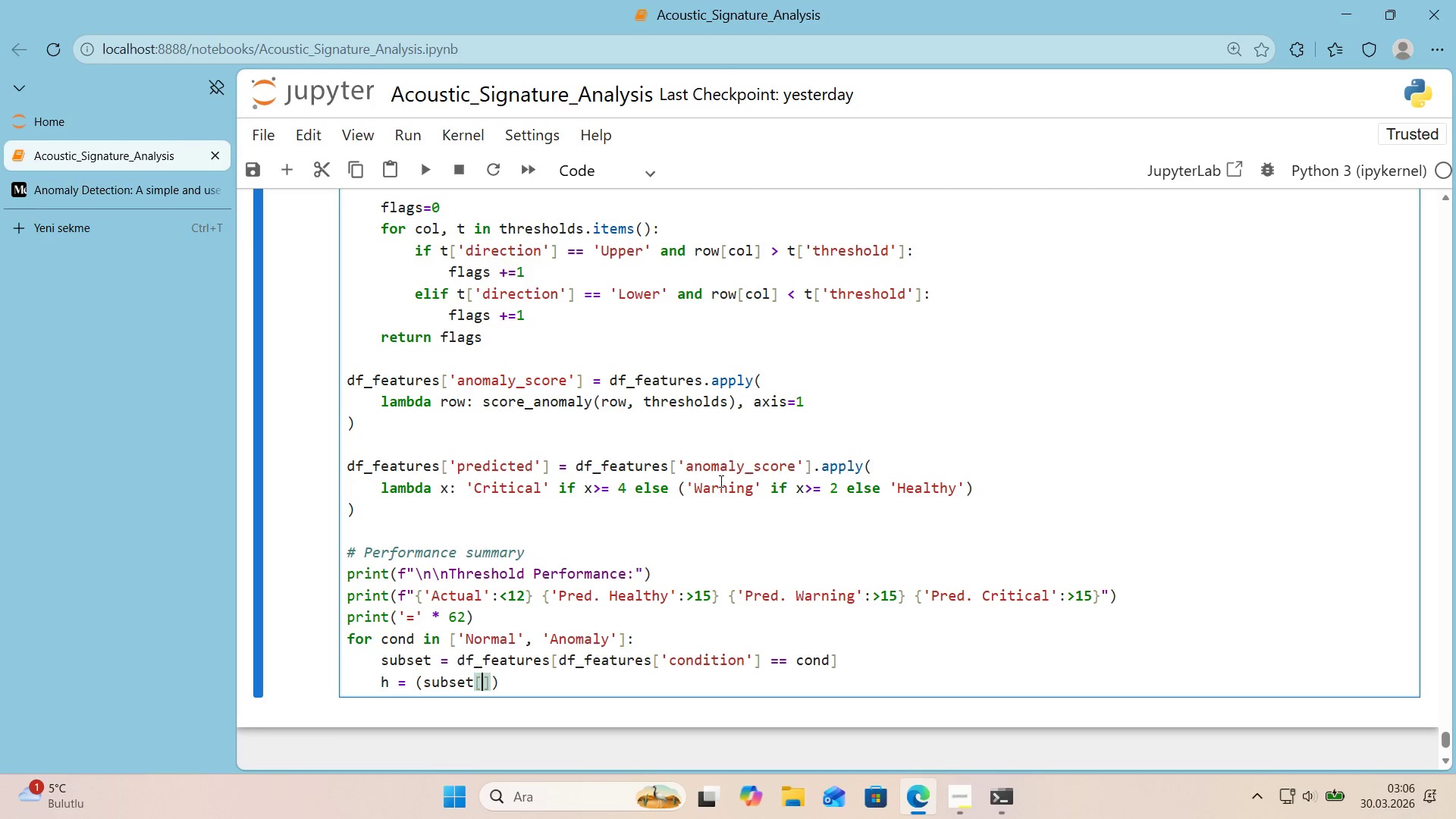 
type(@@)
 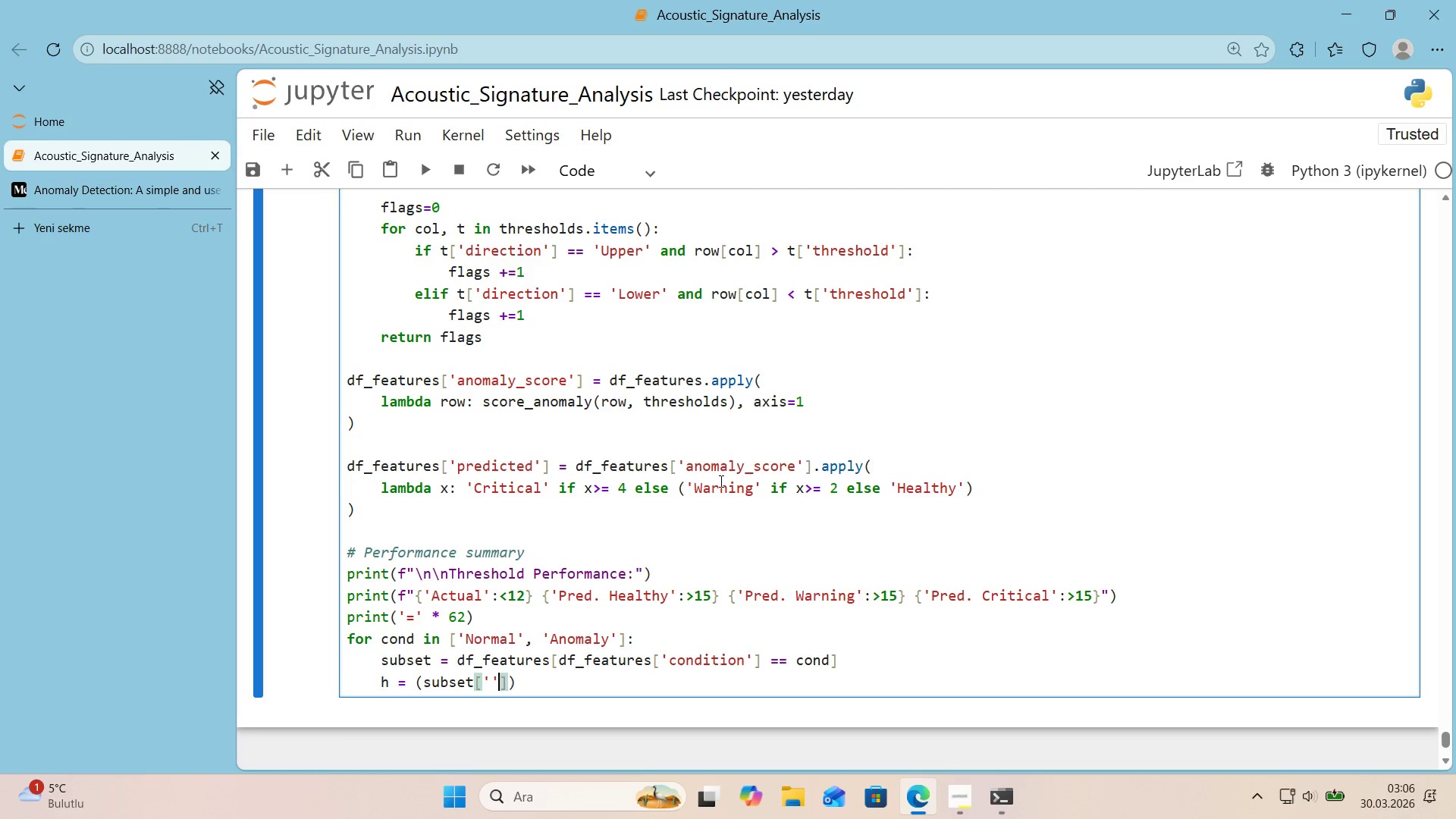 
key(ArrowLeft)
 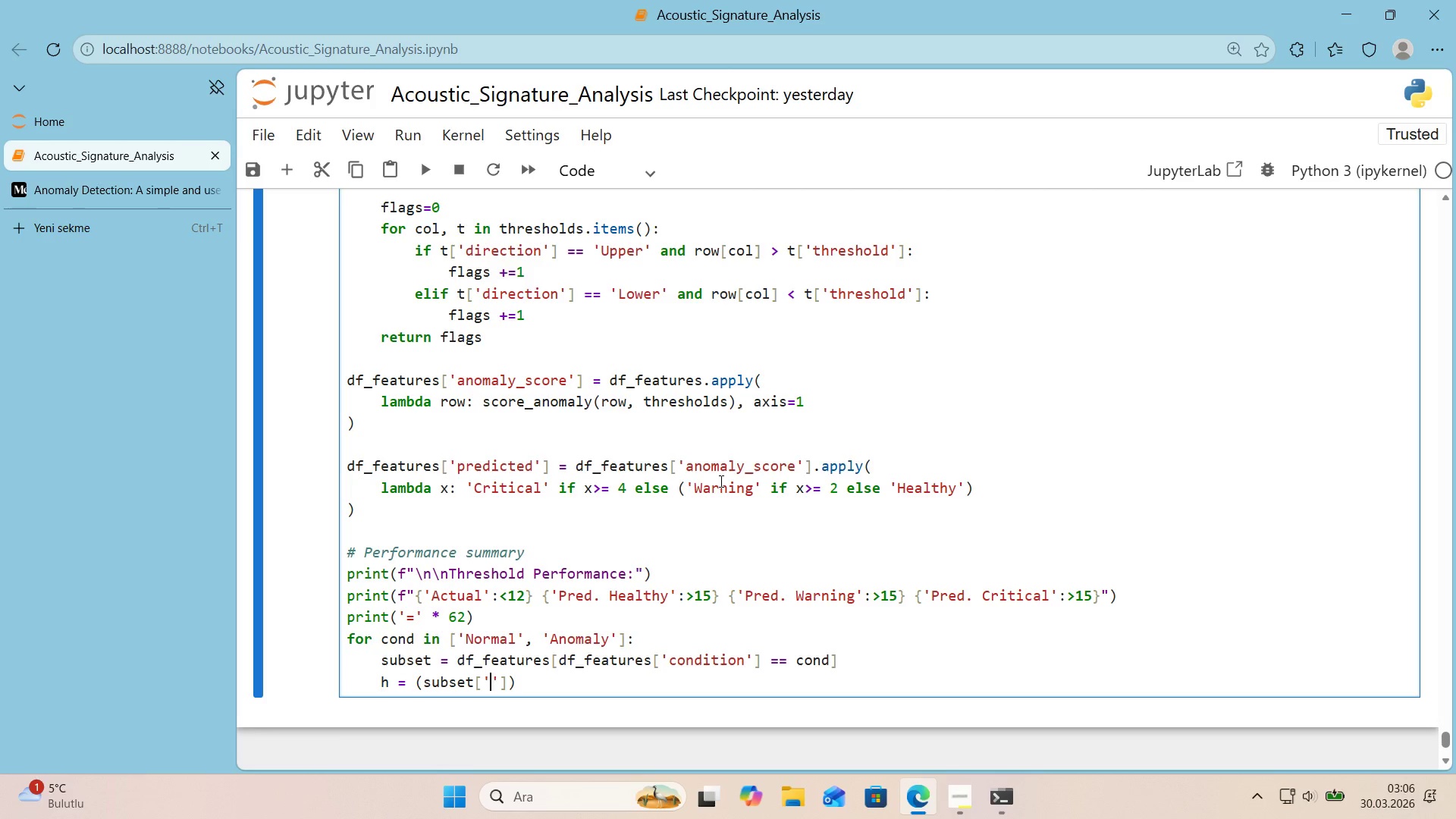 
type(pred'cted)
 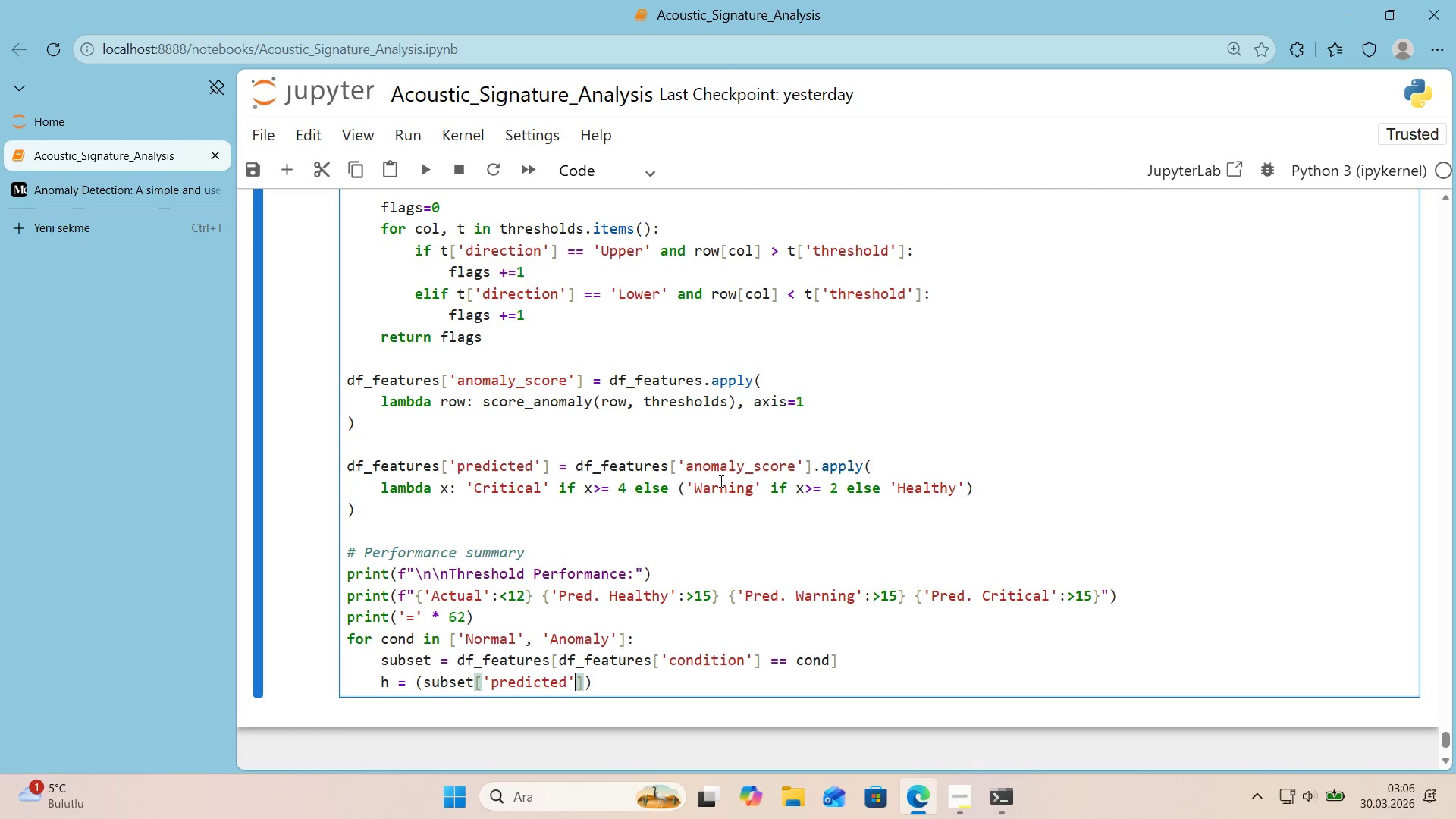 
key(ArrowRight)
 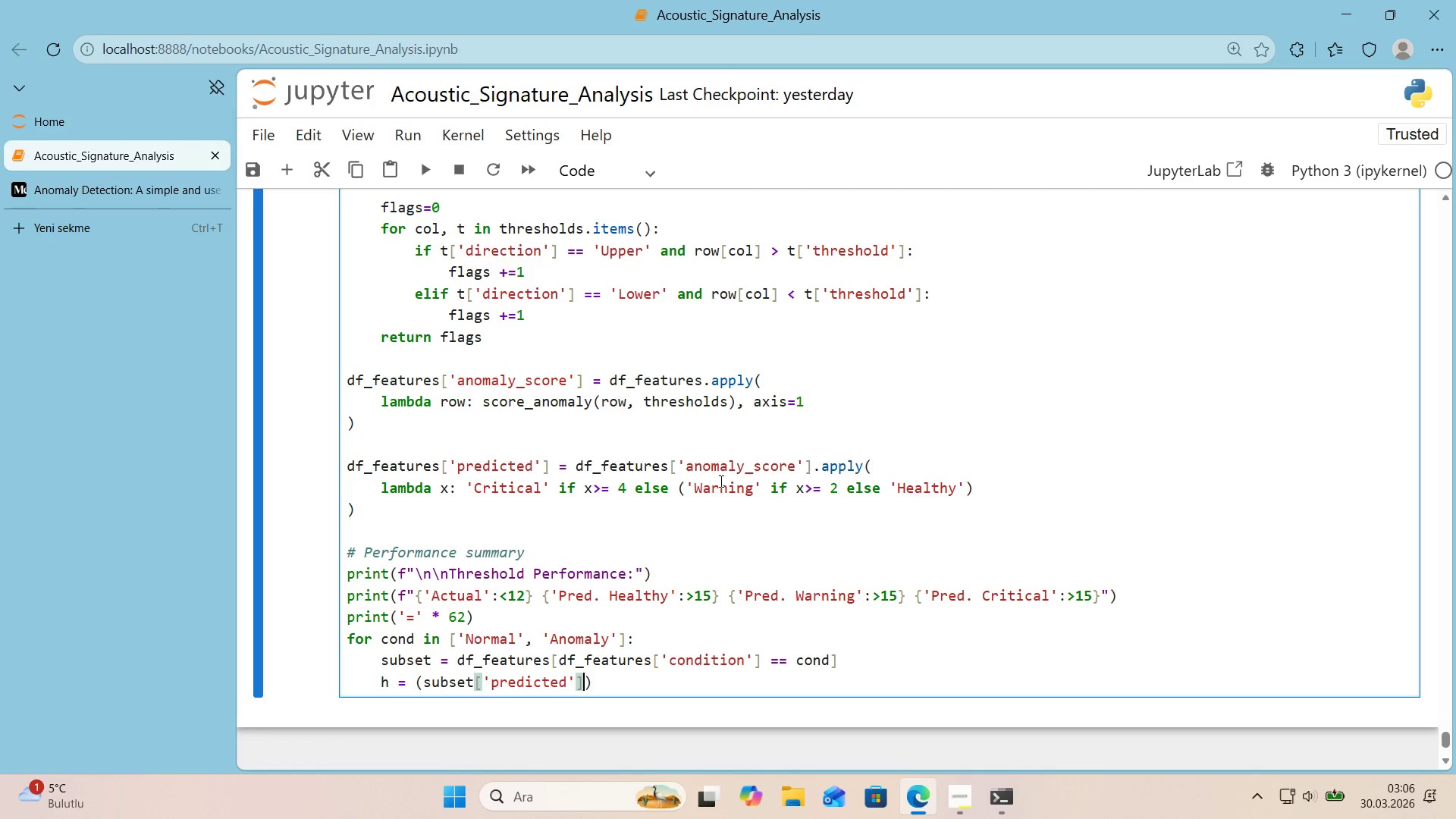 
type( )) @@)
 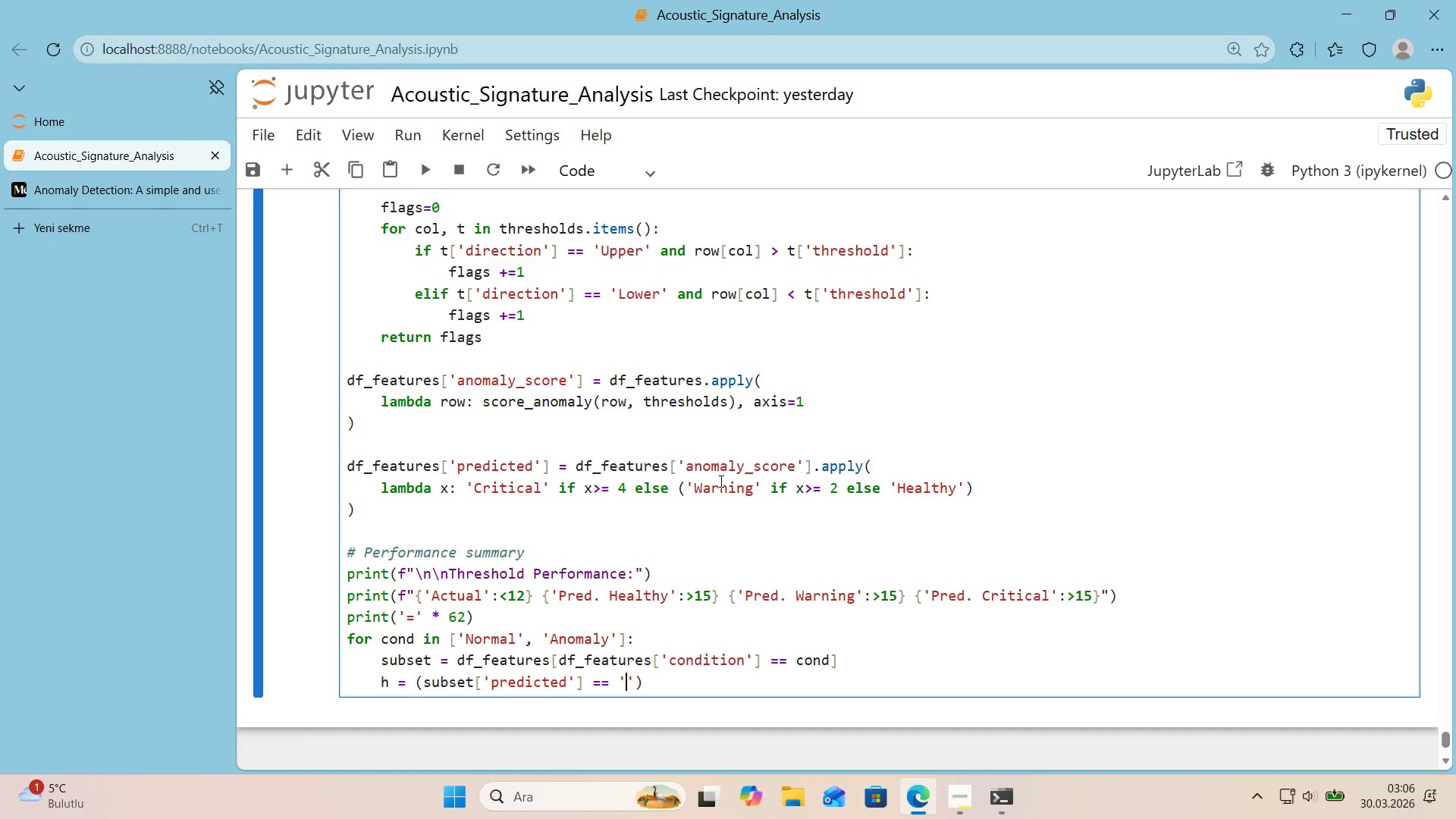 
 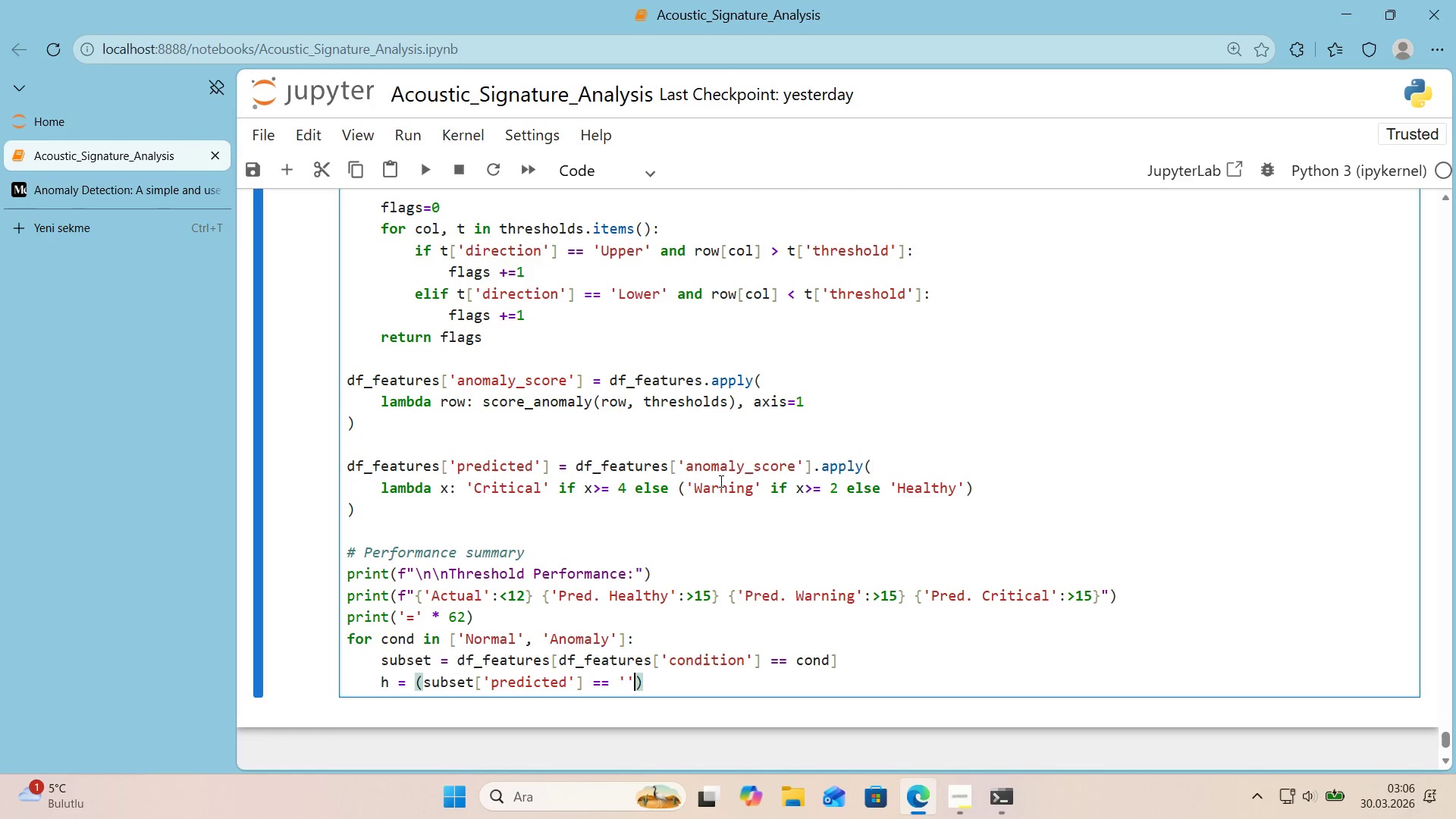 
key(ArrowLeft)
 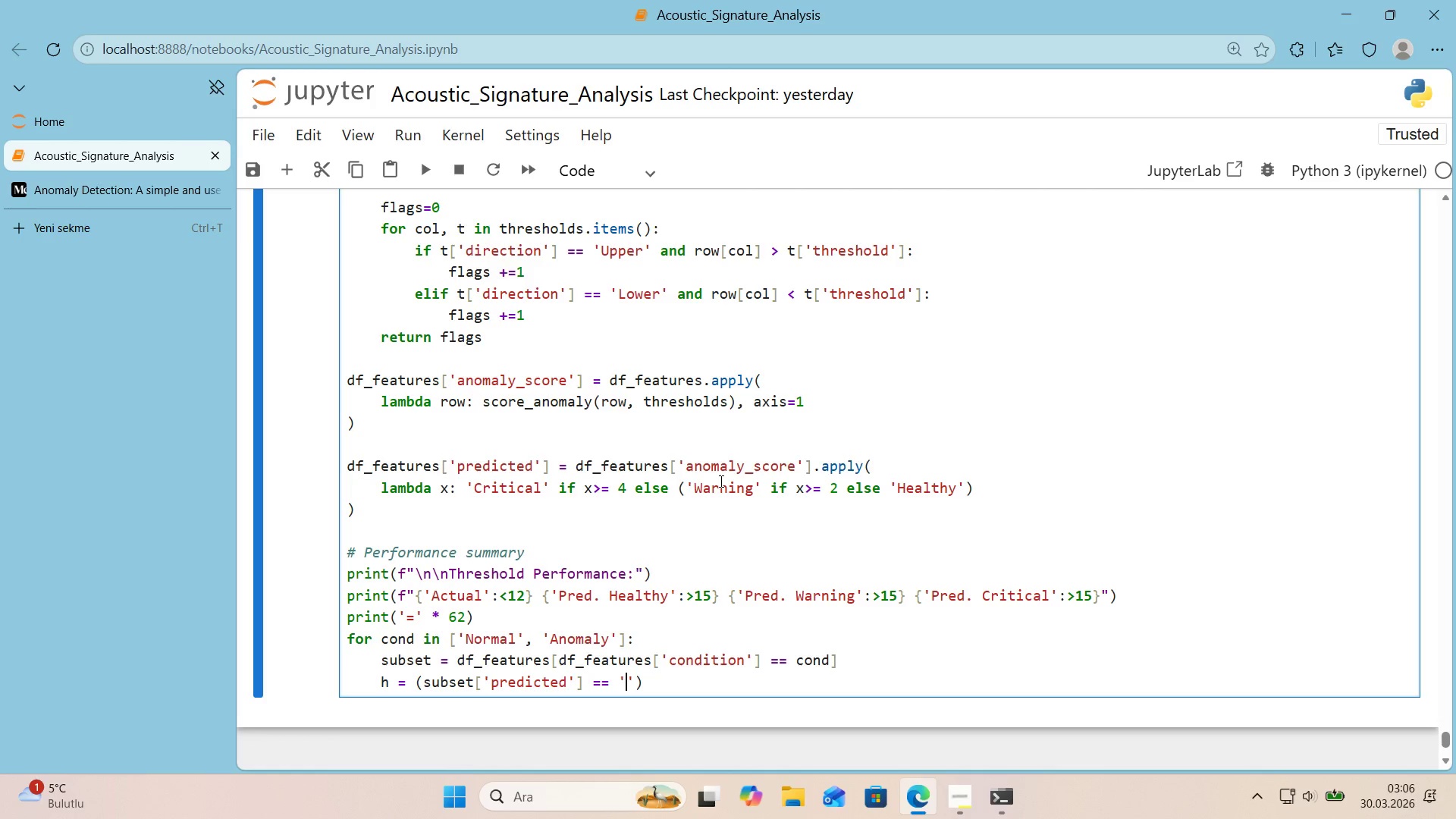 
type(Healthy)
 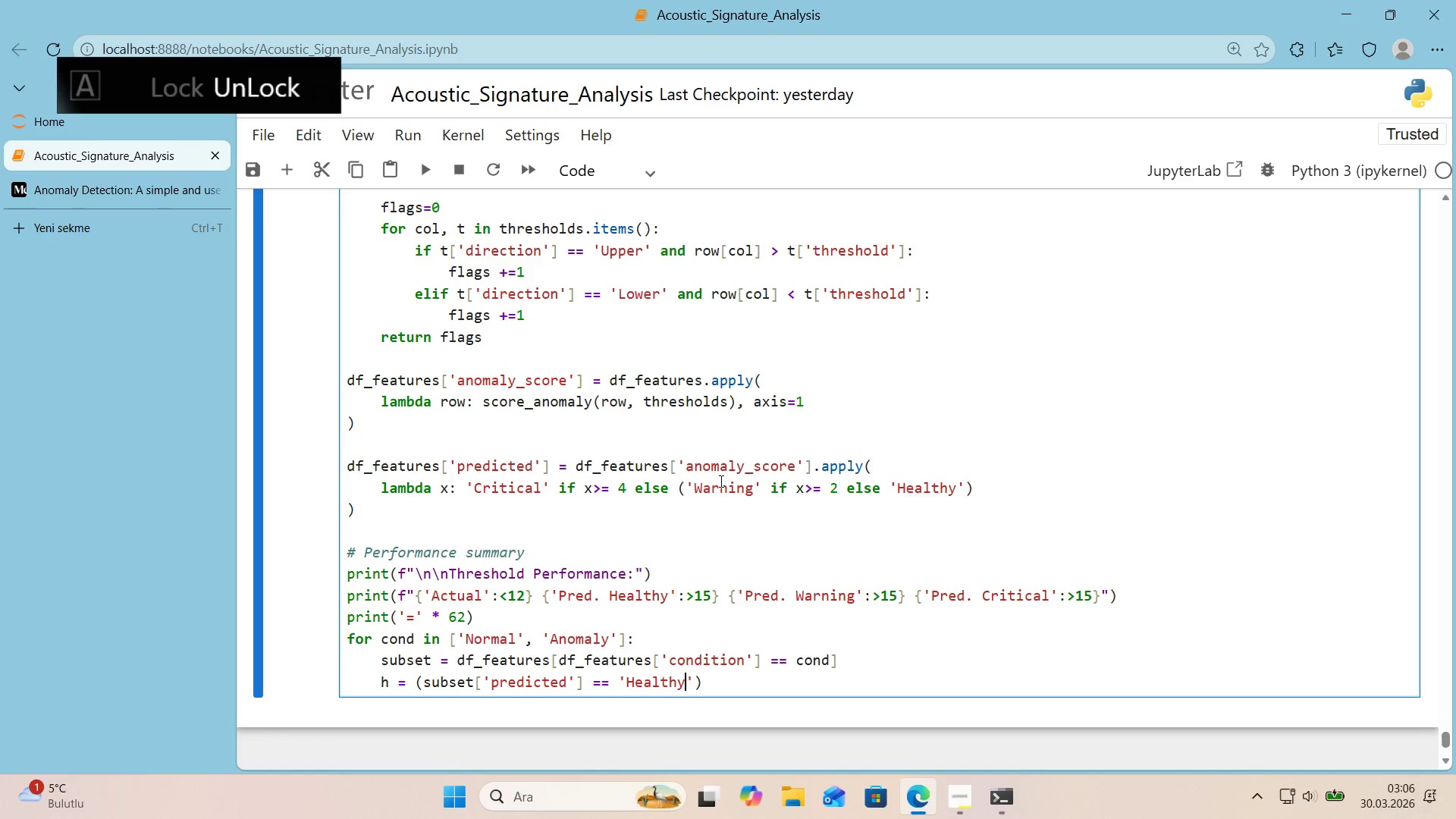 
key(ArrowRight)
 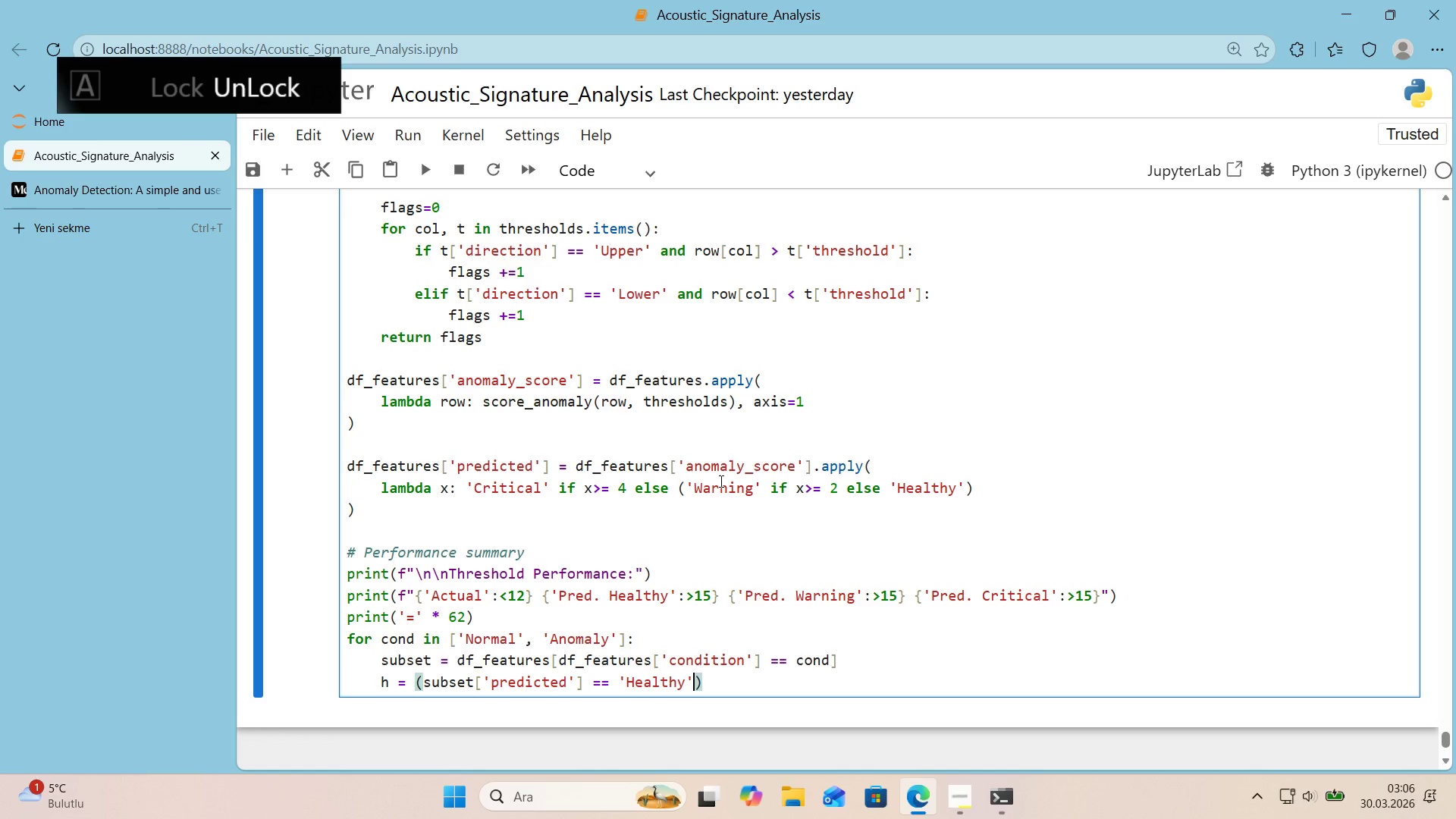 
key(ArrowRight)
 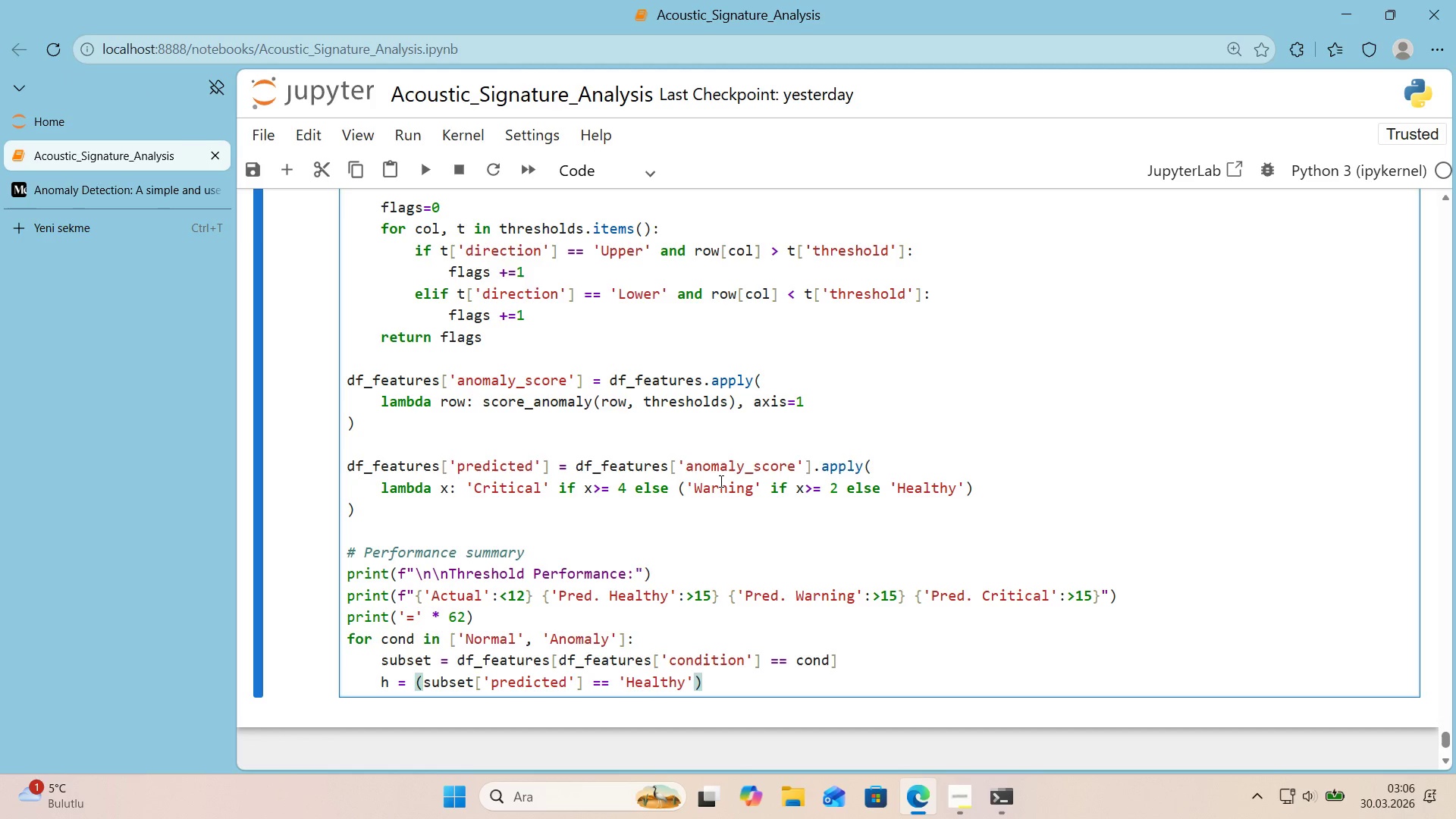 
type(.sum*()
 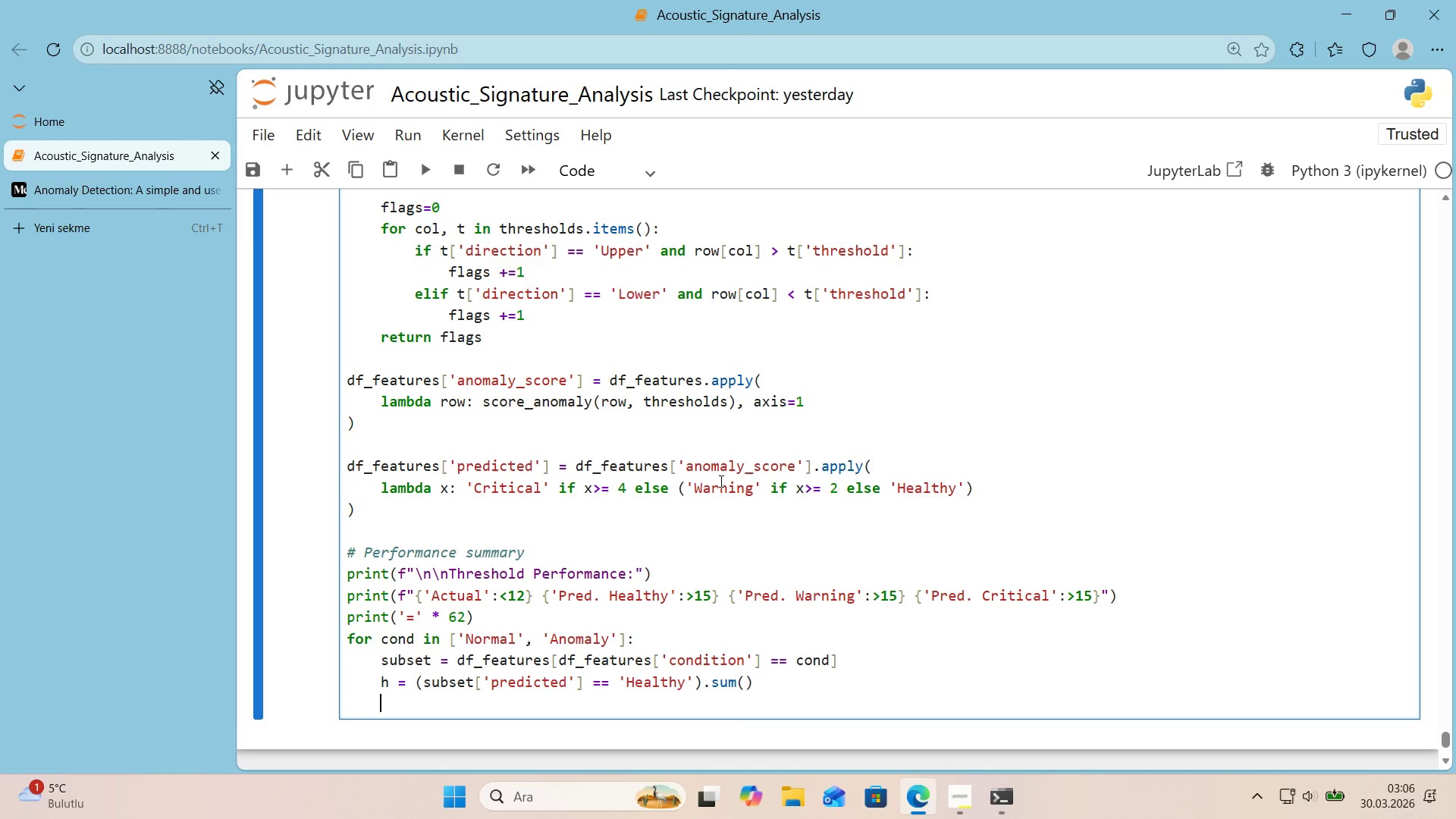 
 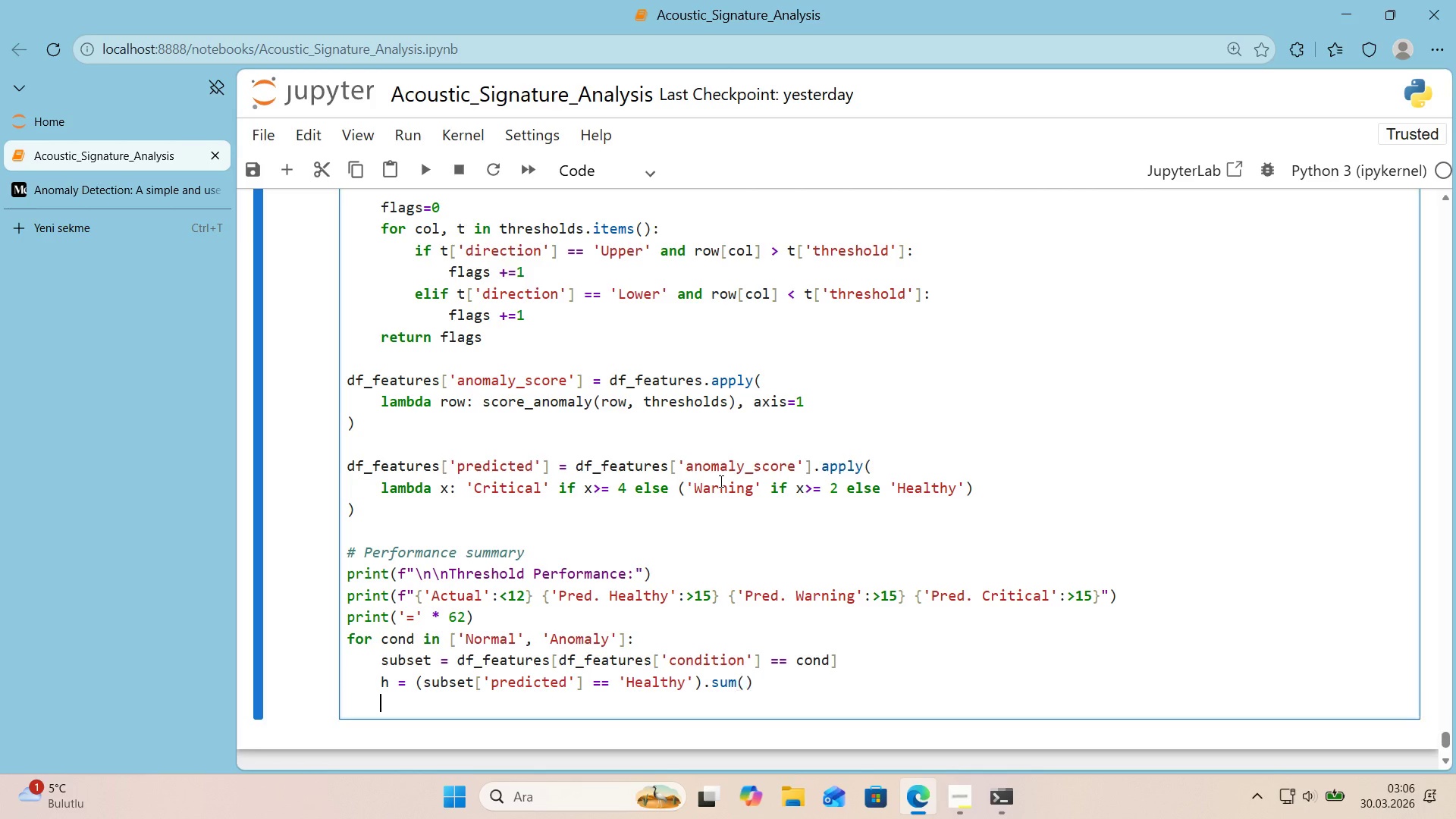 
key(Enter)
 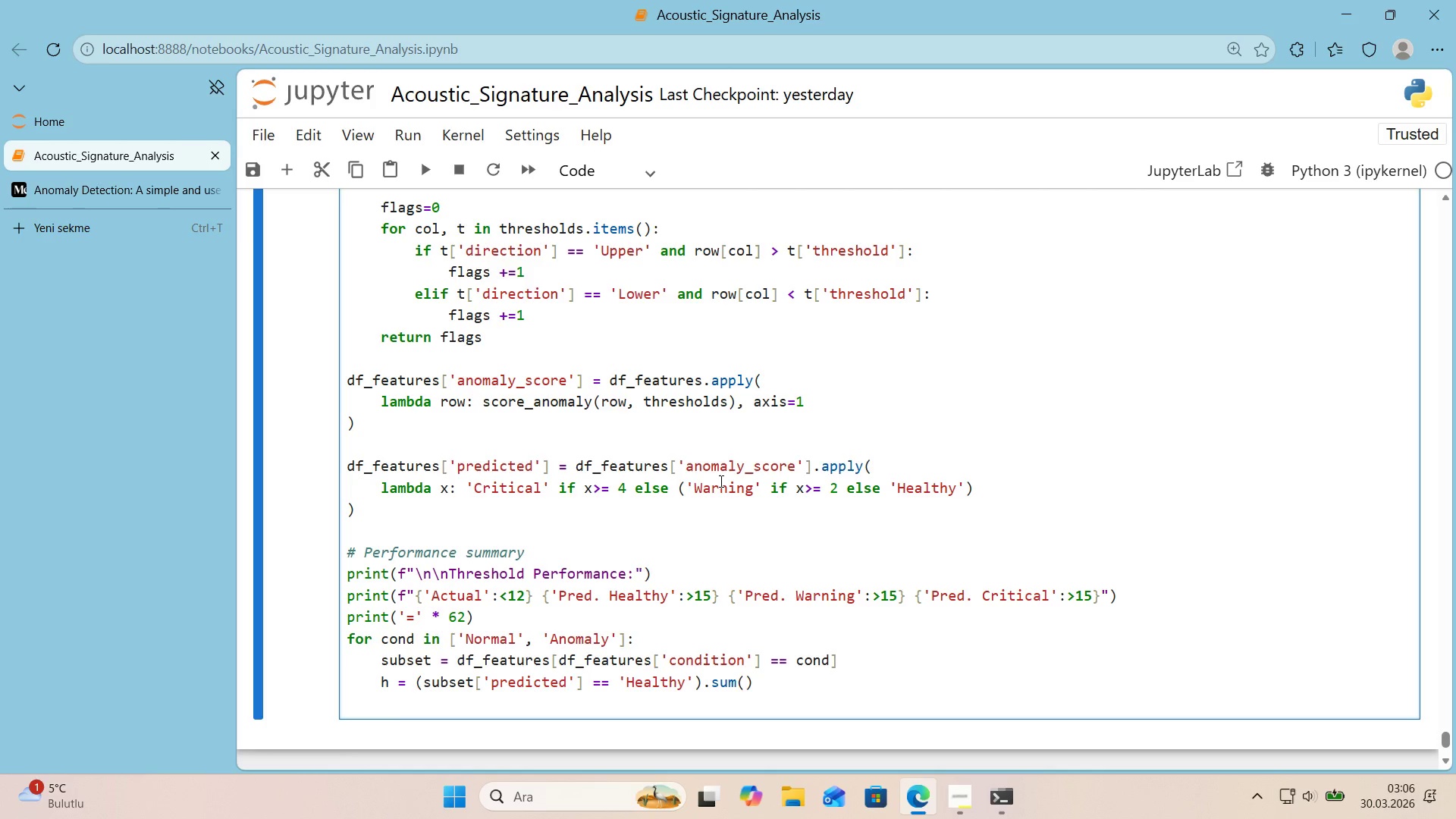 
wait(15.28)
 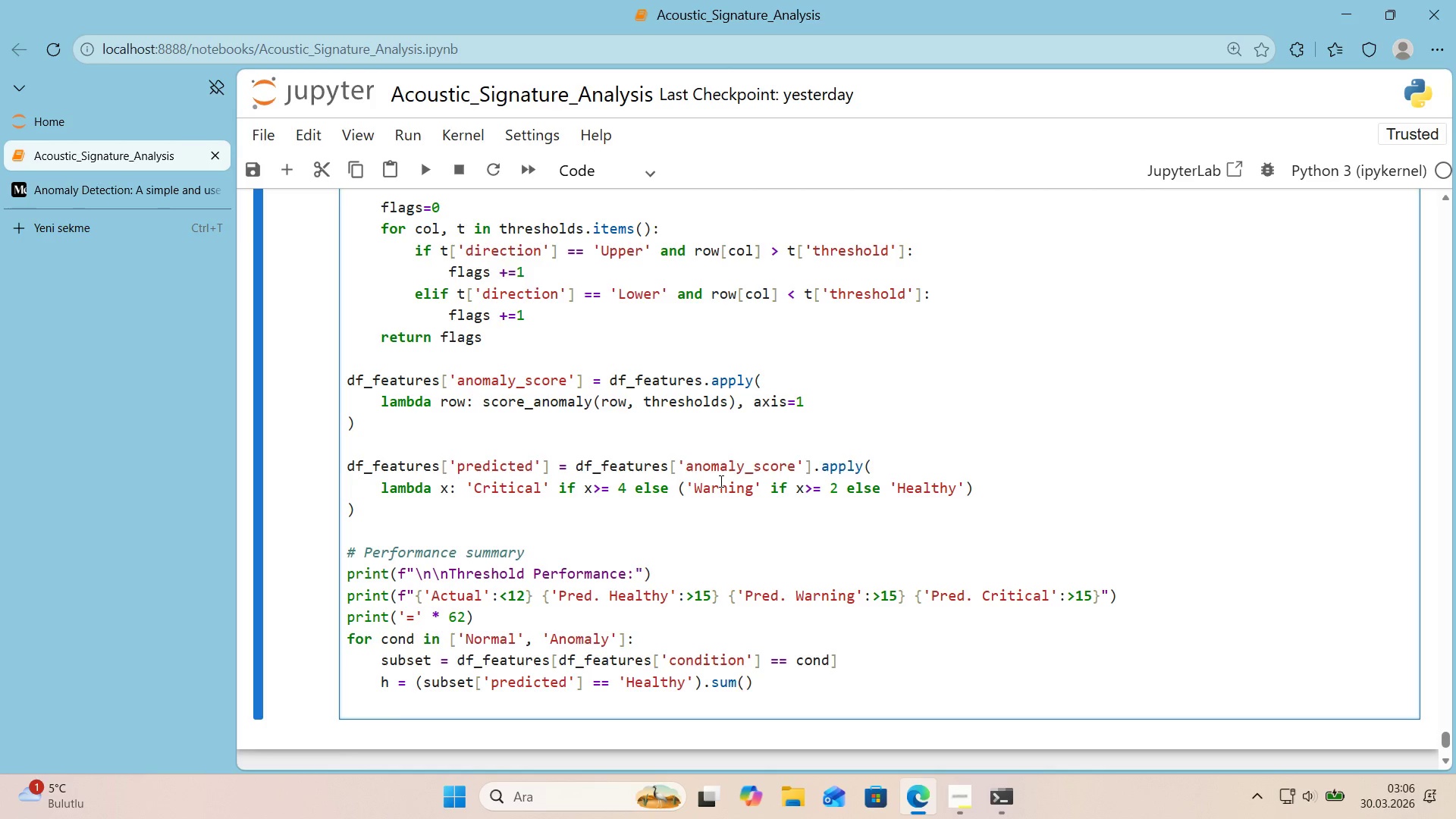 
type(w ) *()
 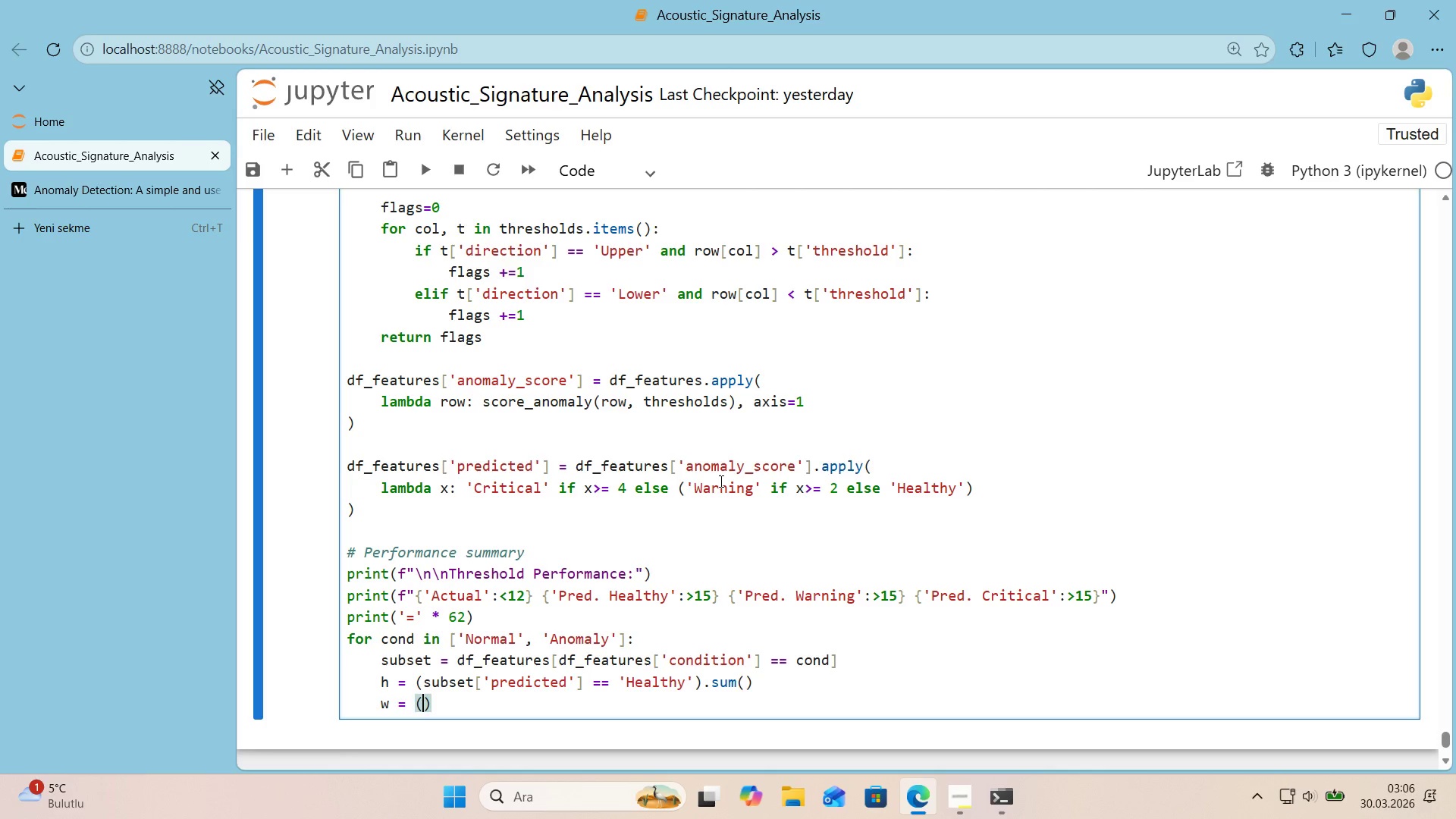 
 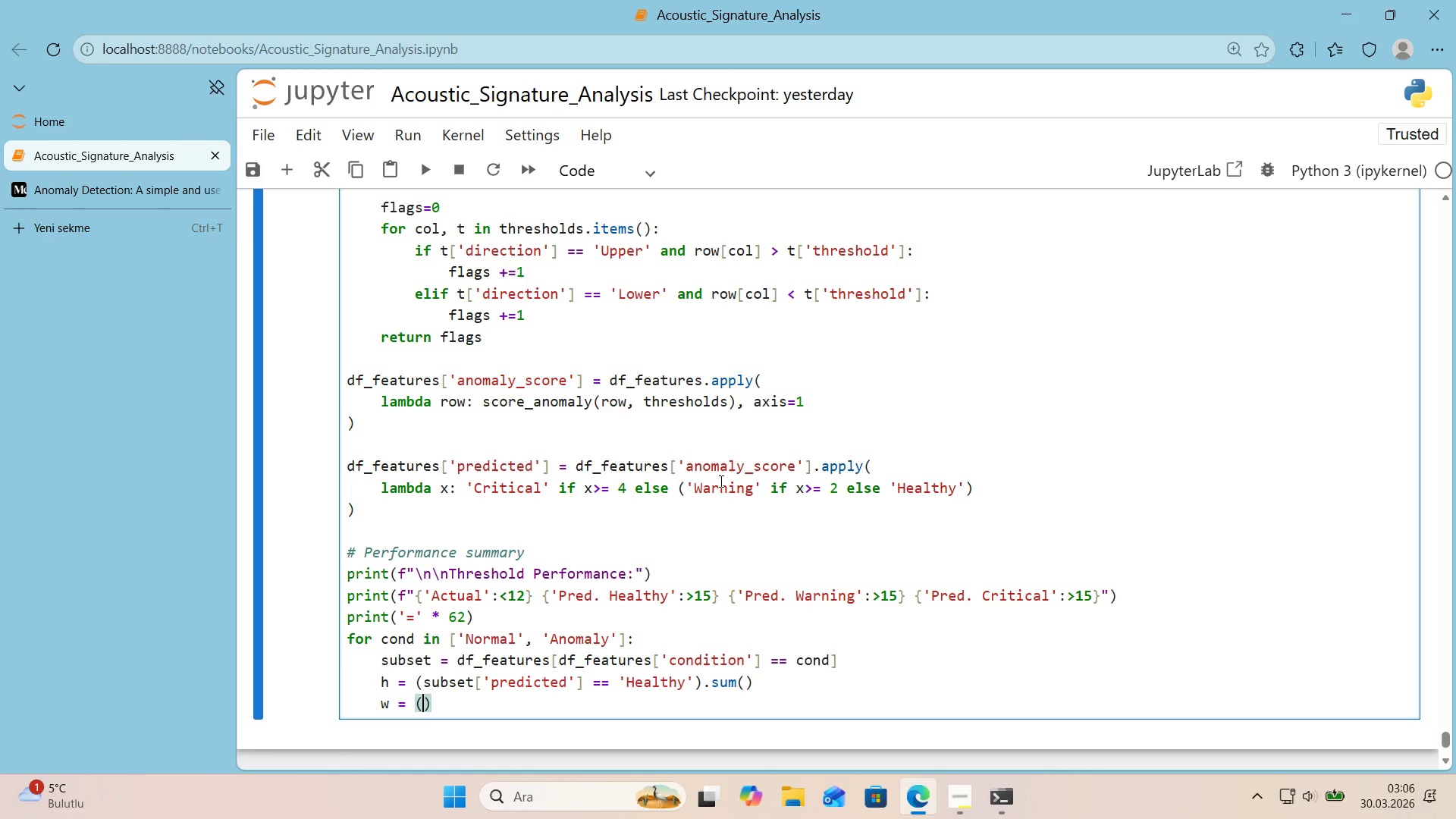 
key(ArrowLeft)
 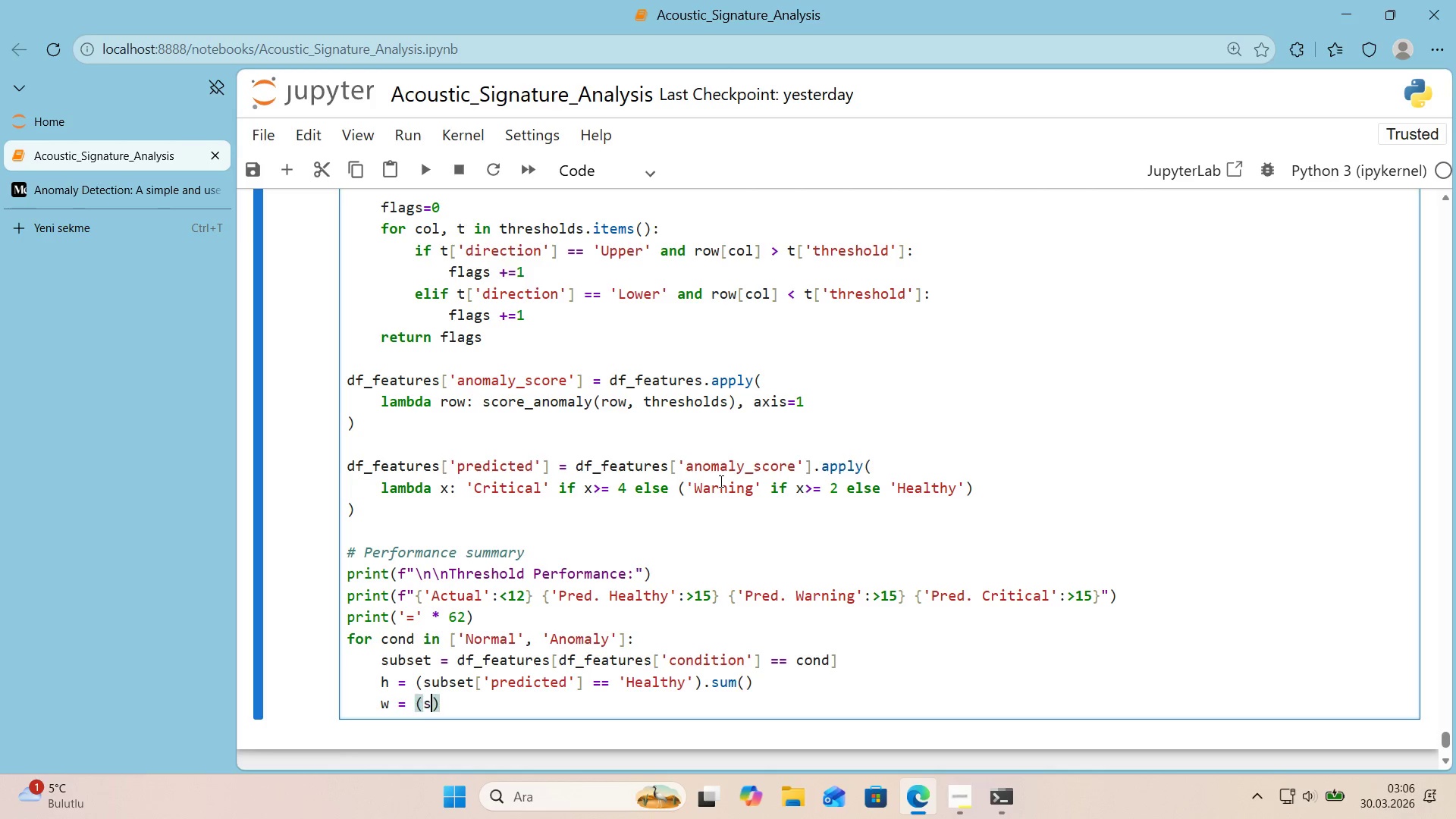 
type(subset)
 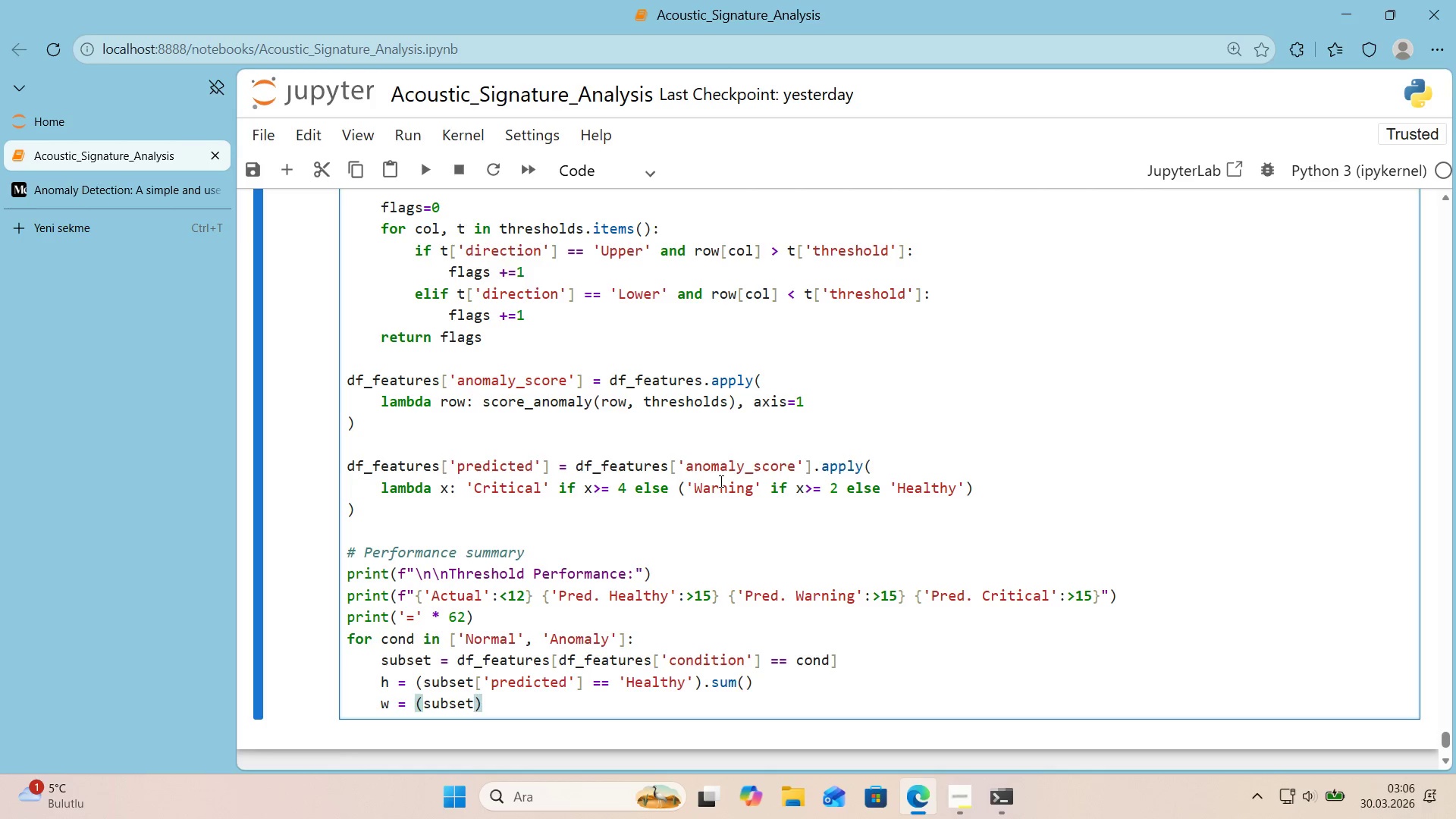 
key(Alt+Control+8)
 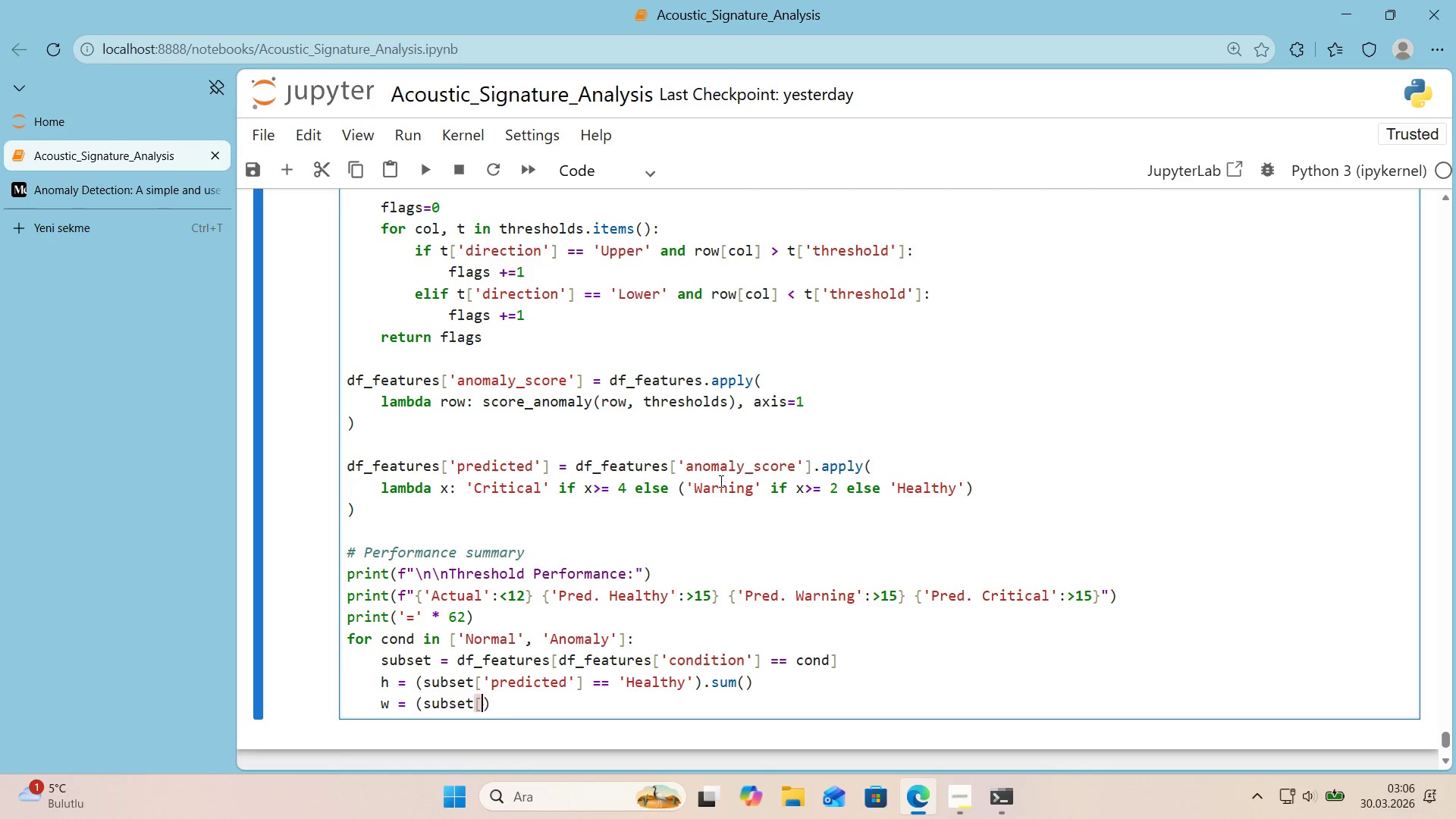 
key(Alt+Control+9)
 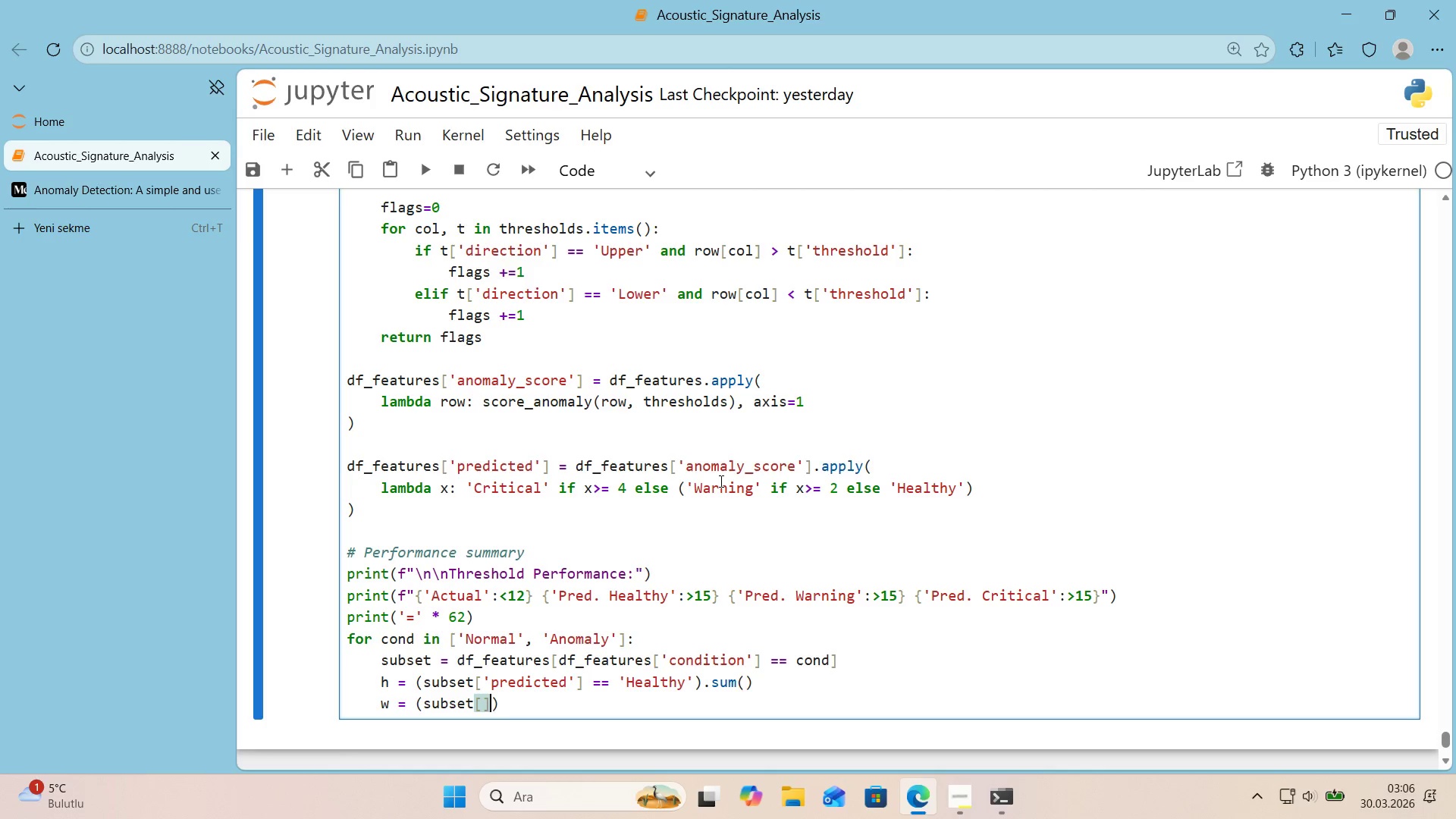 
key(ArrowLeft)
 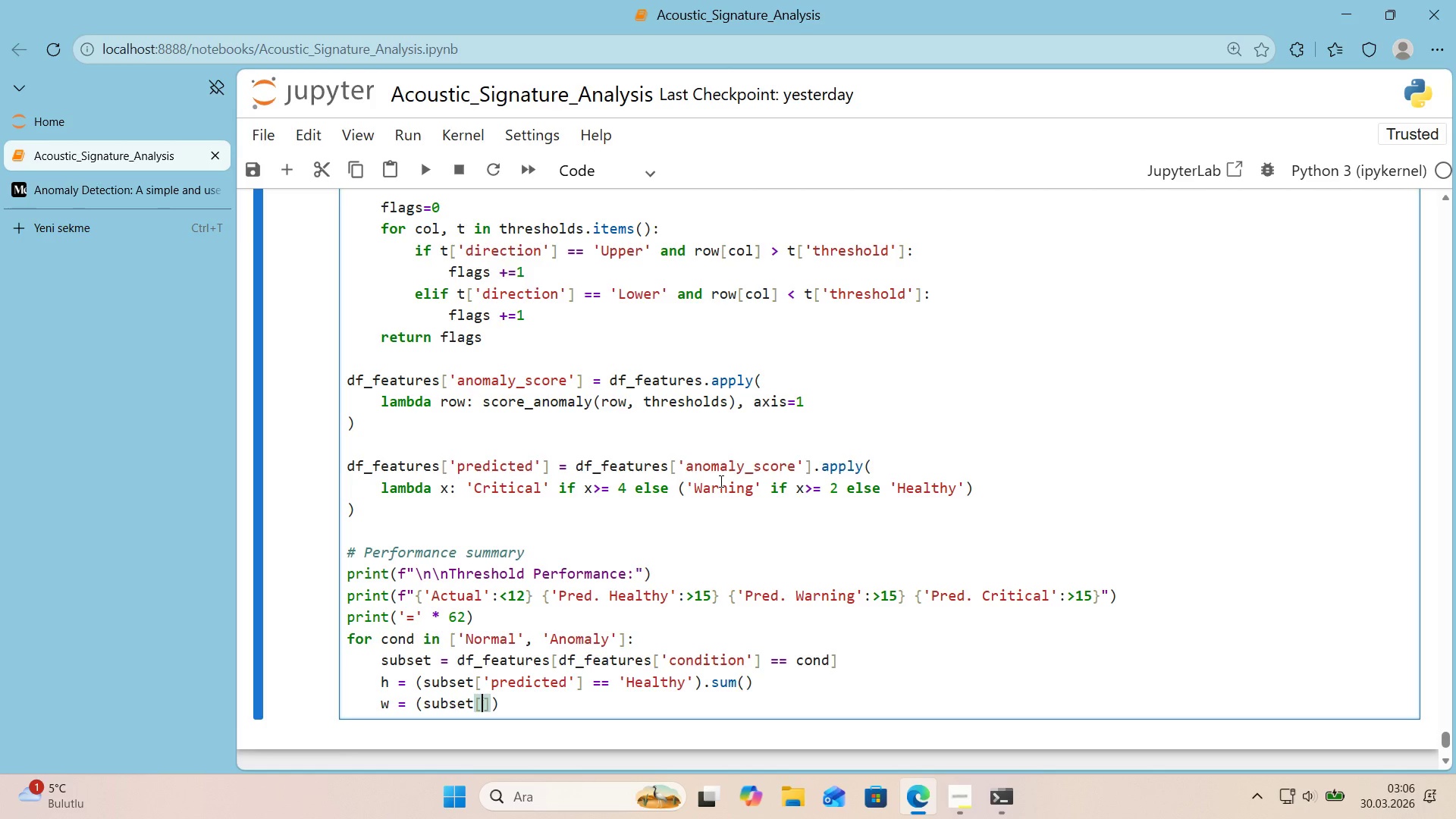 
type(@@)
 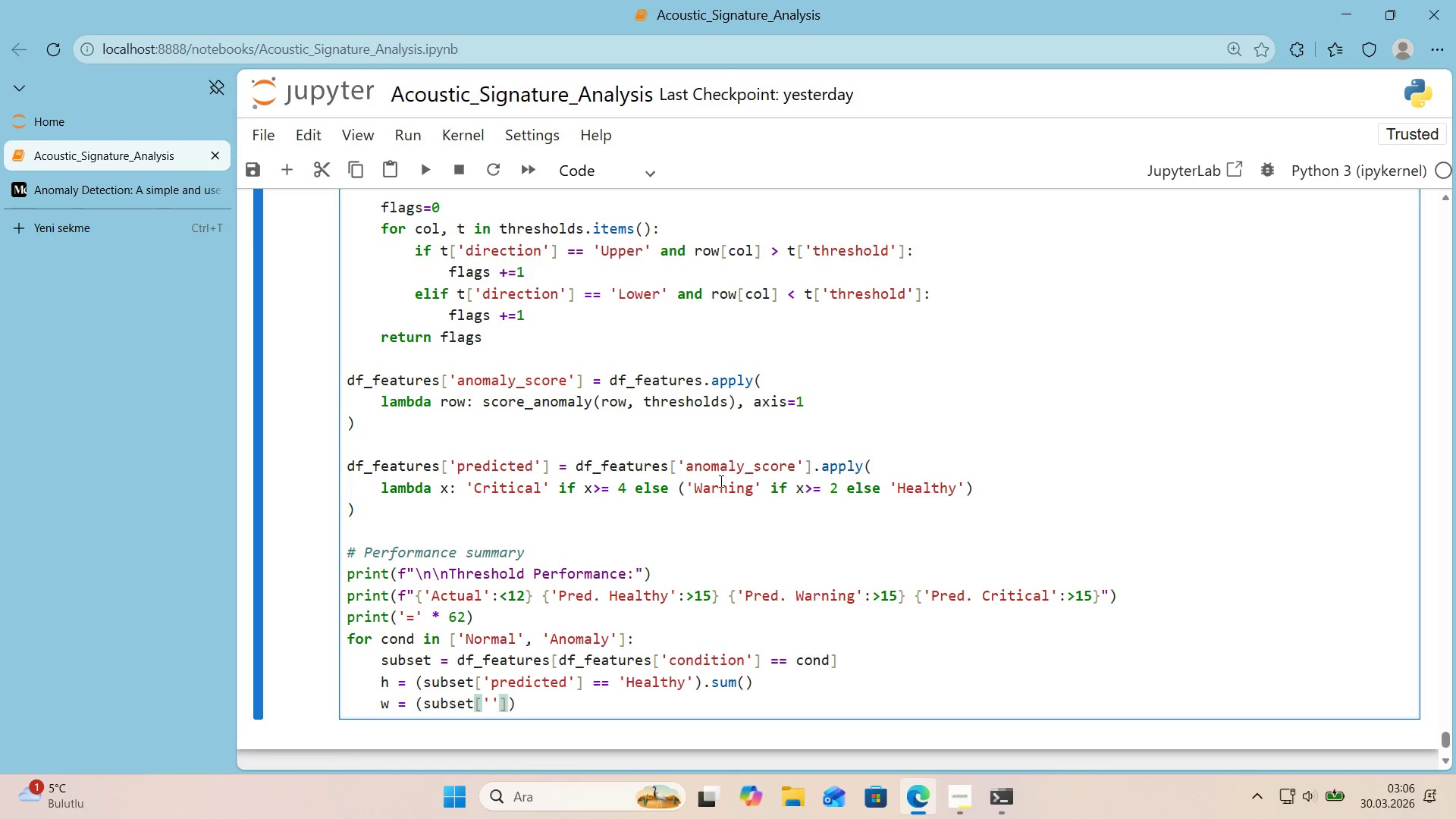 
key(ArrowLeft)
 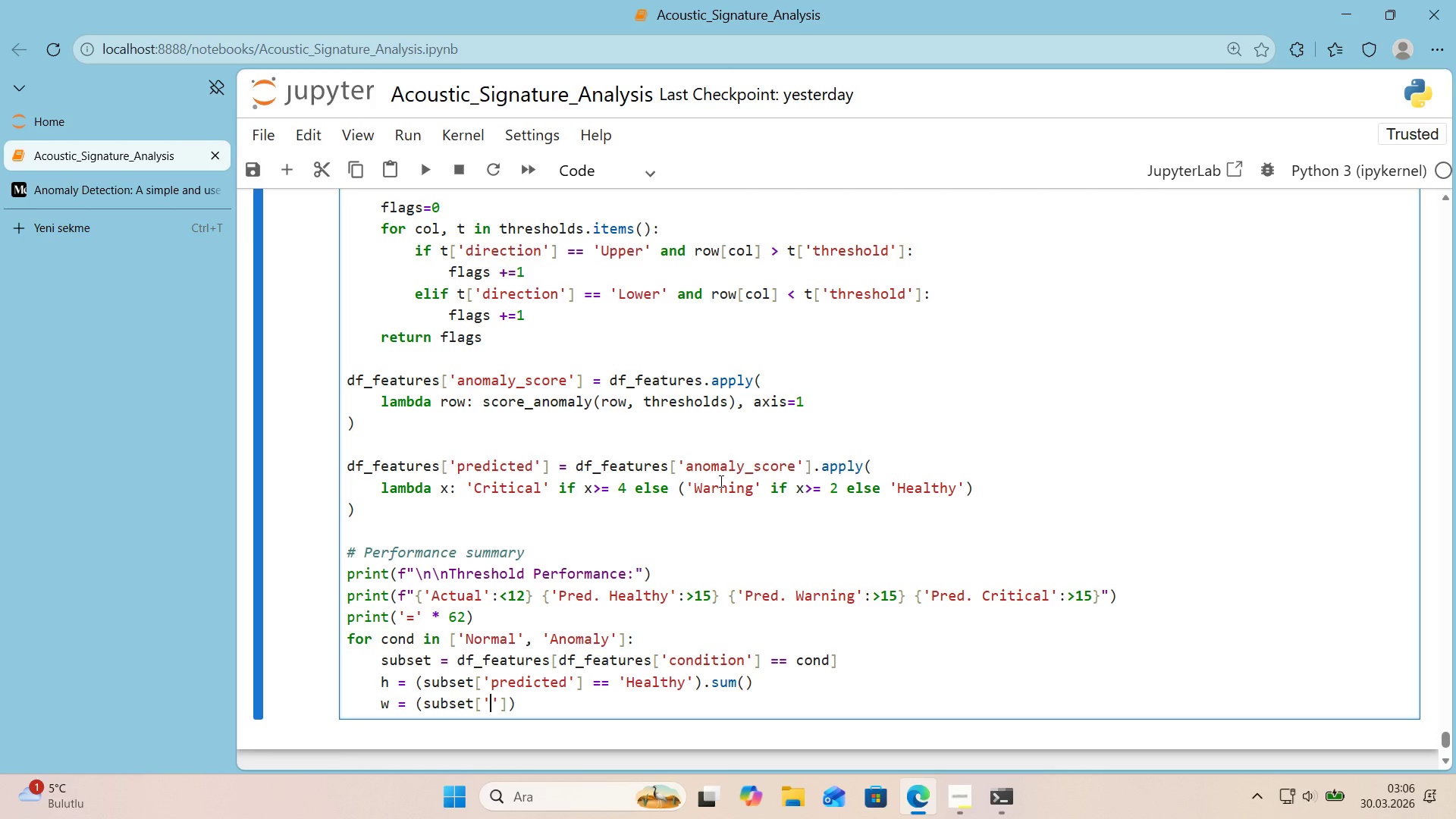 
type(pred'cted)
 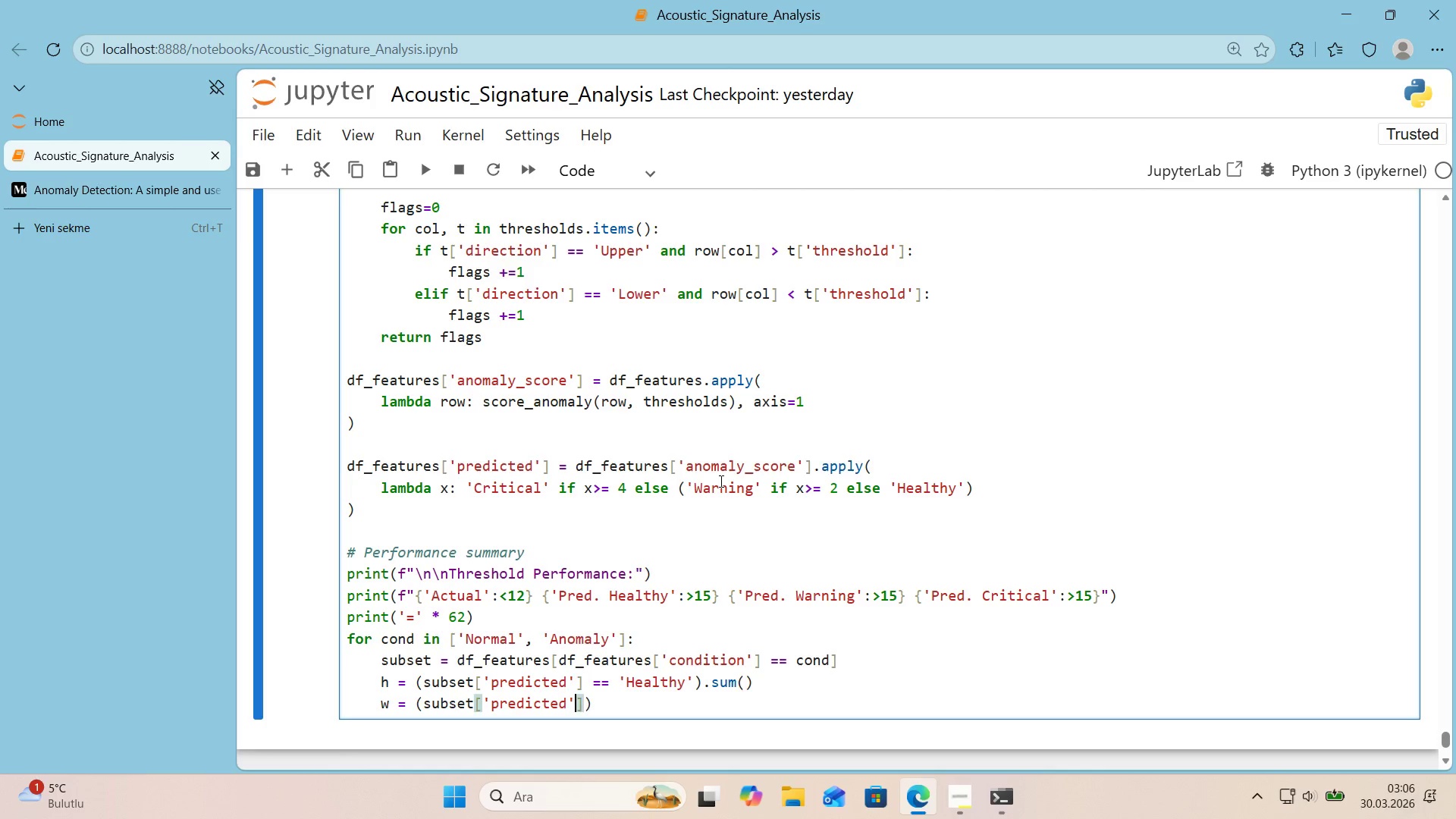 
key(ArrowRight)
 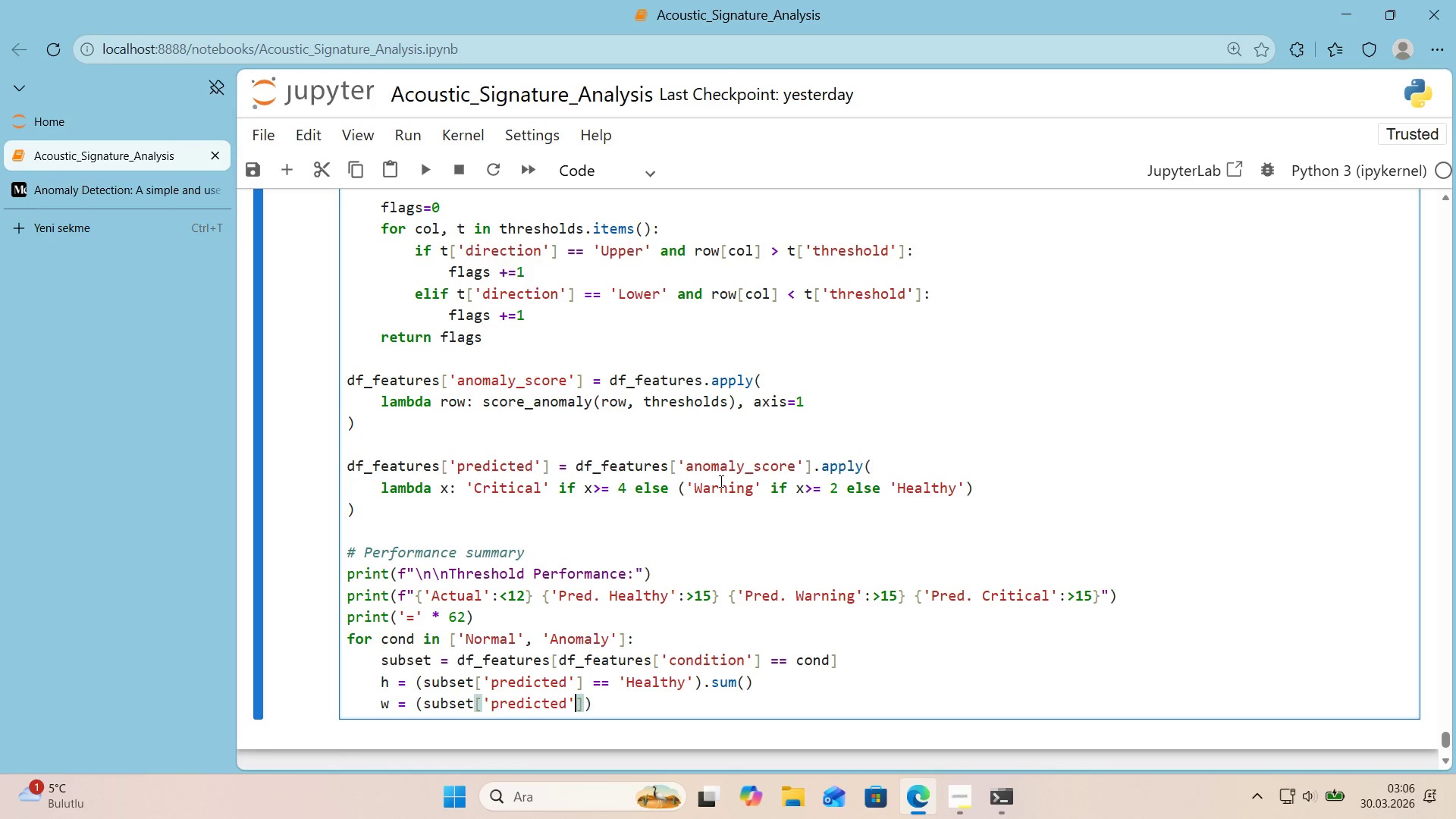 
key(ArrowRight)
 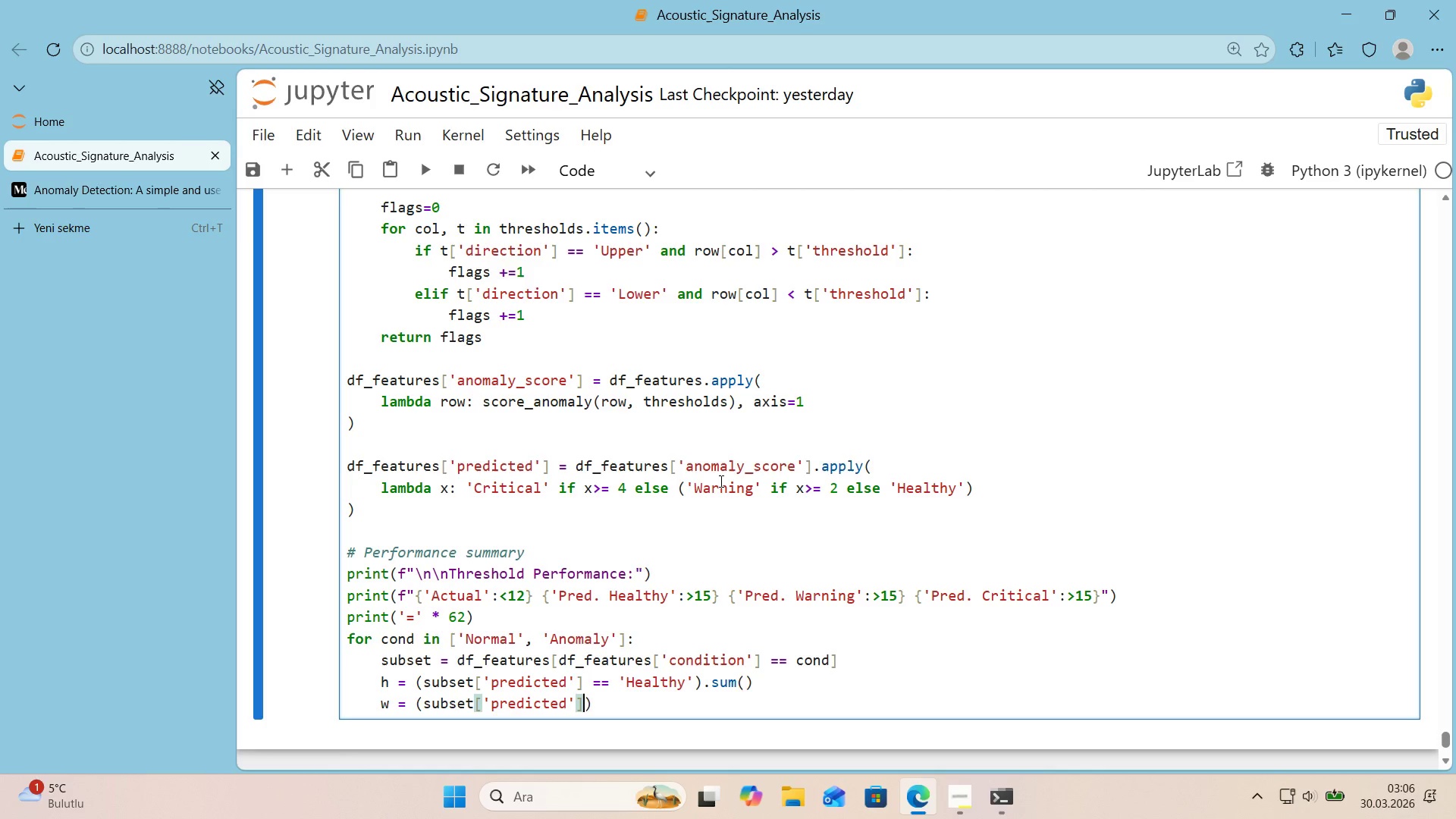 
type( )) @@)
 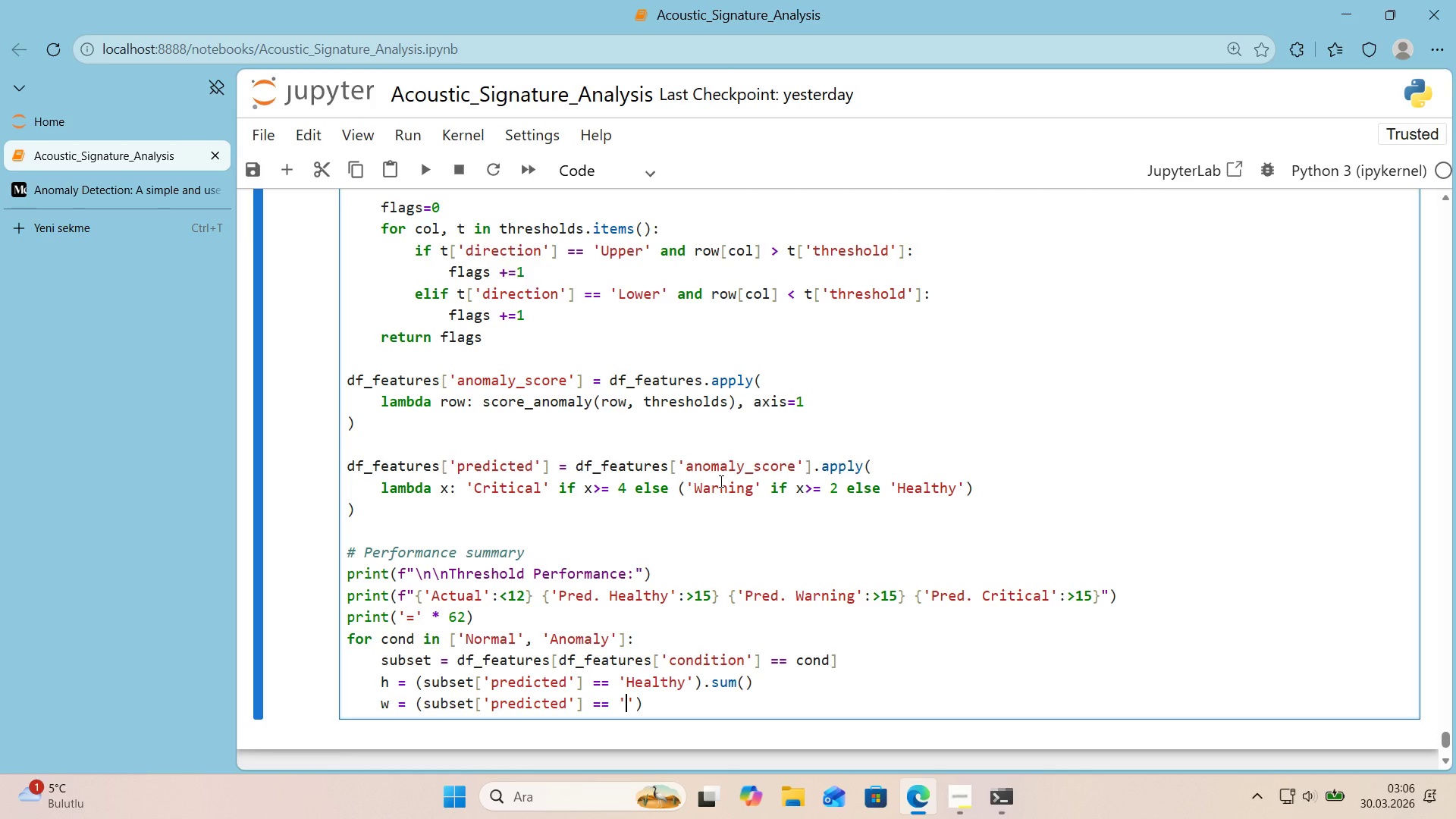 
 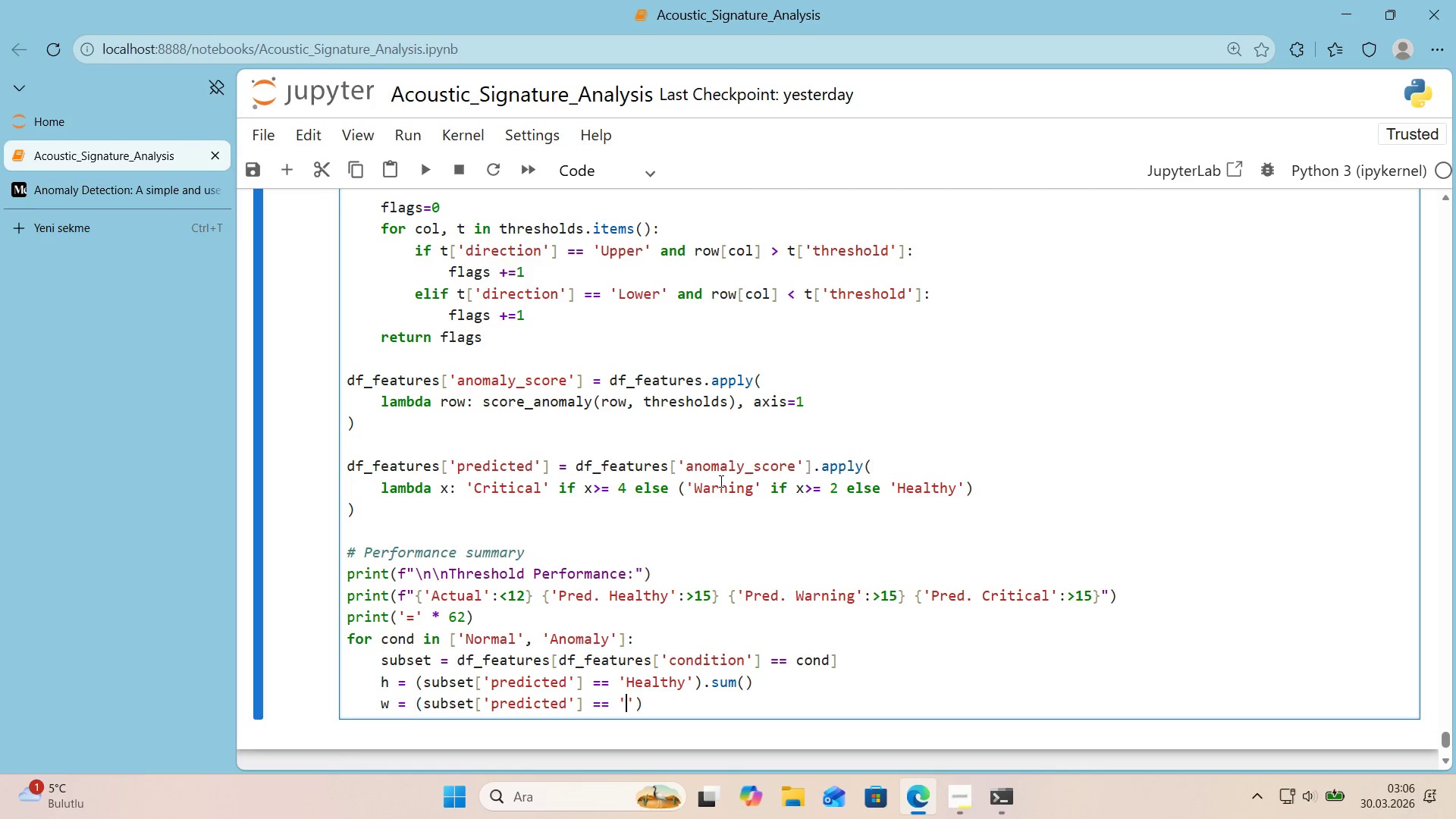 
key(ArrowLeft)
 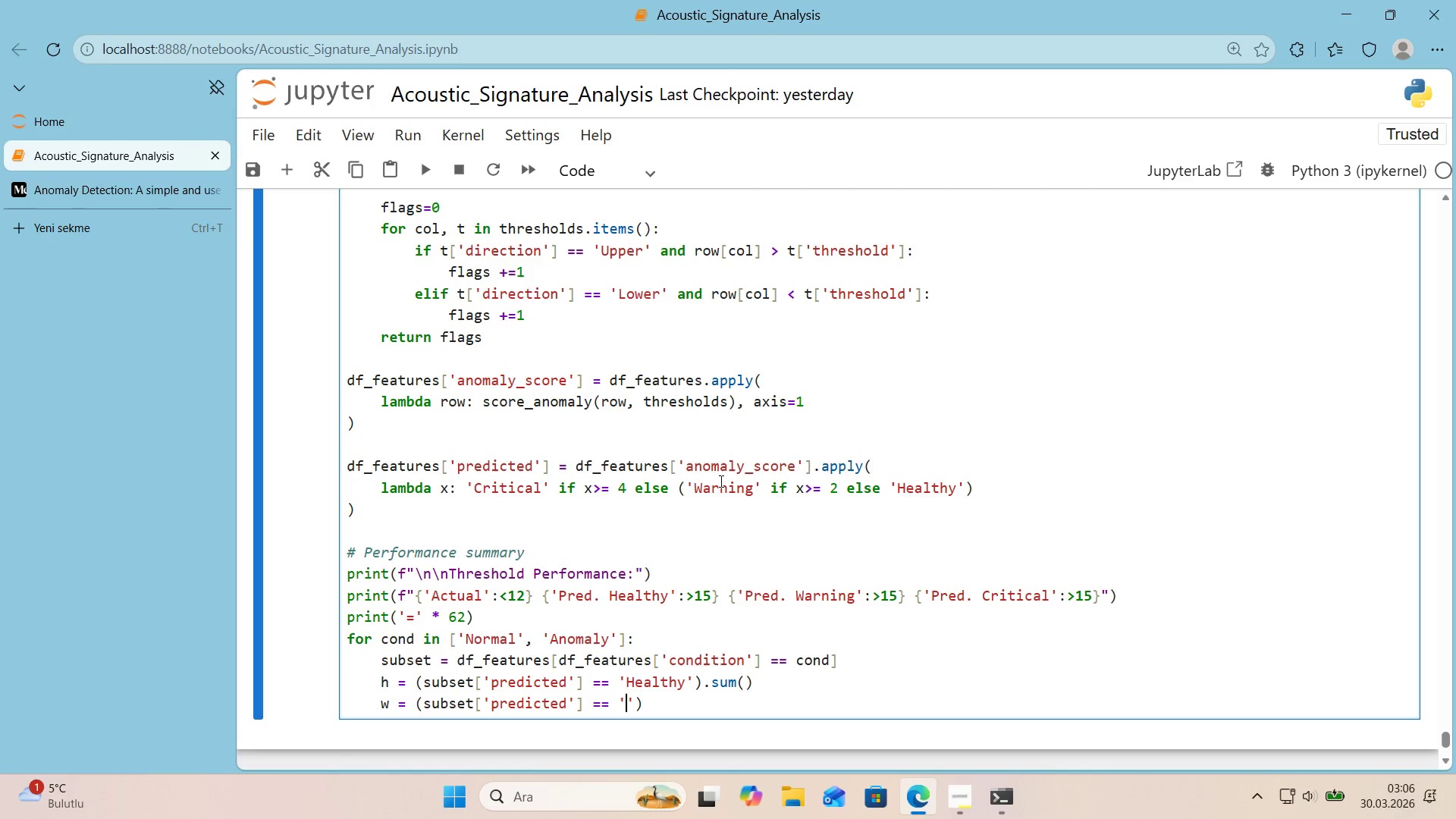 
type(Warn'ng)
 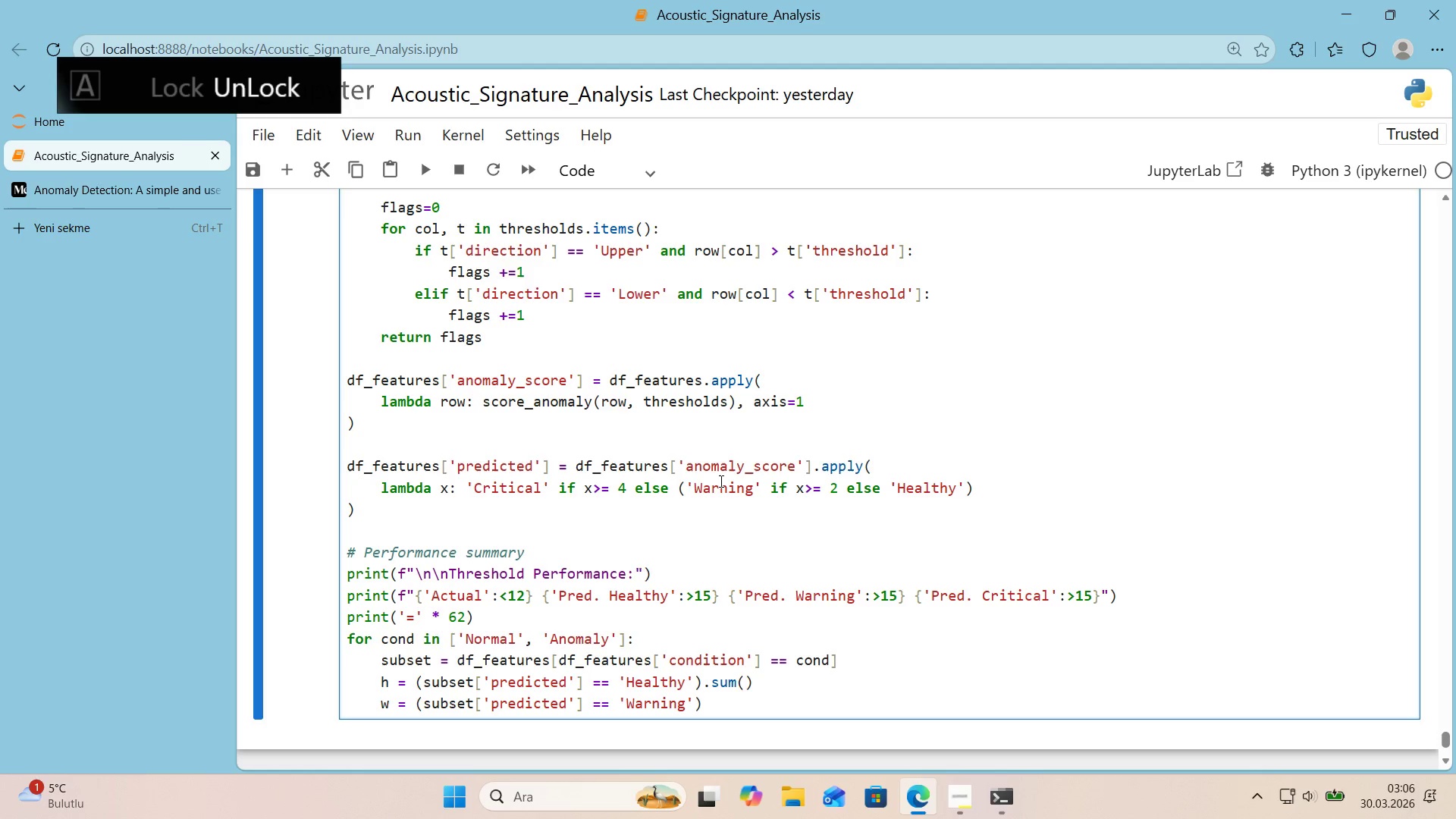 
key(ArrowRight)
 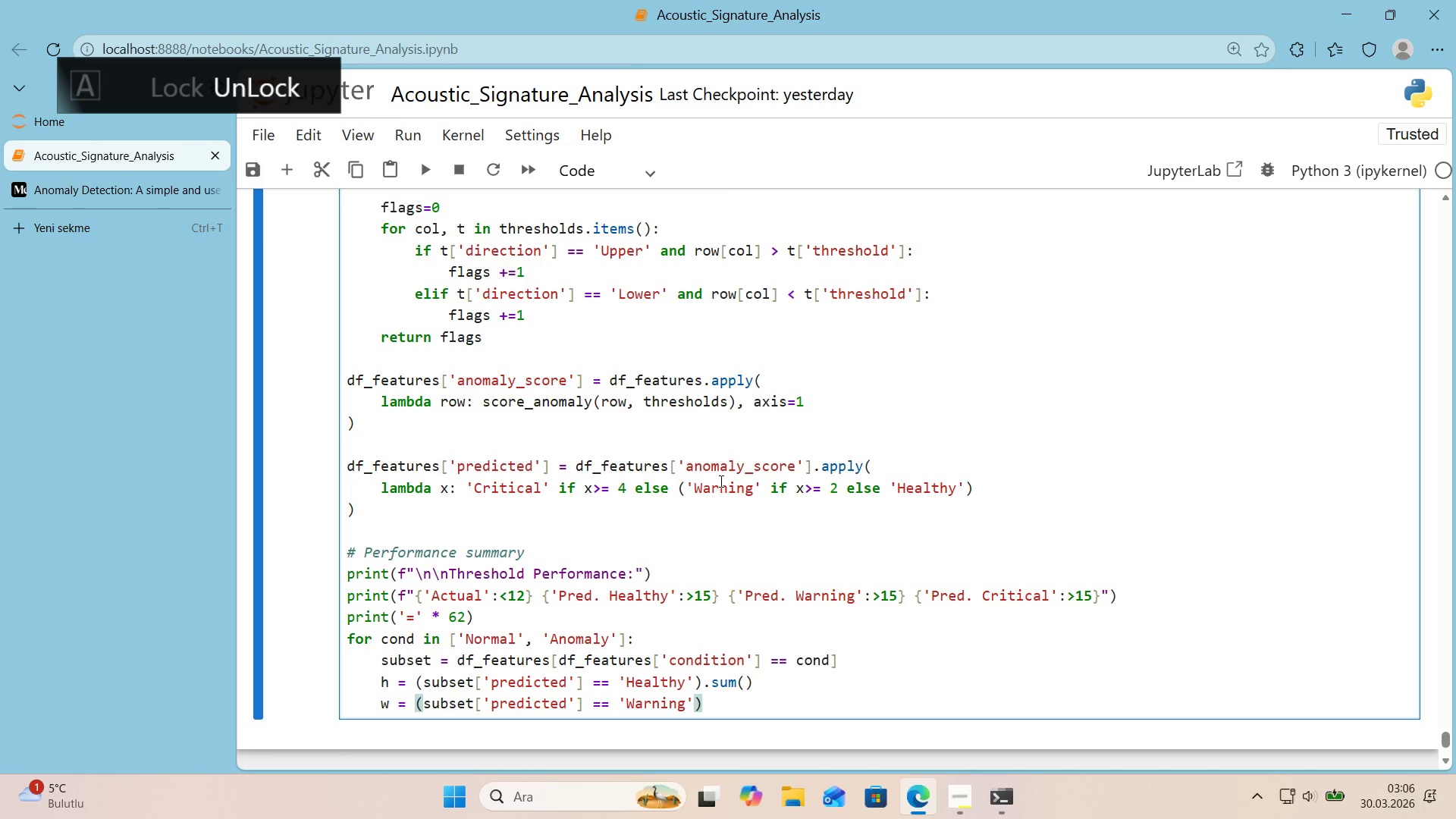 
key(ArrowRight)
 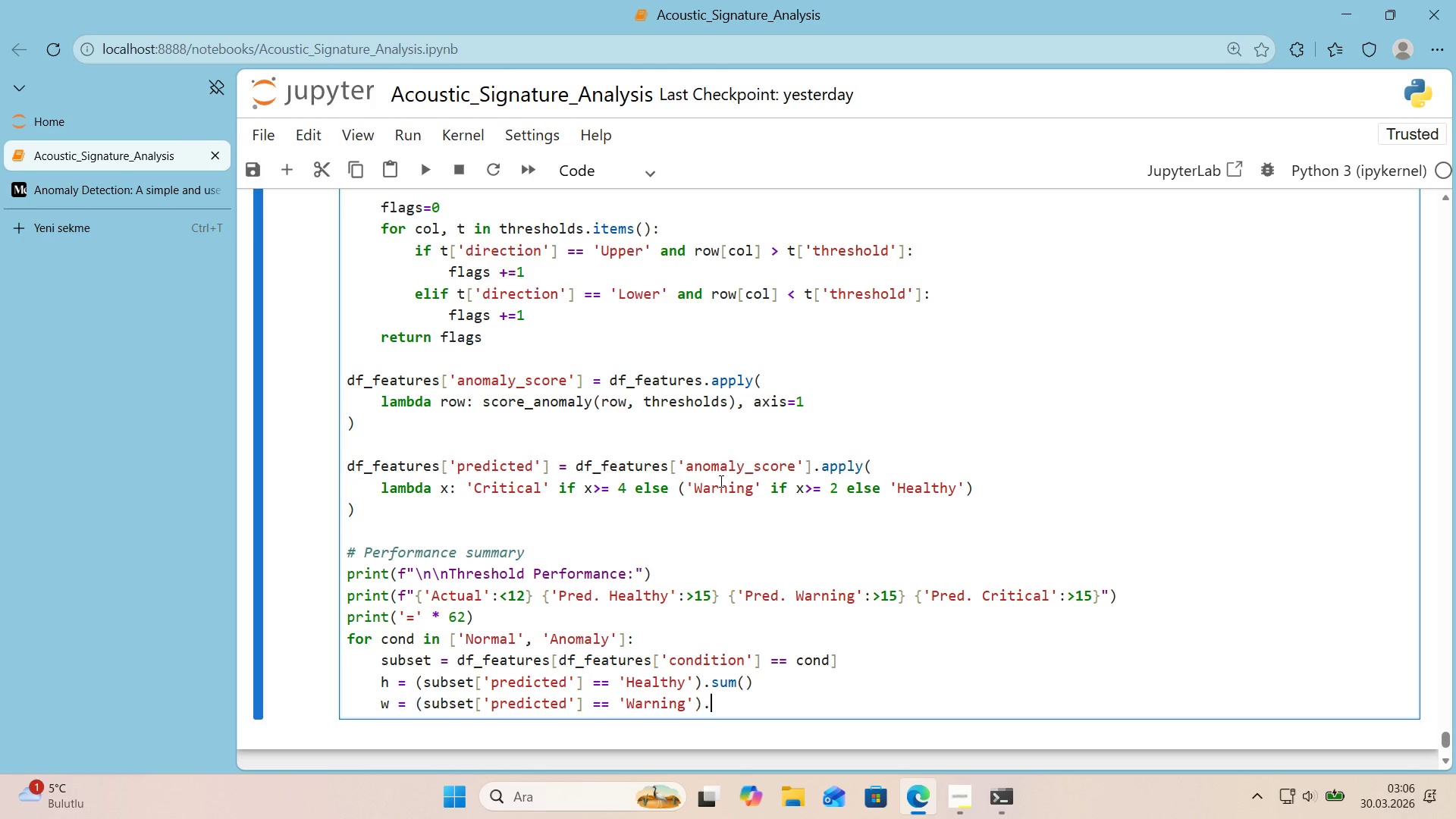 
type(.sum*()
 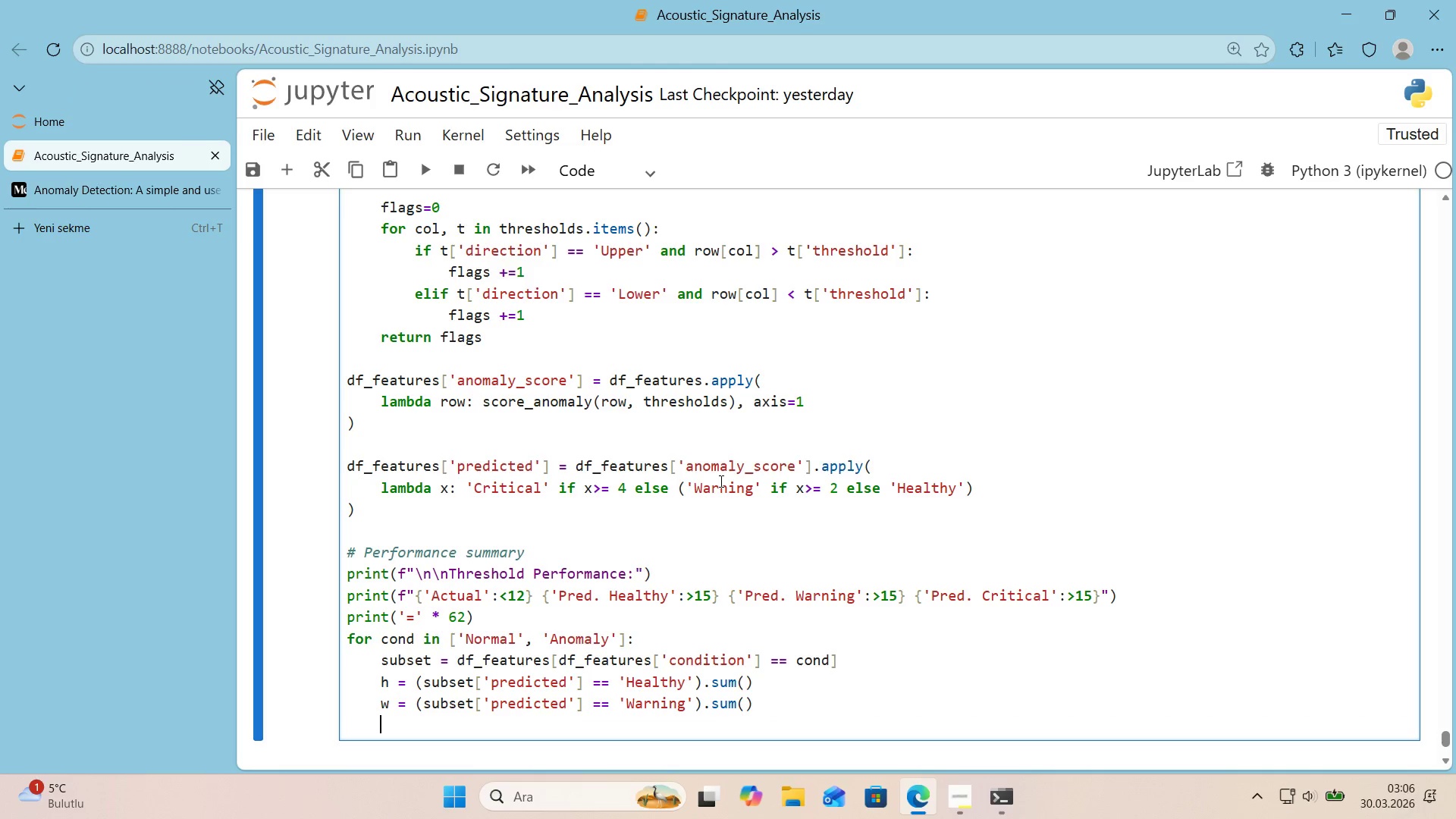 
 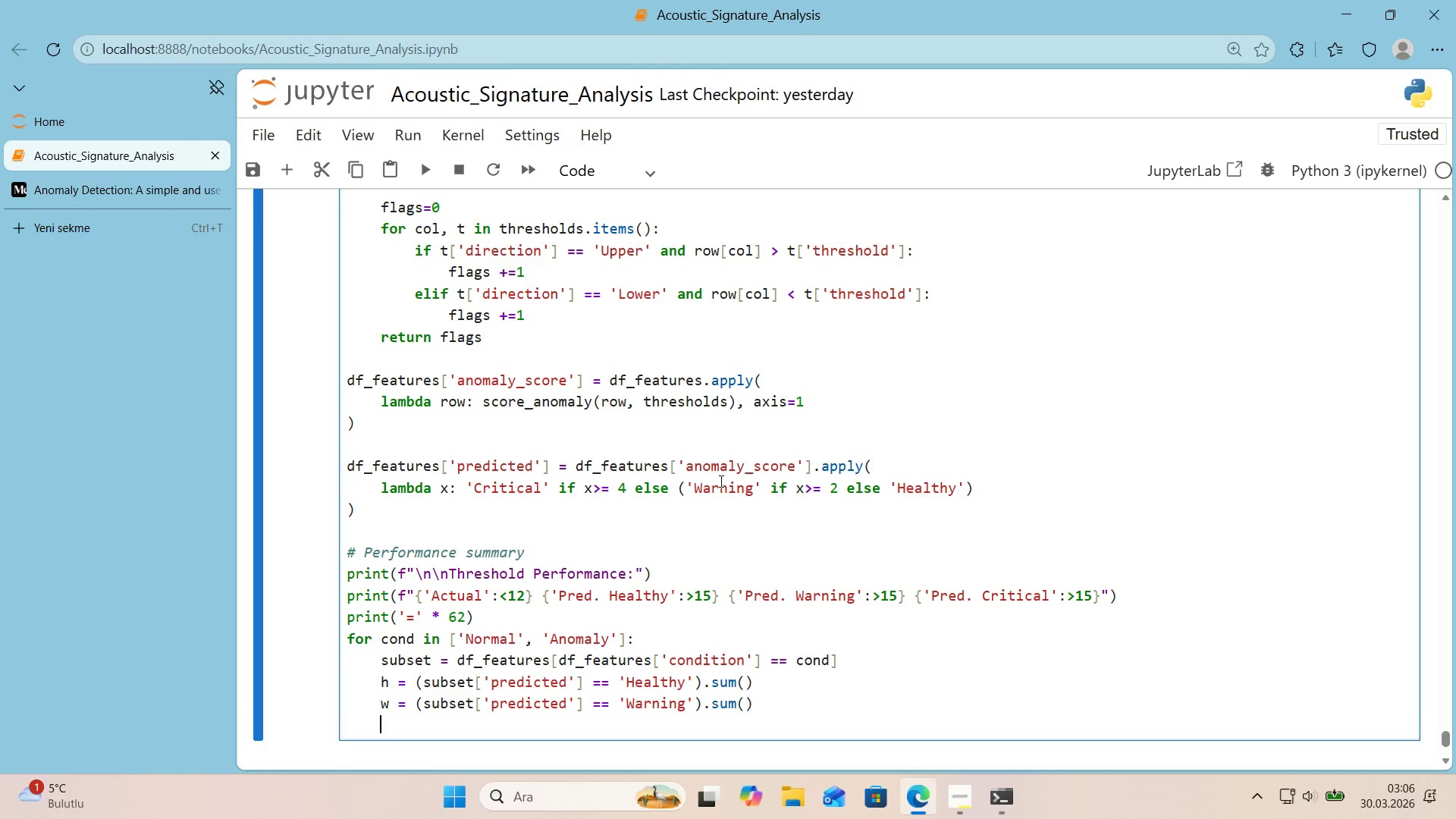 
key(Enter)
 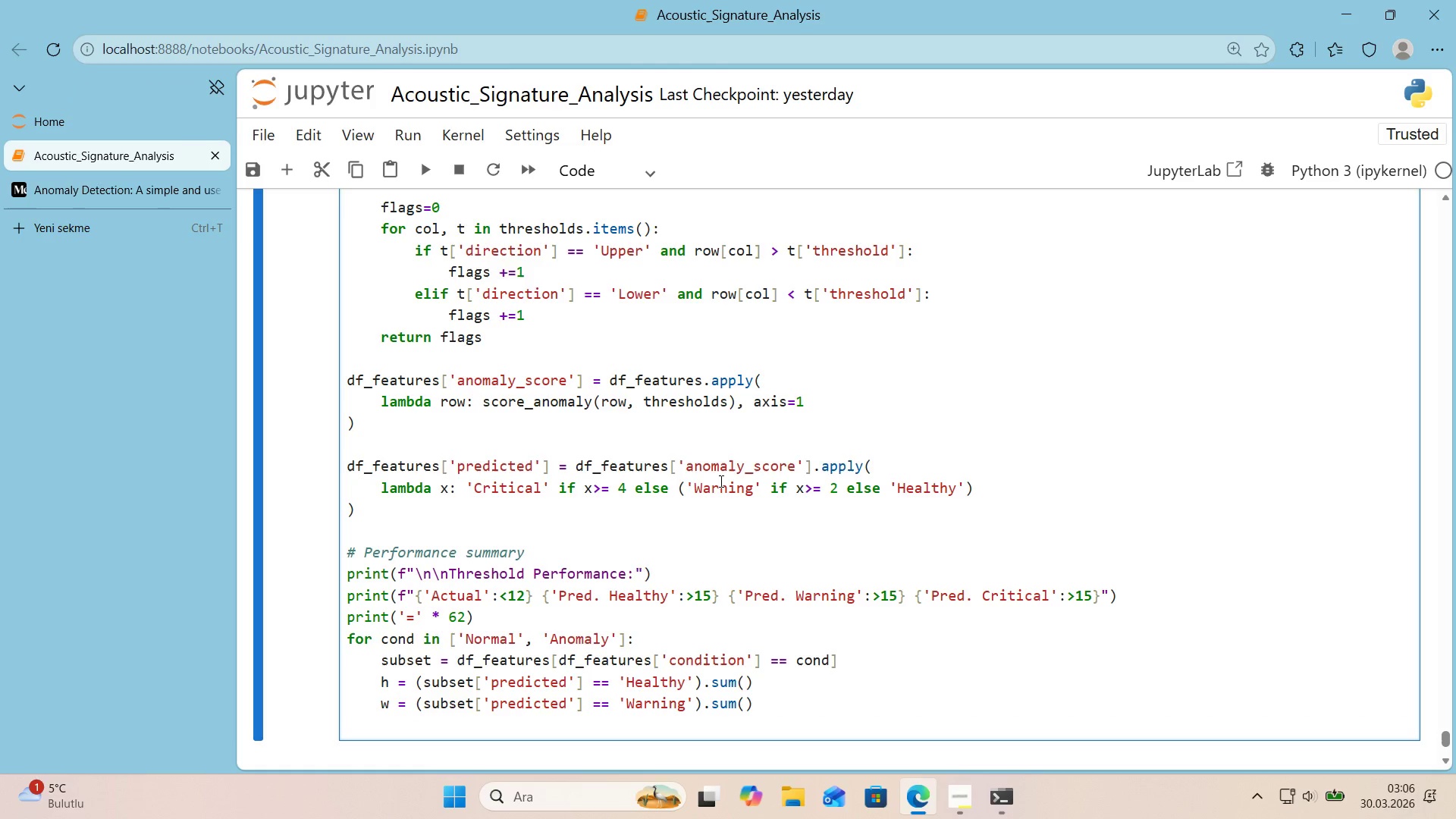 
key(C)
 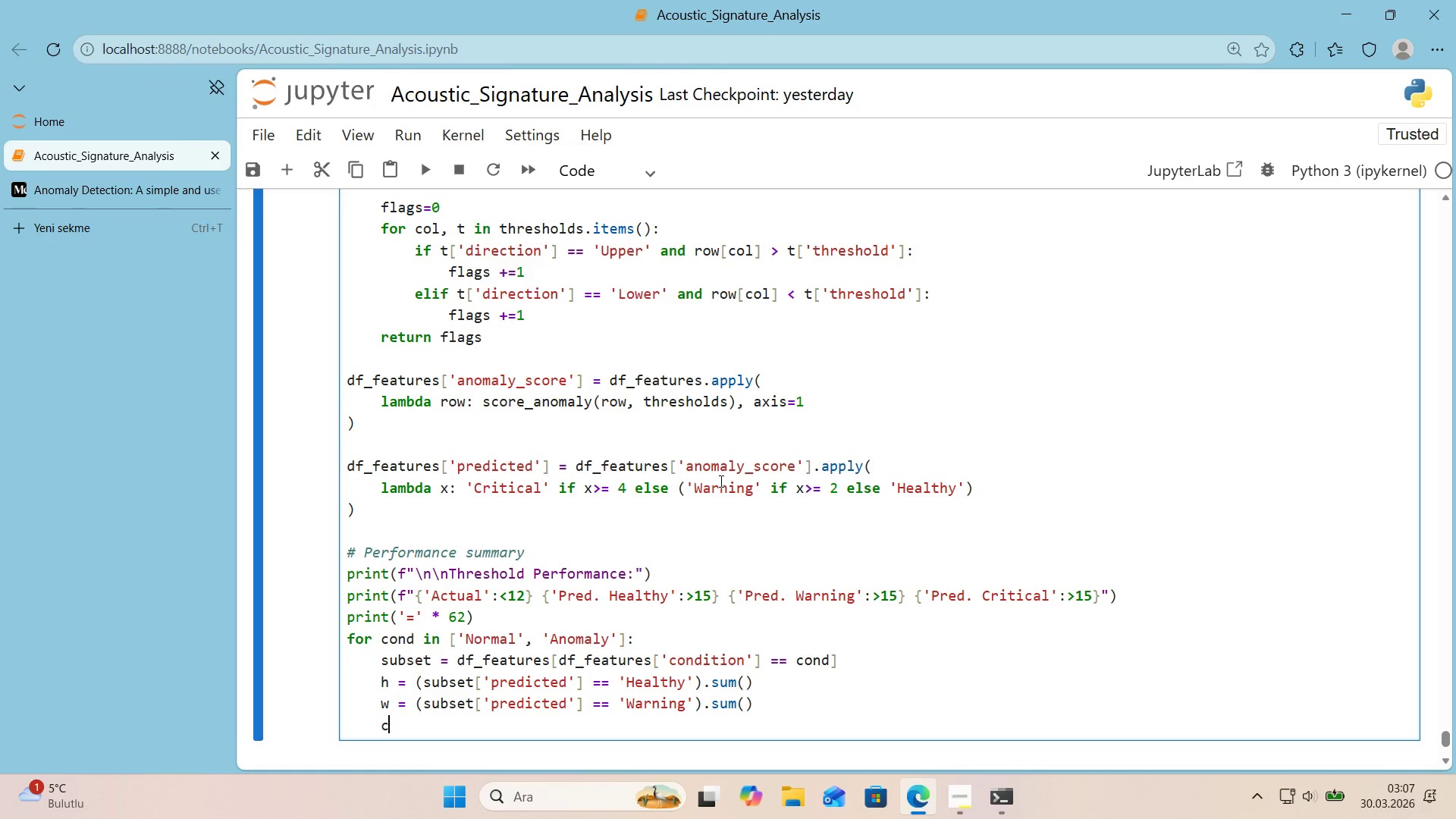 
key(Space)
 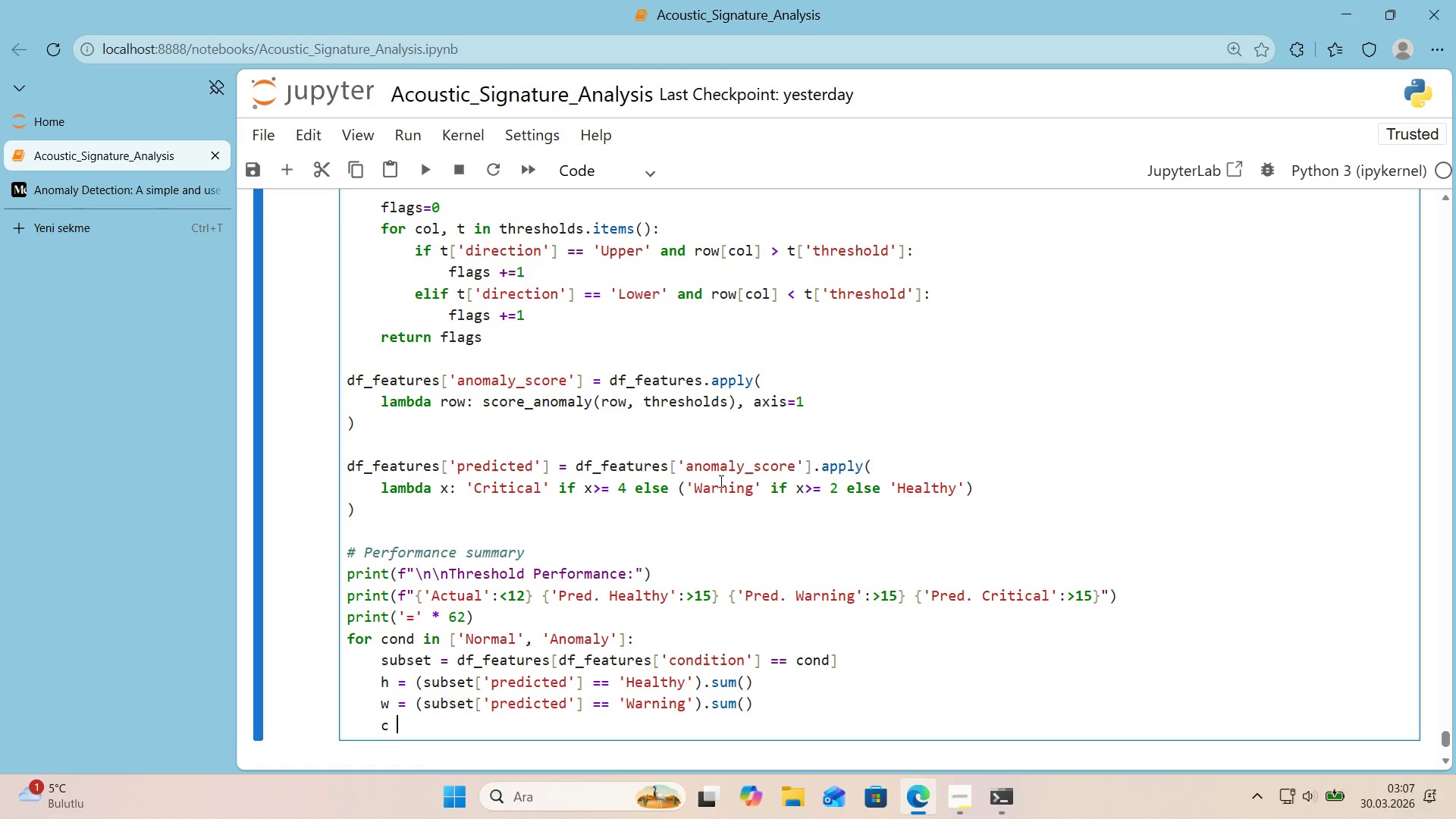 
key(Shift+0)
 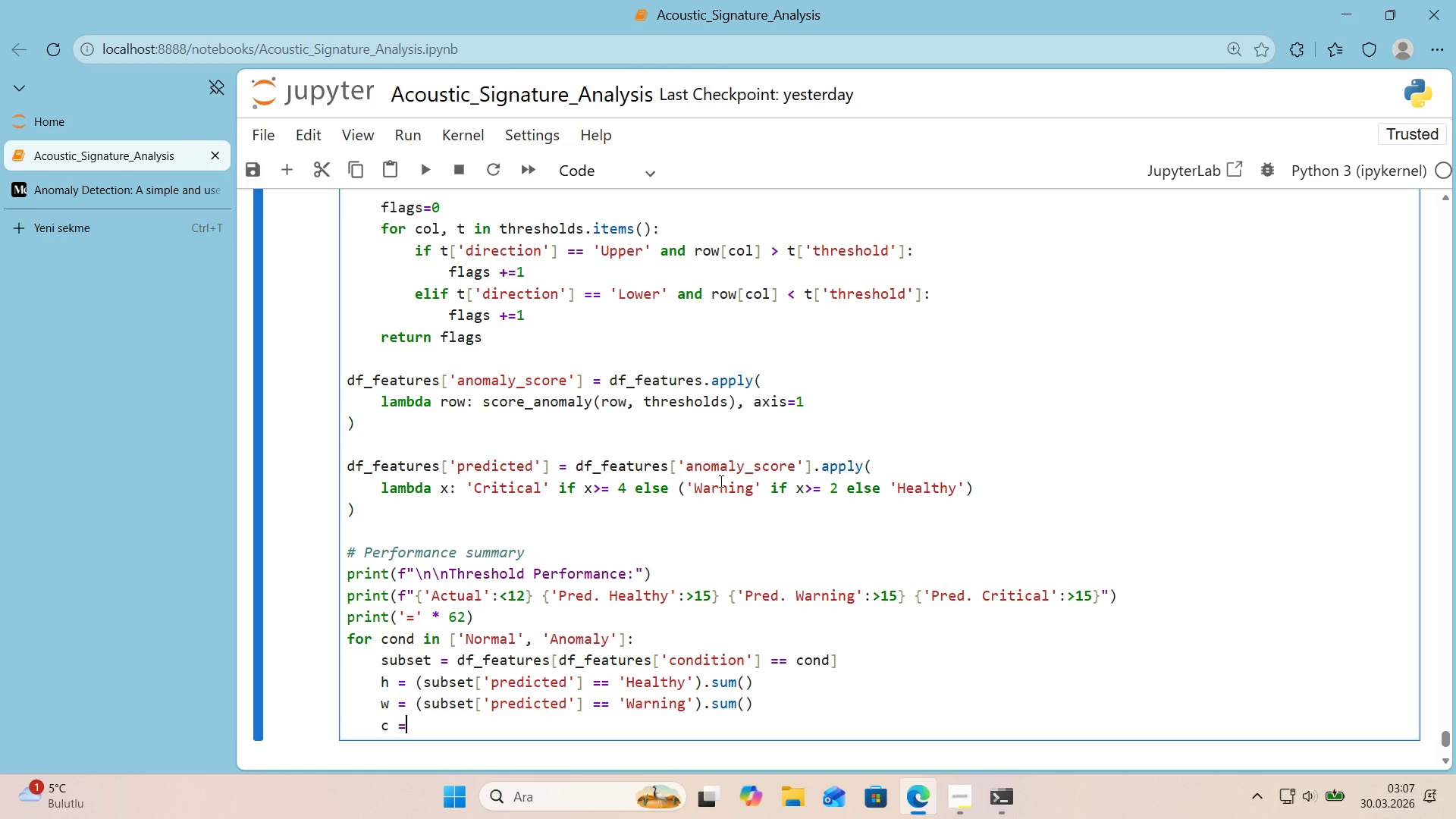 
key(Space)
 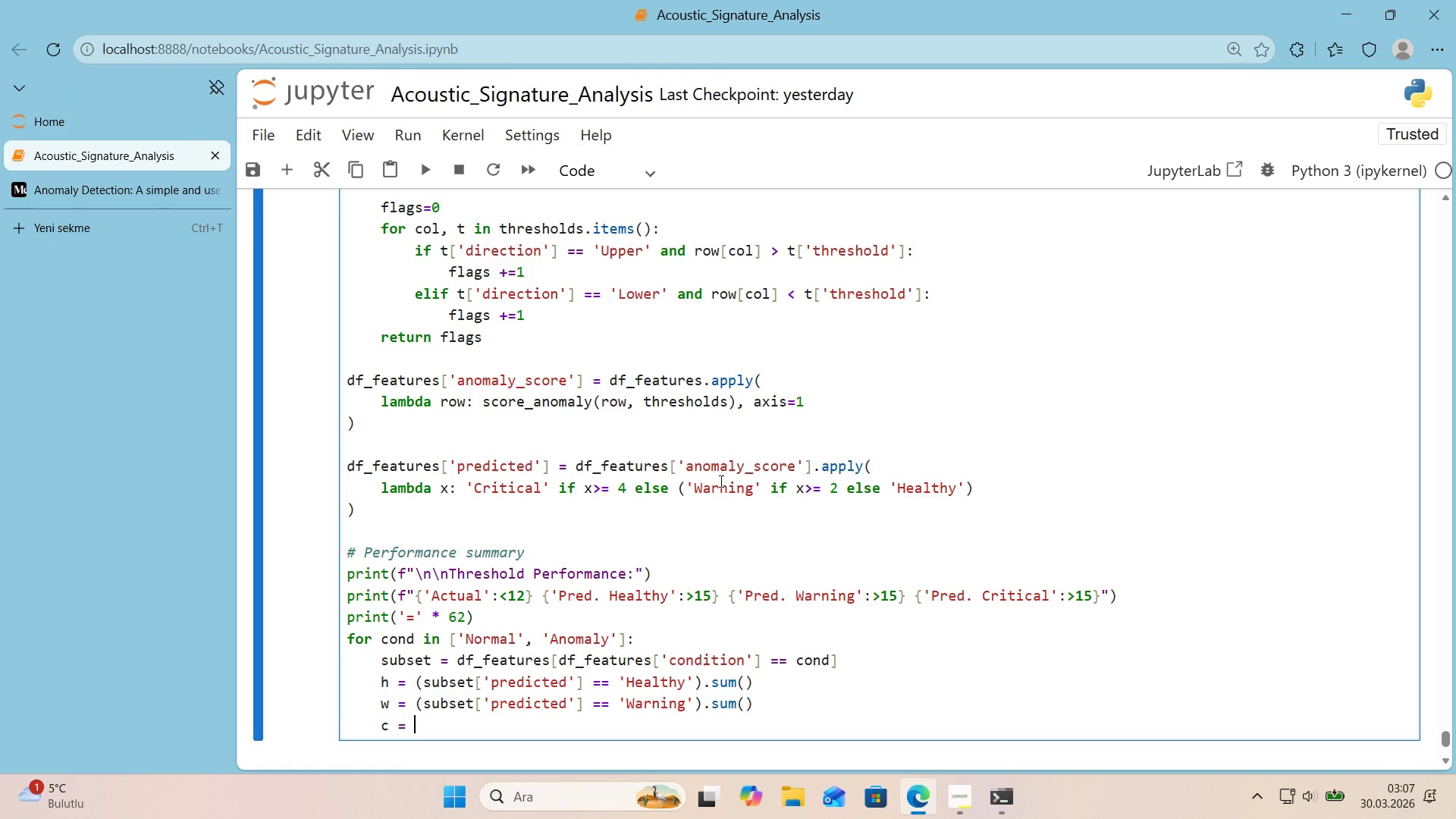 
key(Control+ControlLeft)
 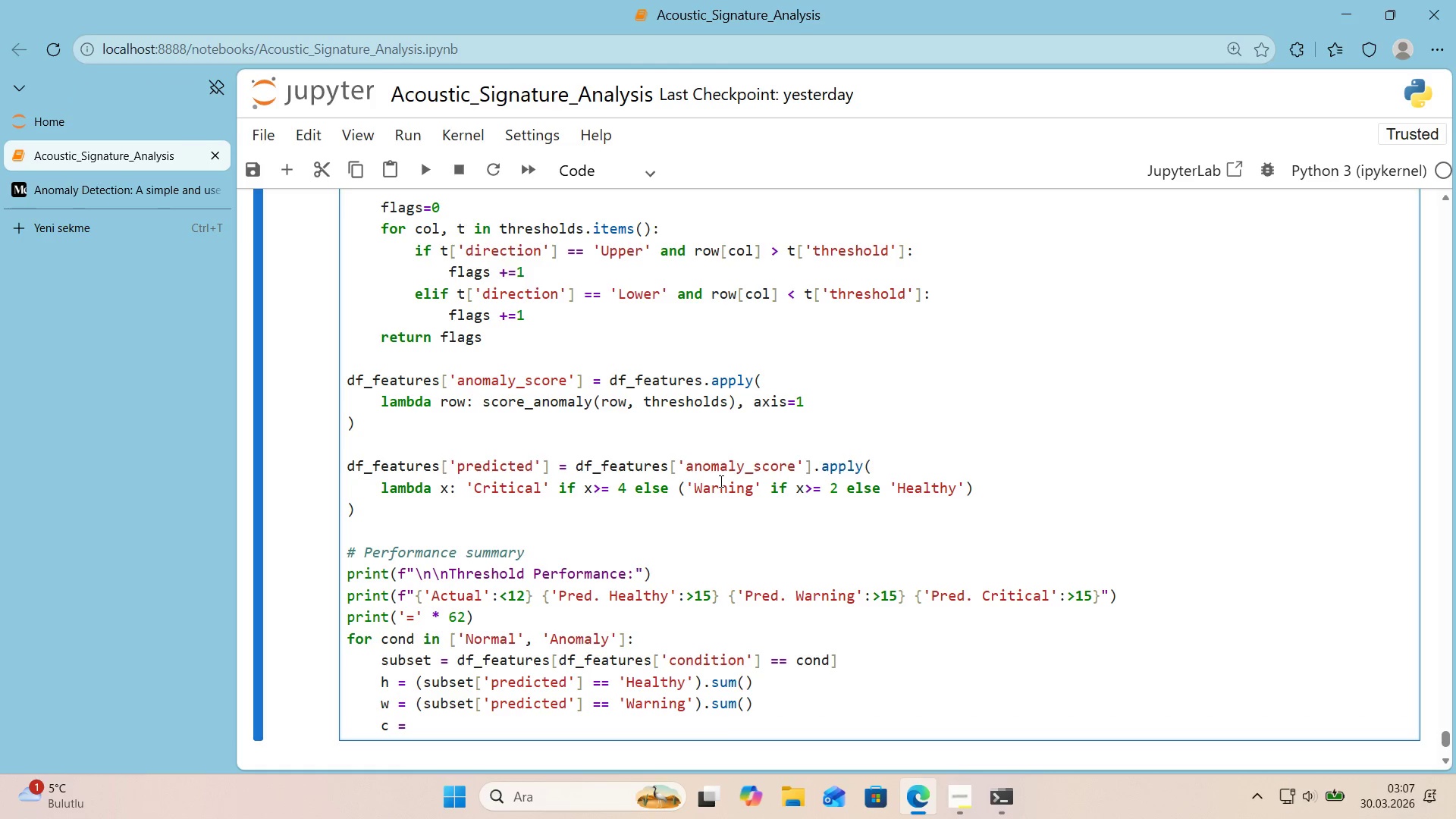 
key(Alt+Control+AltRight)
 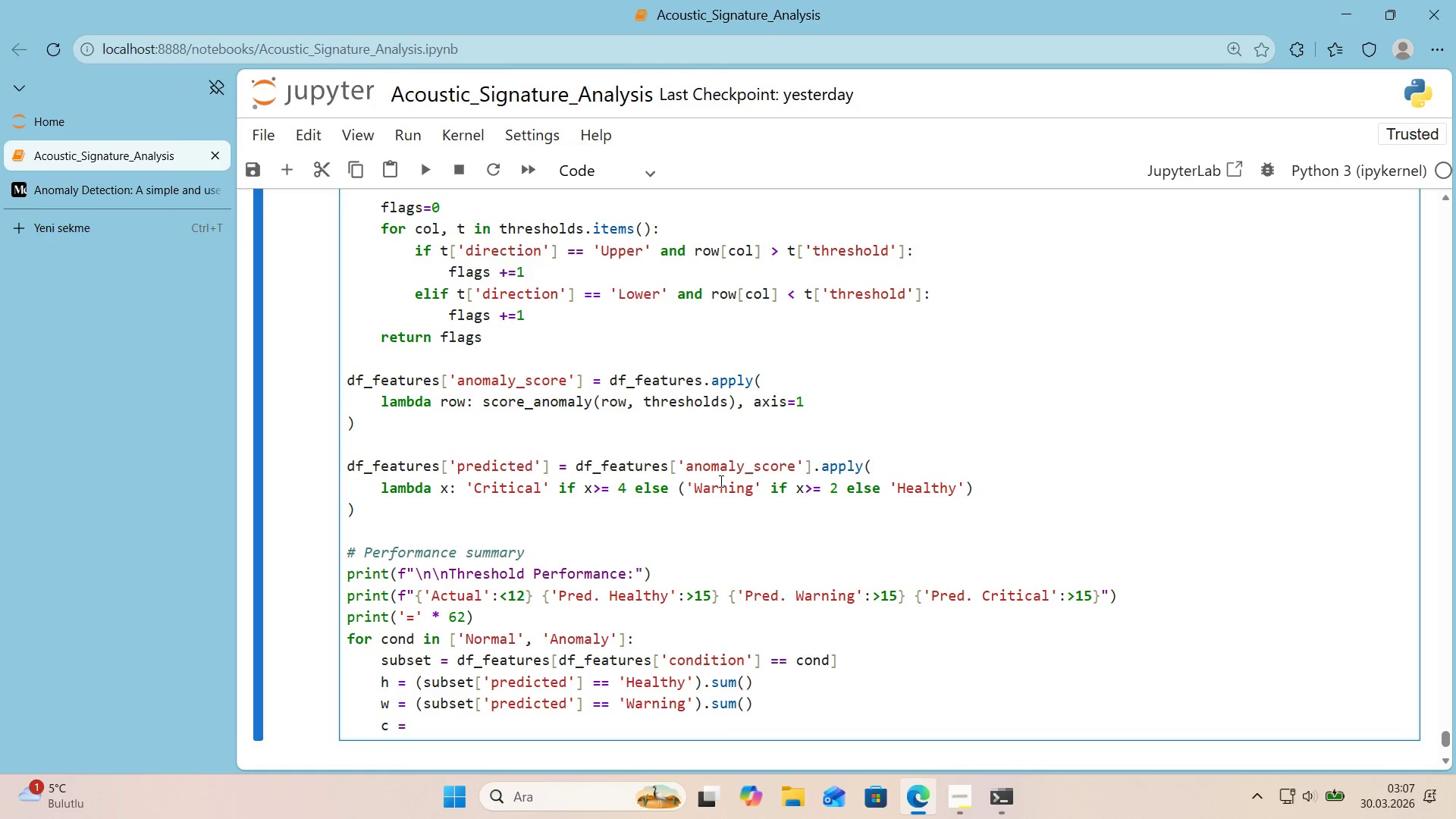 
type(*()
 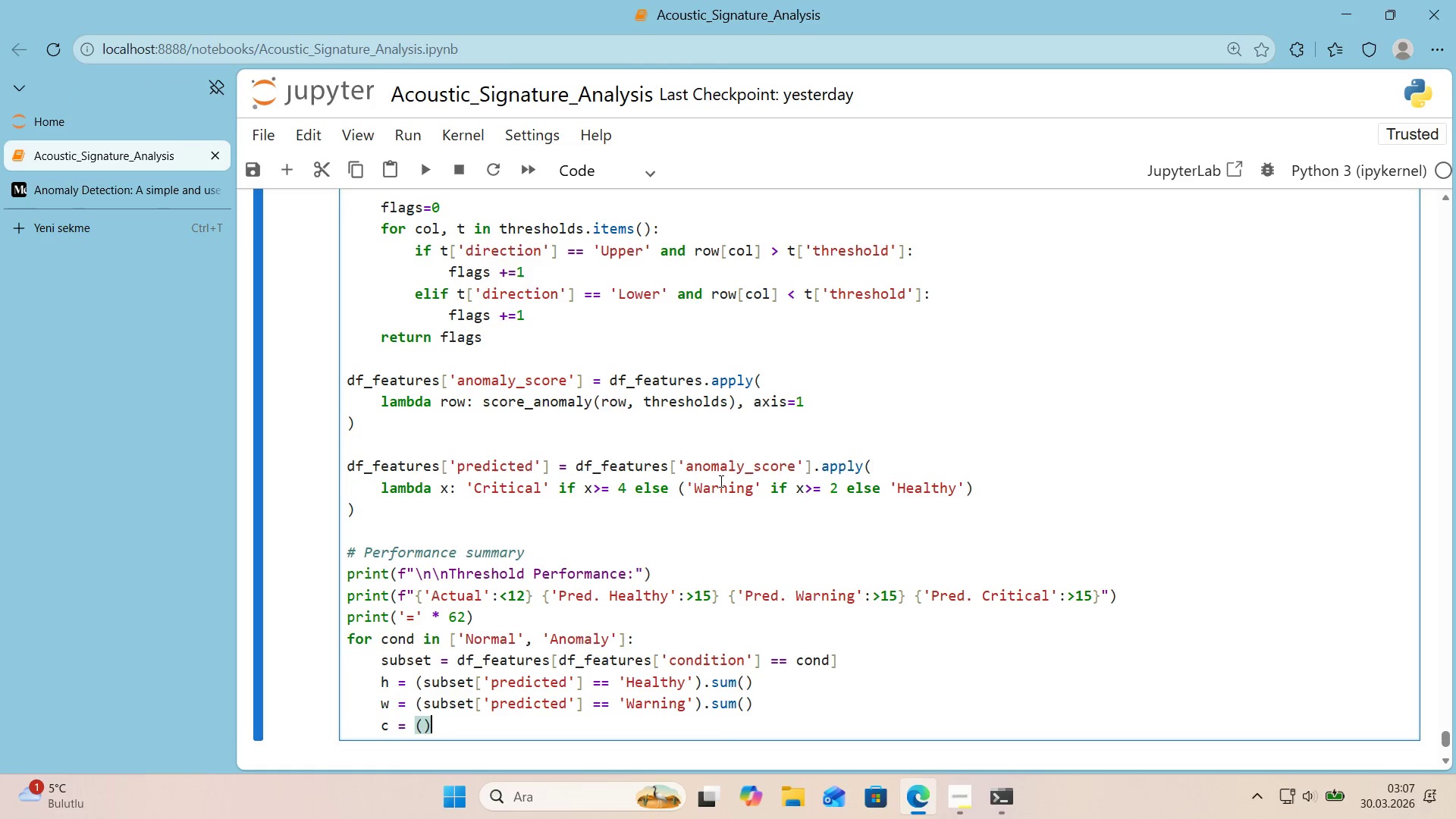 
key(ArrowLeft)
 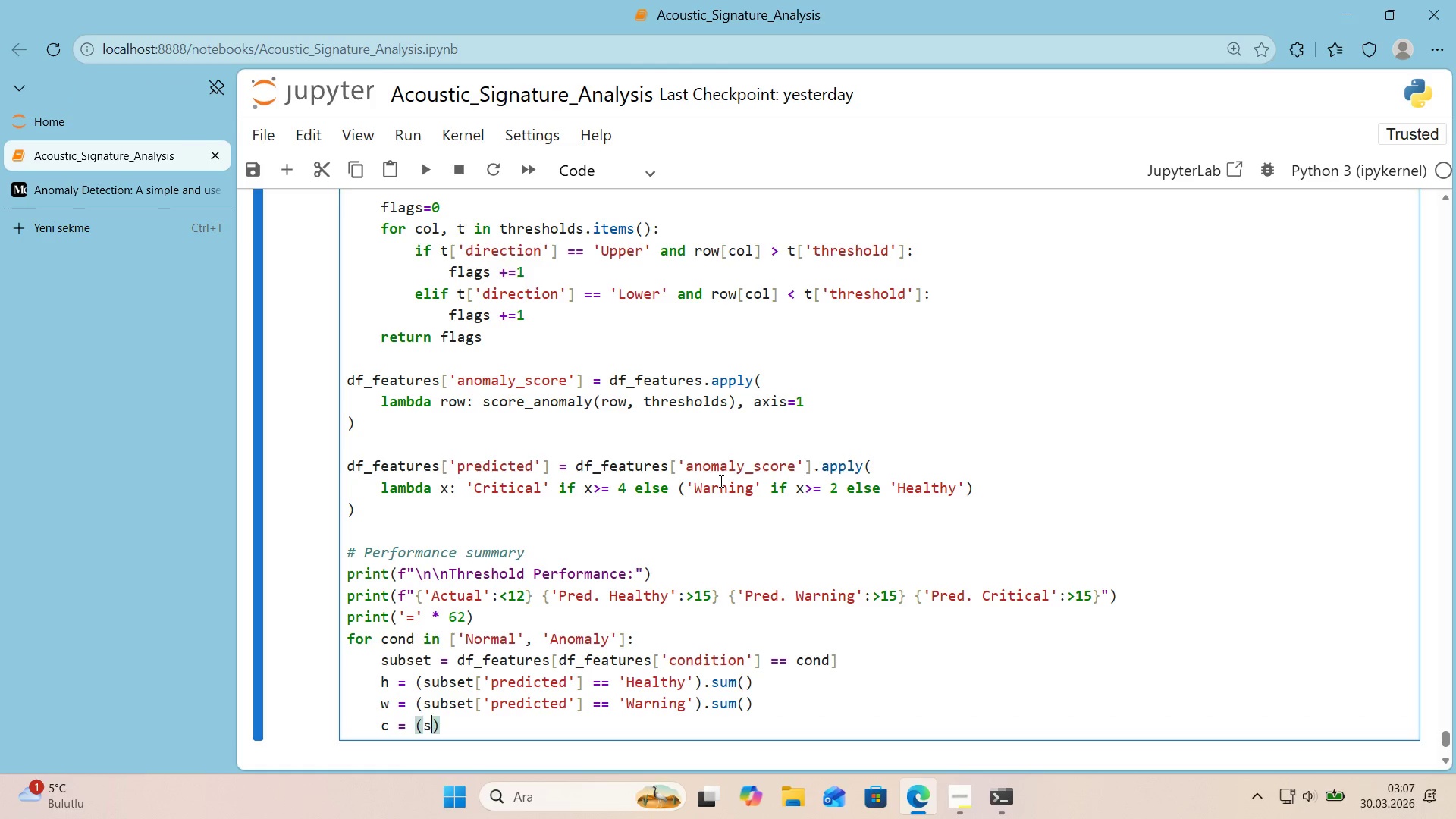 
type(subset)
 